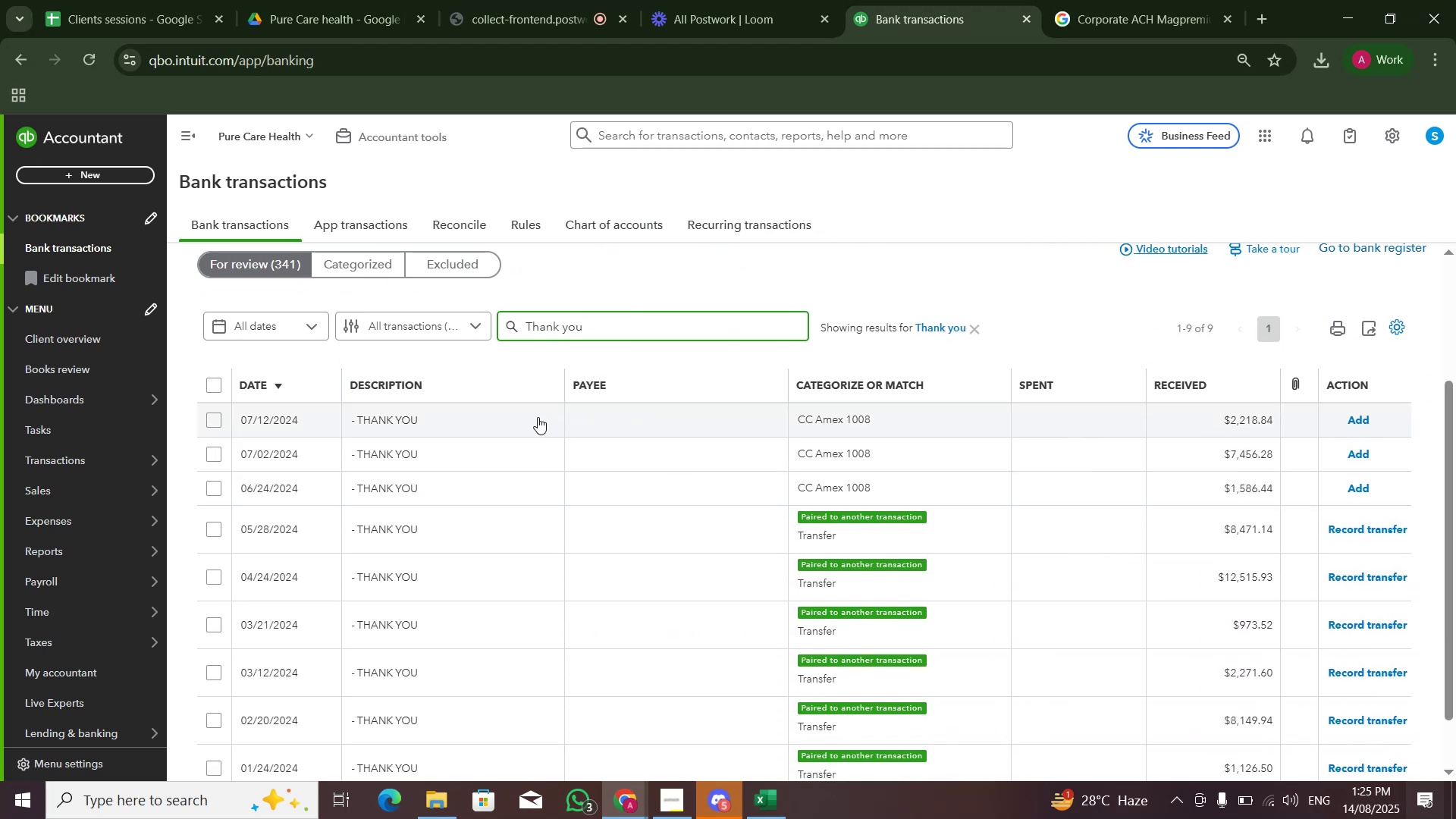 
left_click([538, 417])
 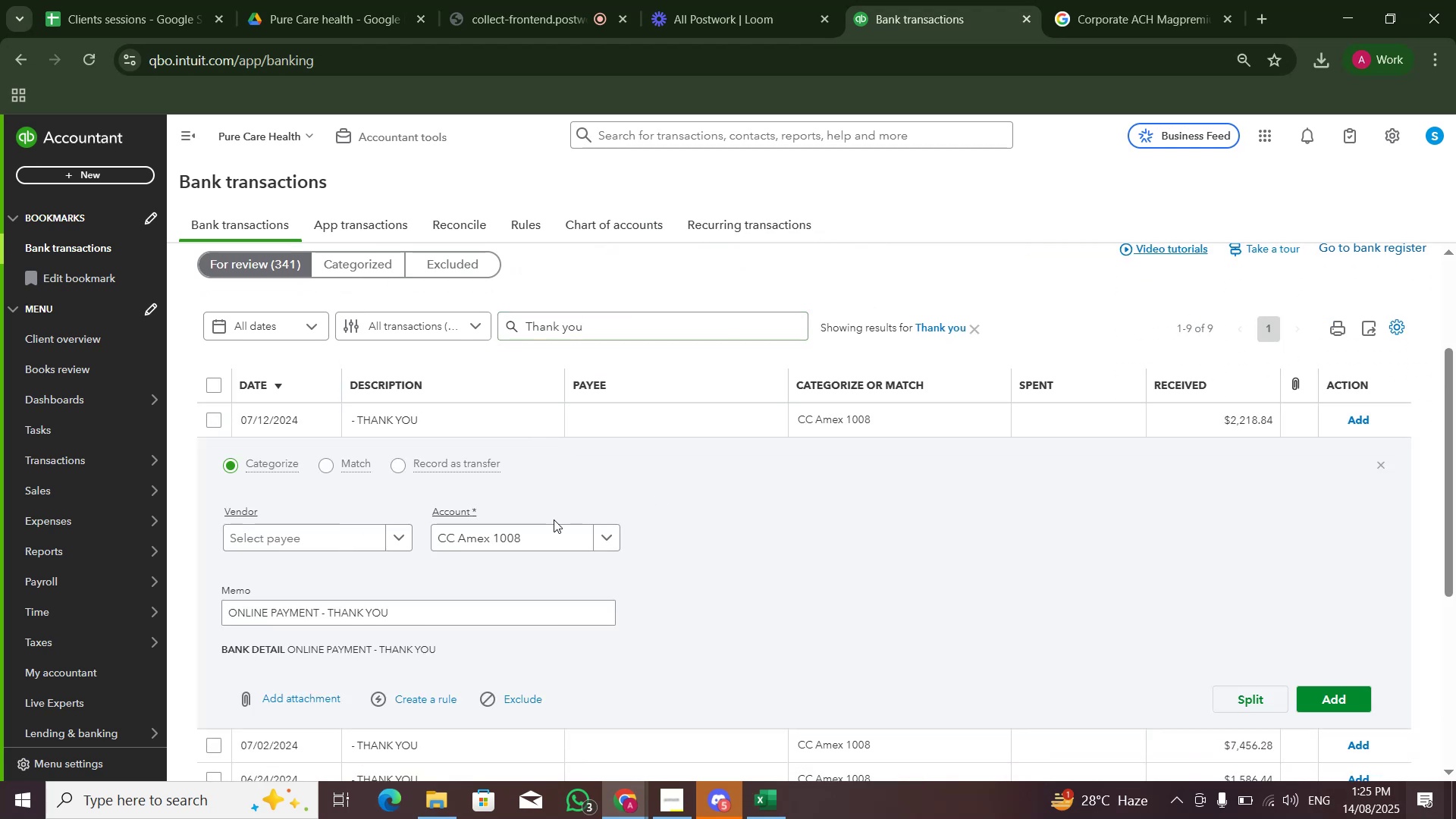 
double_click([550, 529])
 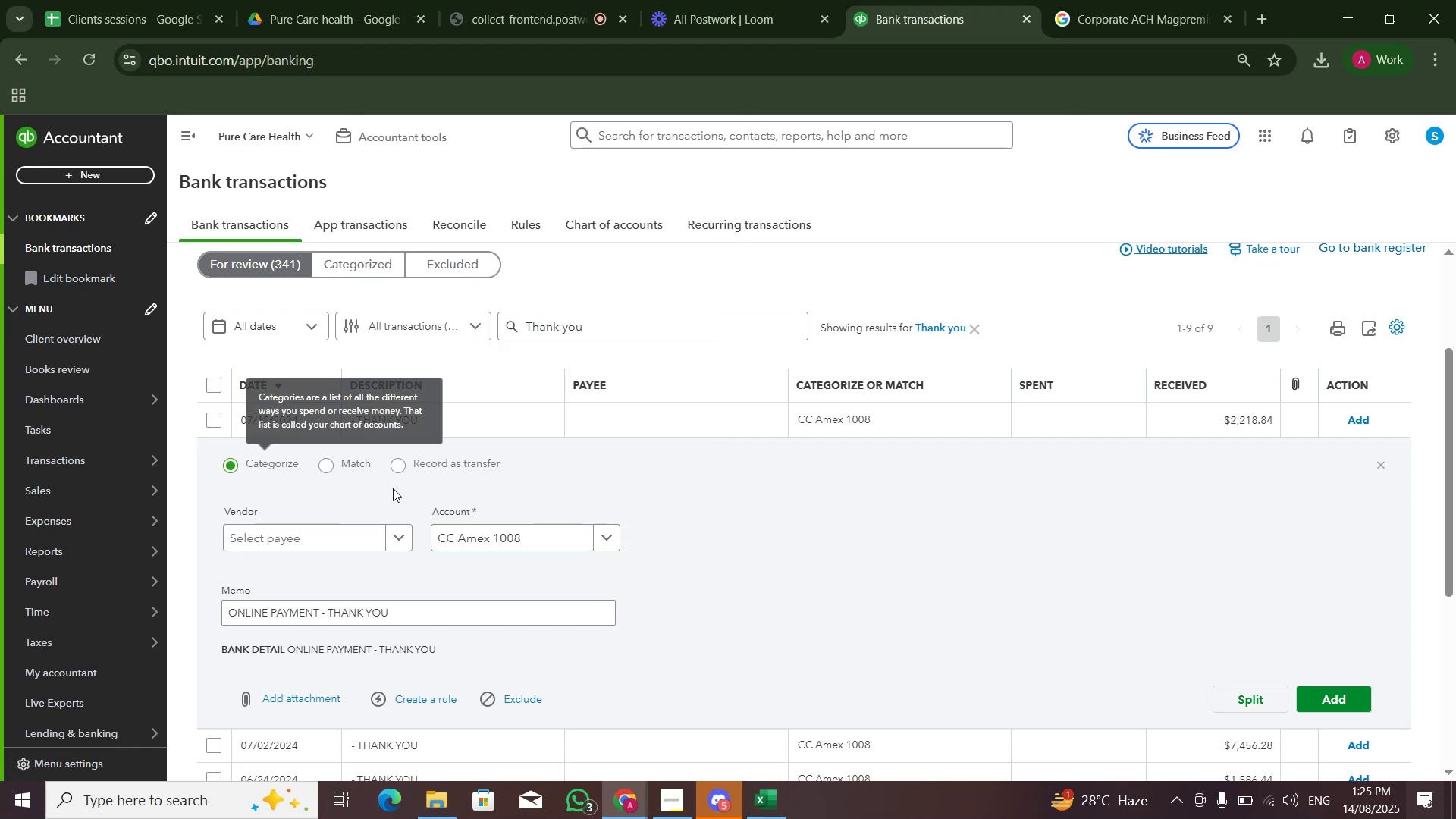 
left_click([340, 469])
 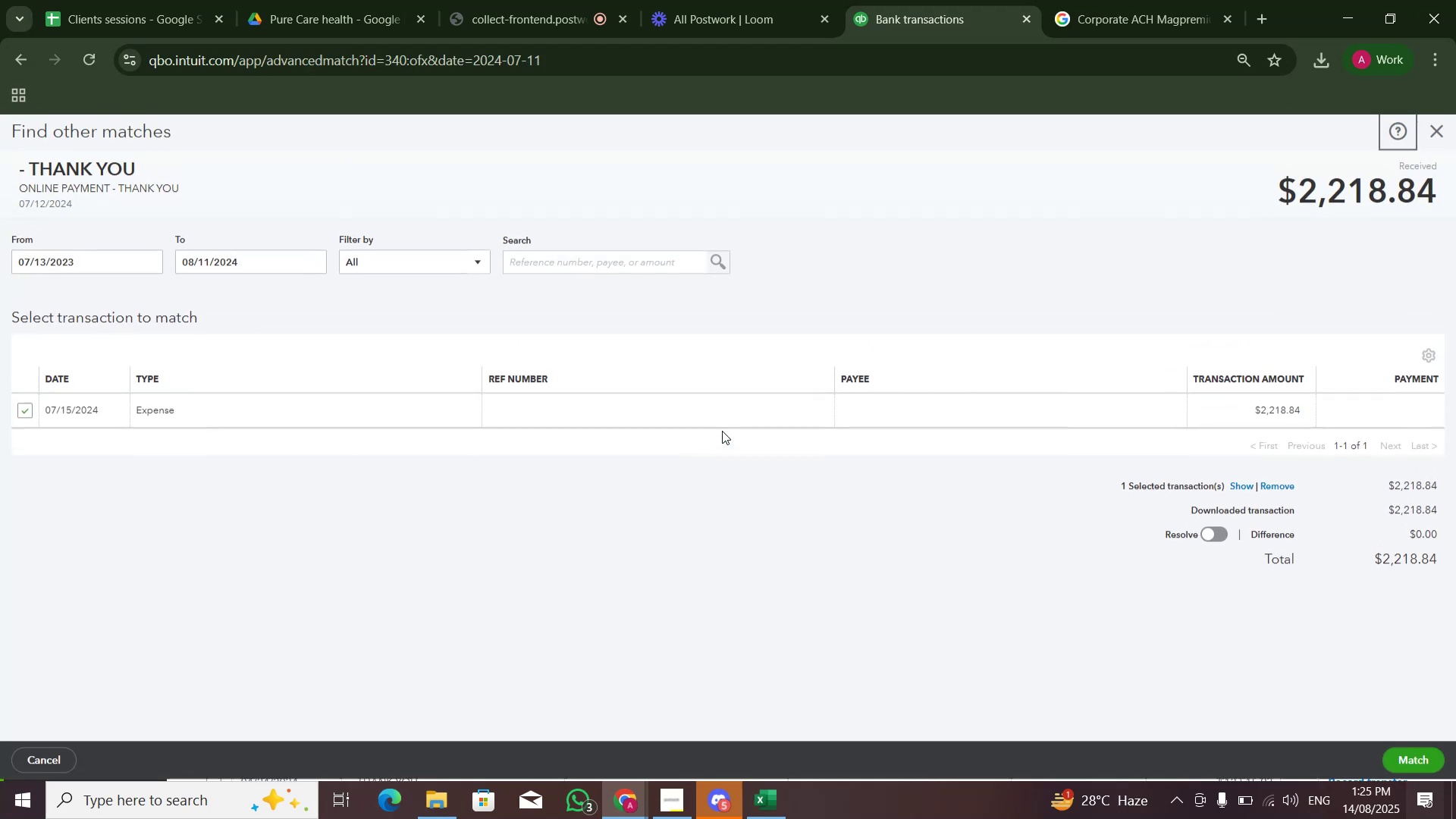 
wait(7.59)
 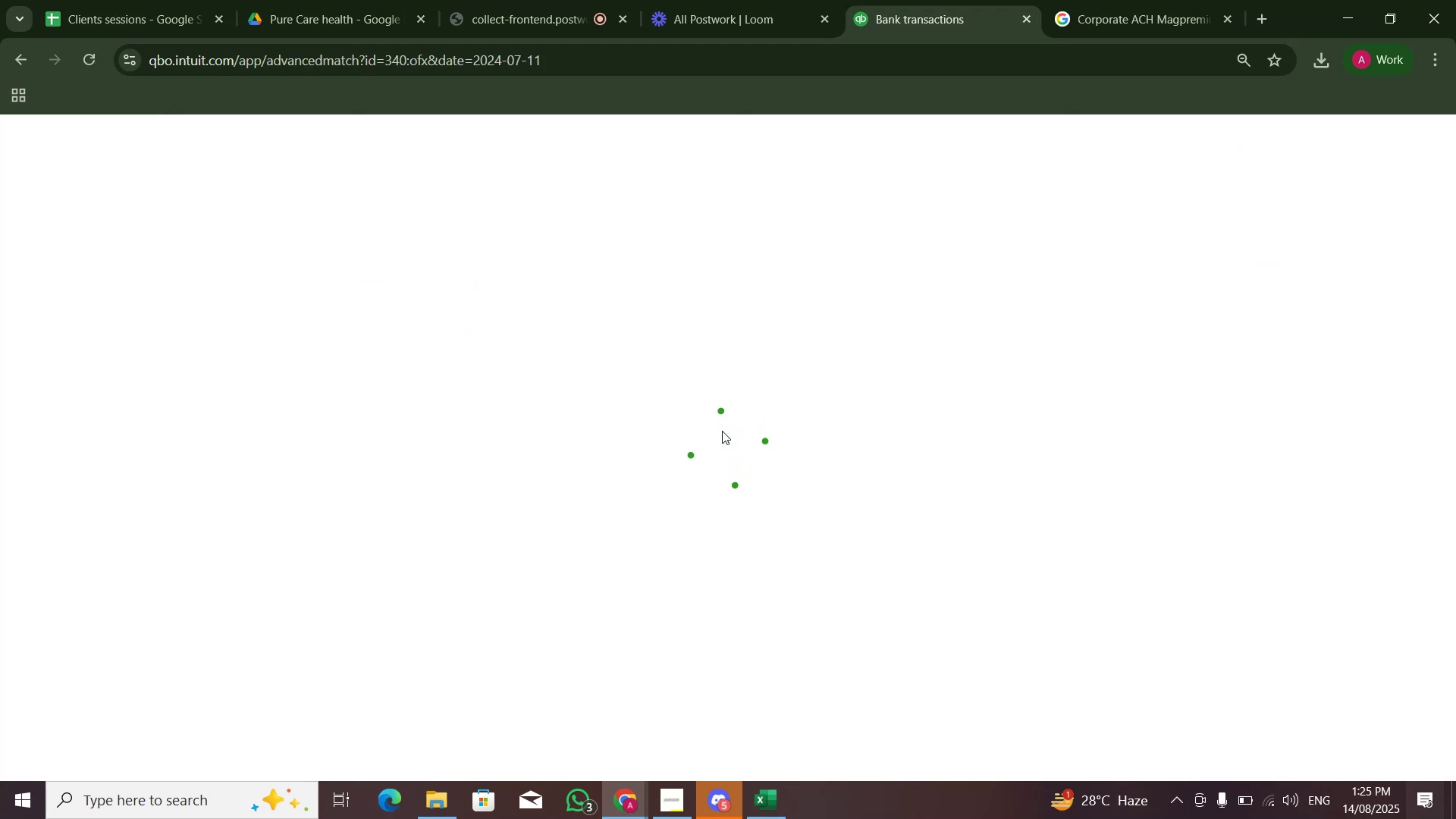 
left_click([1400, 766])
 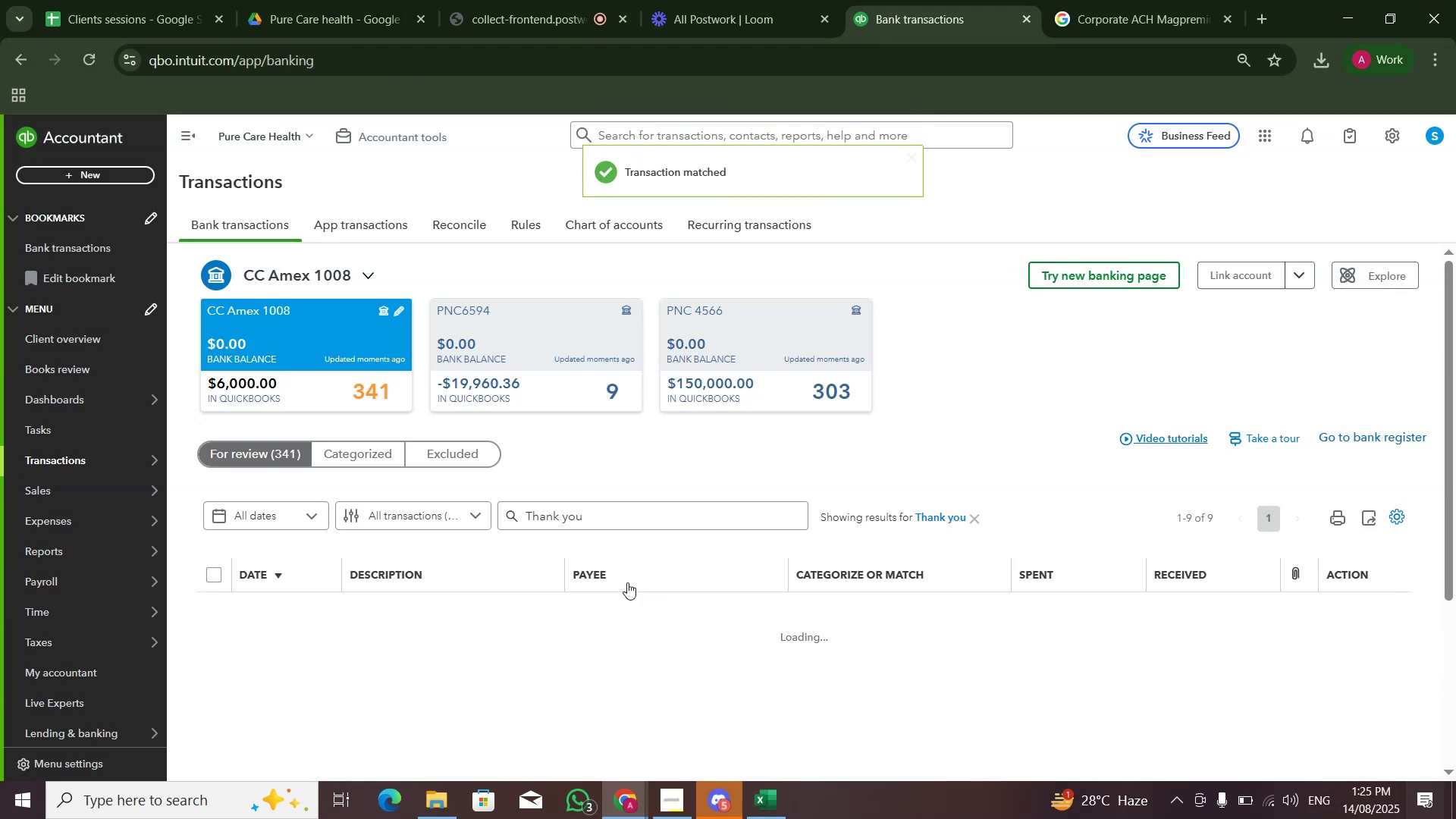 
left_click([641, 601])
 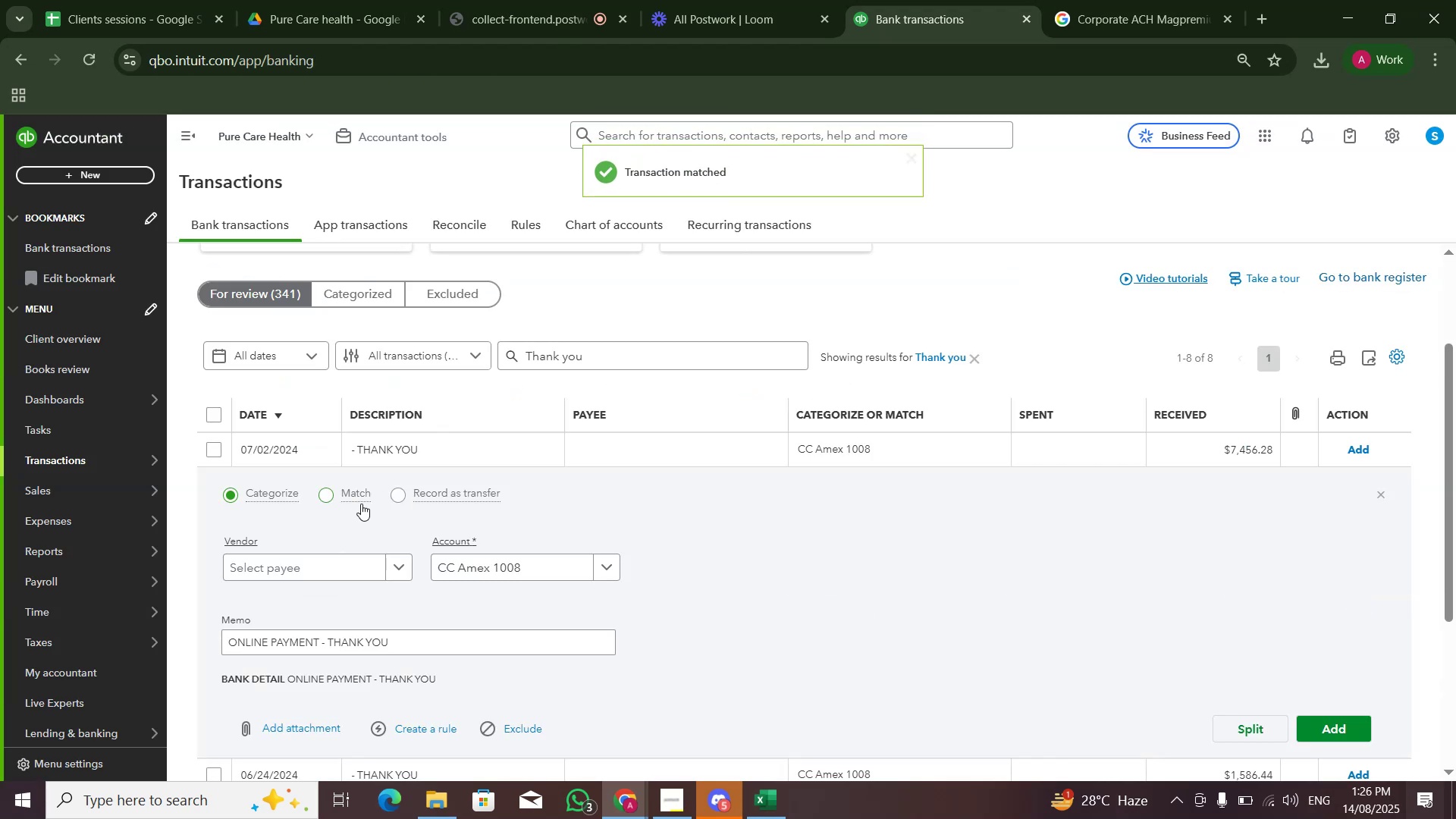 
double_click([356, 494])
 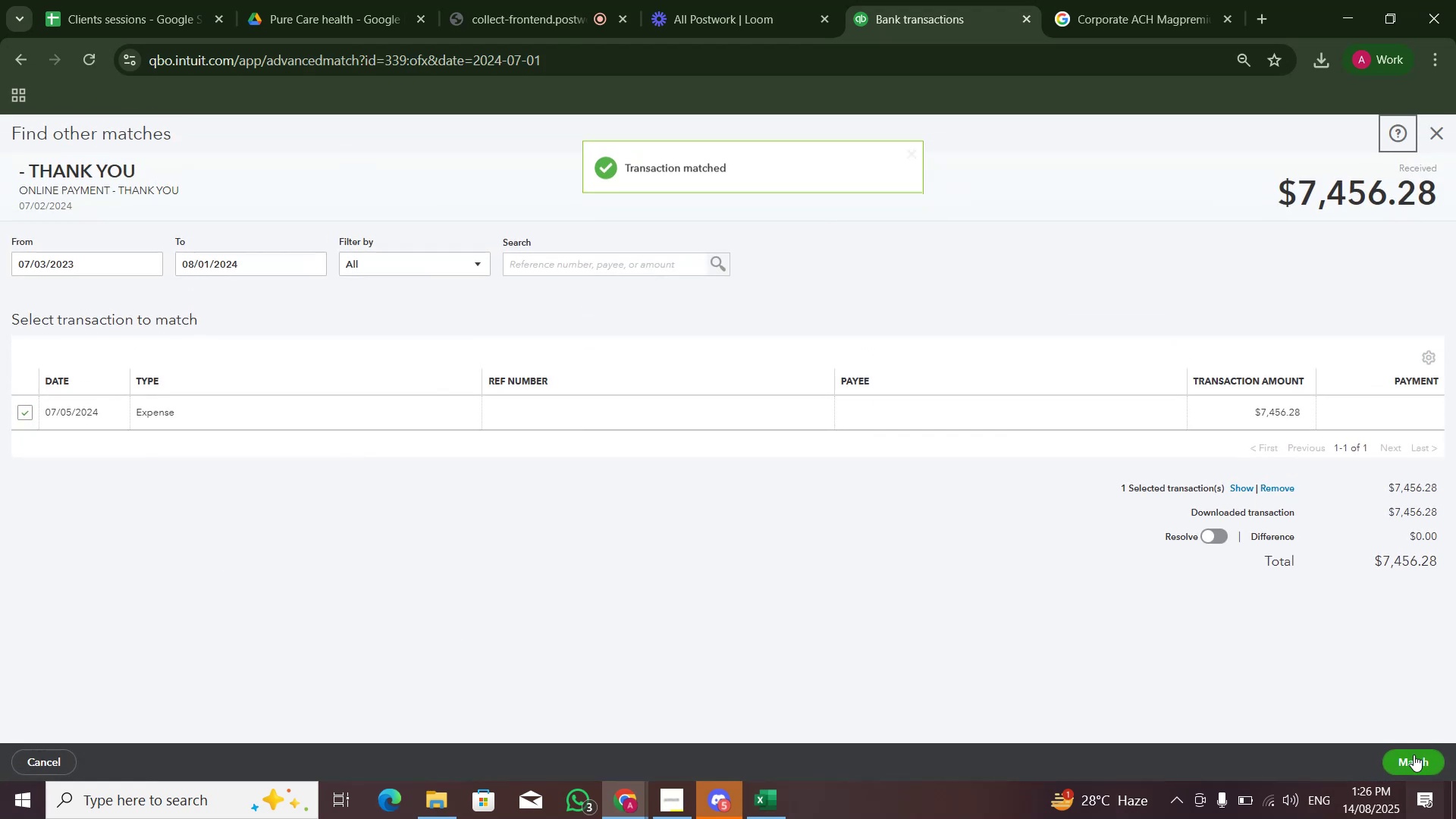 
left_click([1414, 759])
 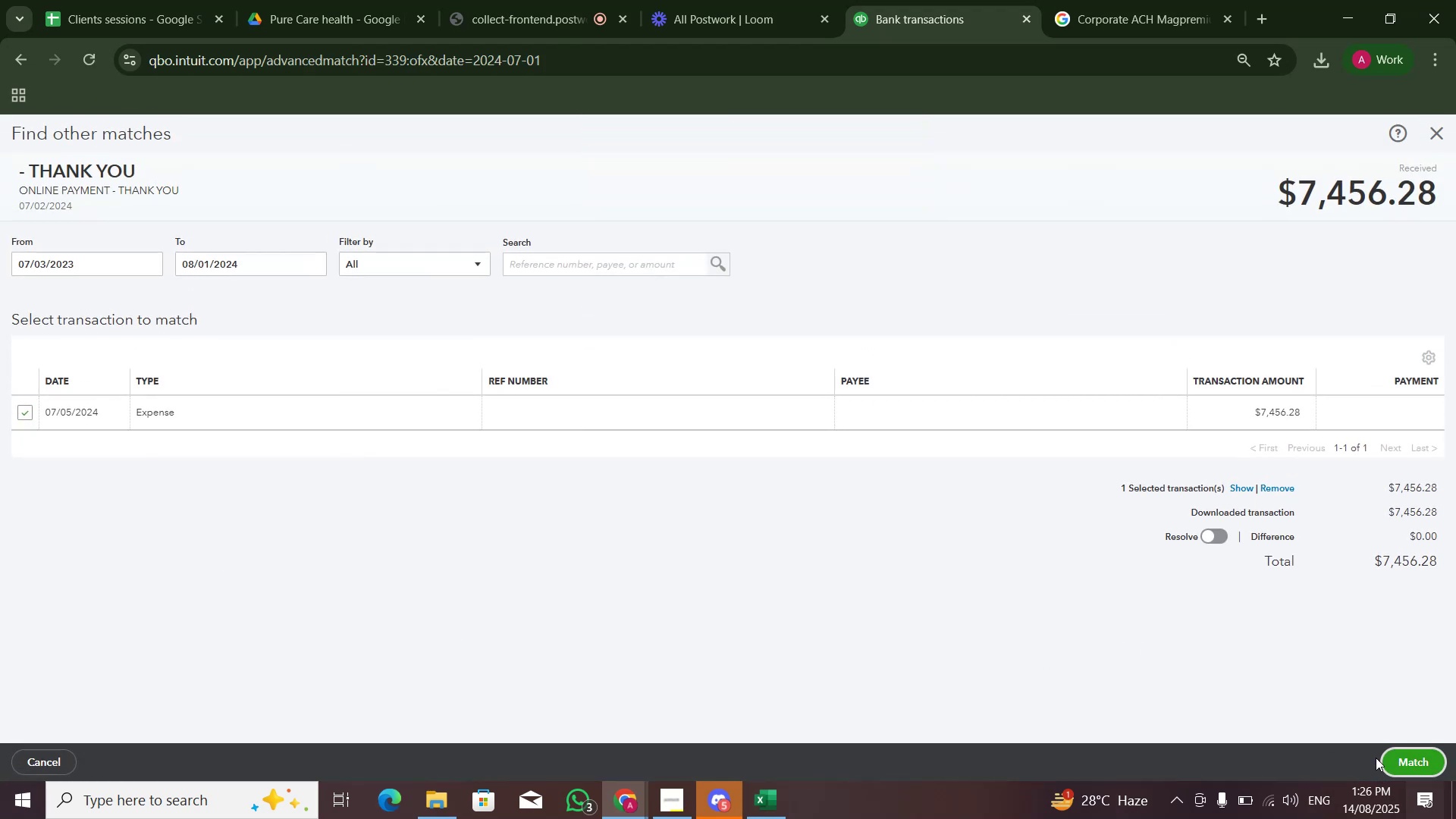 
left_click([1421, 761])
 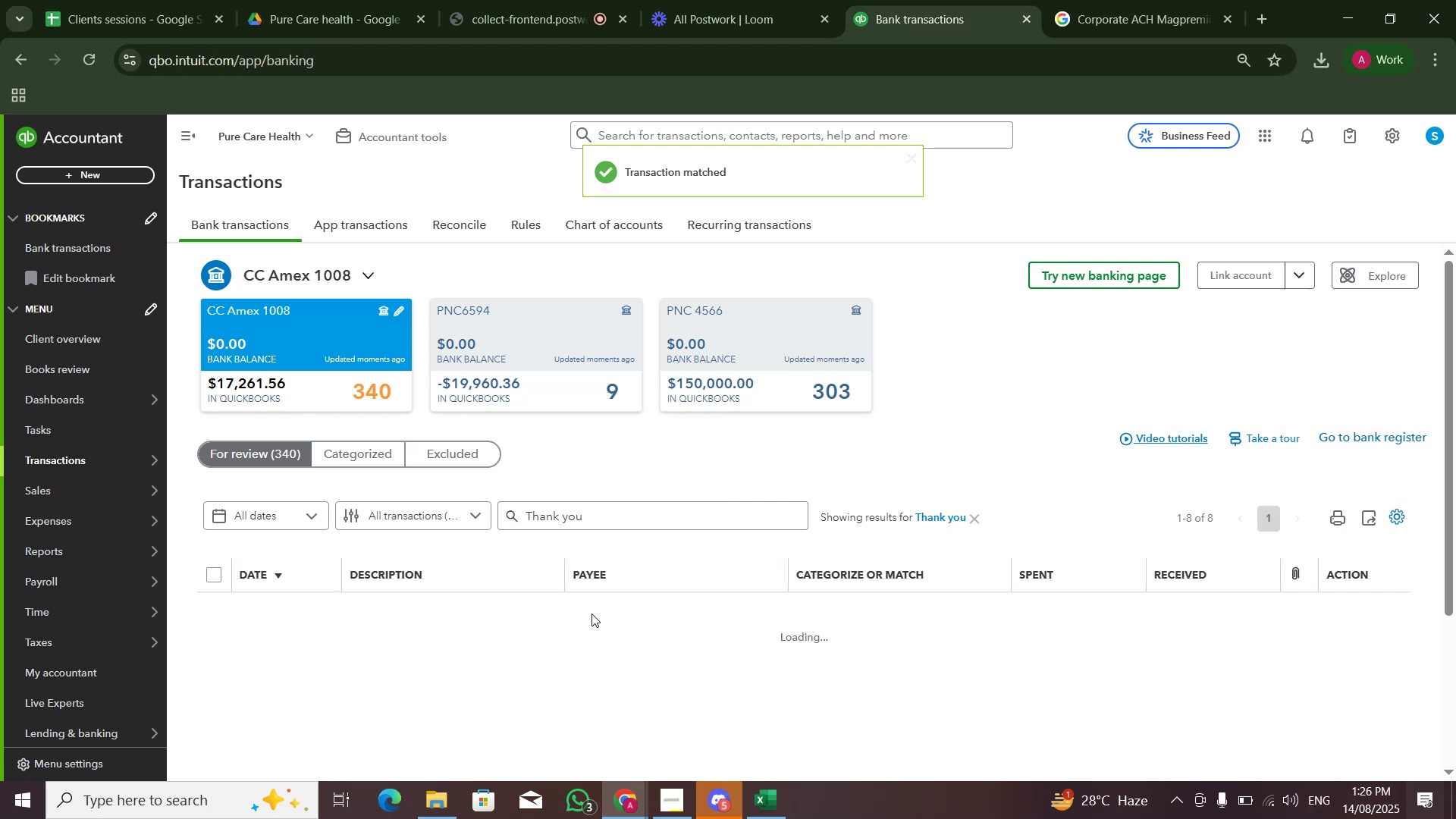 
left_click([592, 613])
 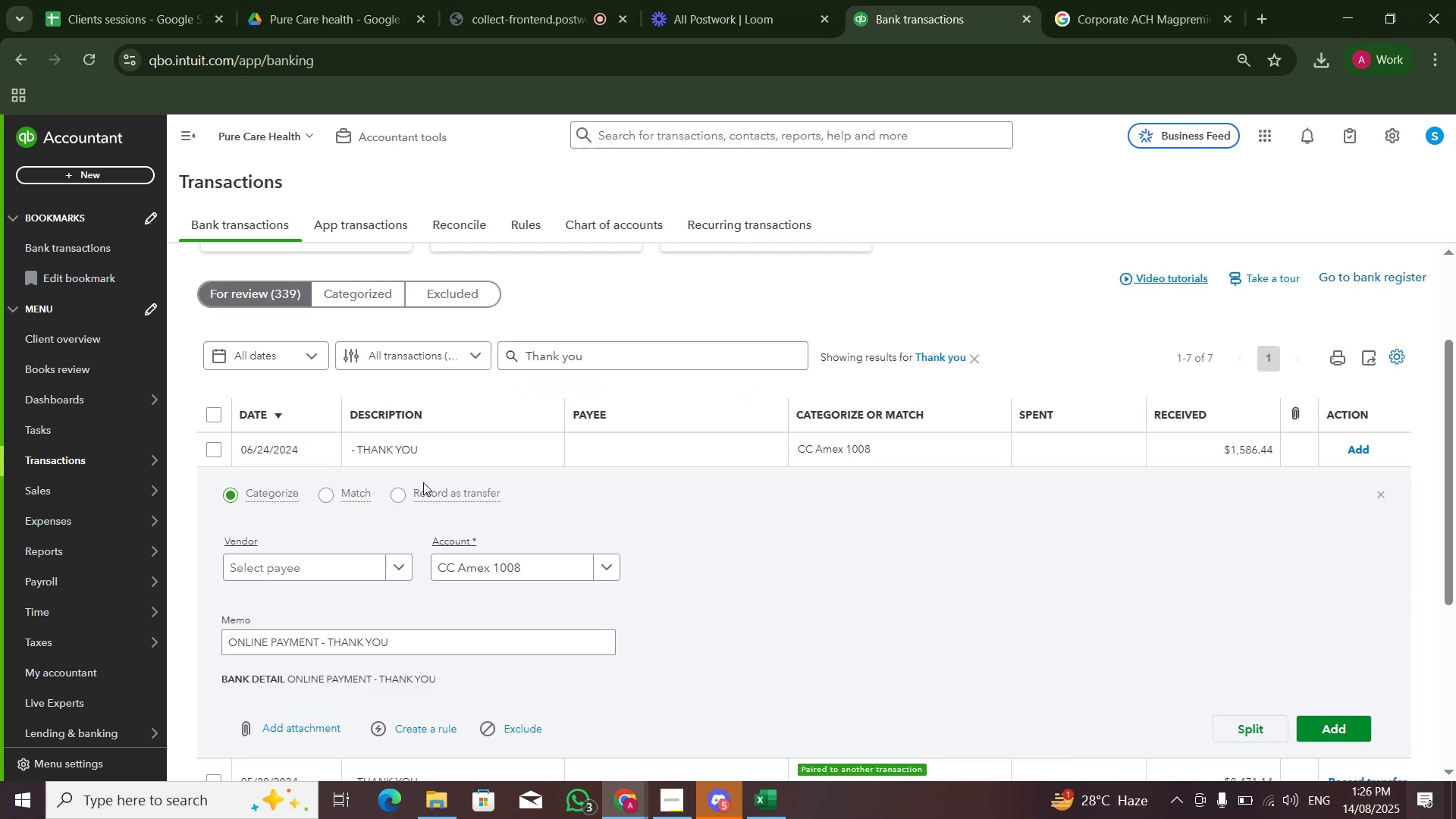 
left_click([345, 489])
 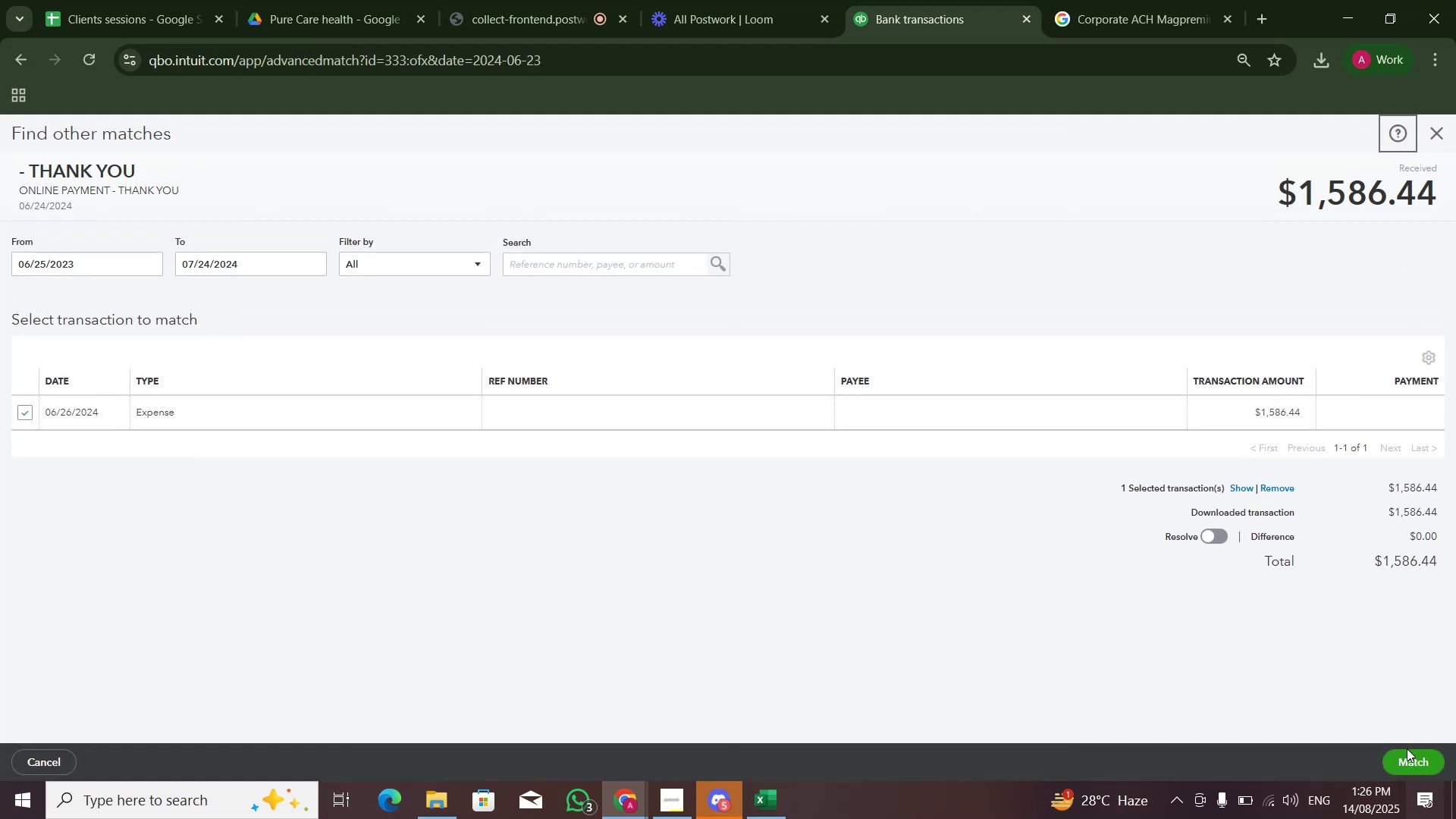 
left_click([1415, 758])
 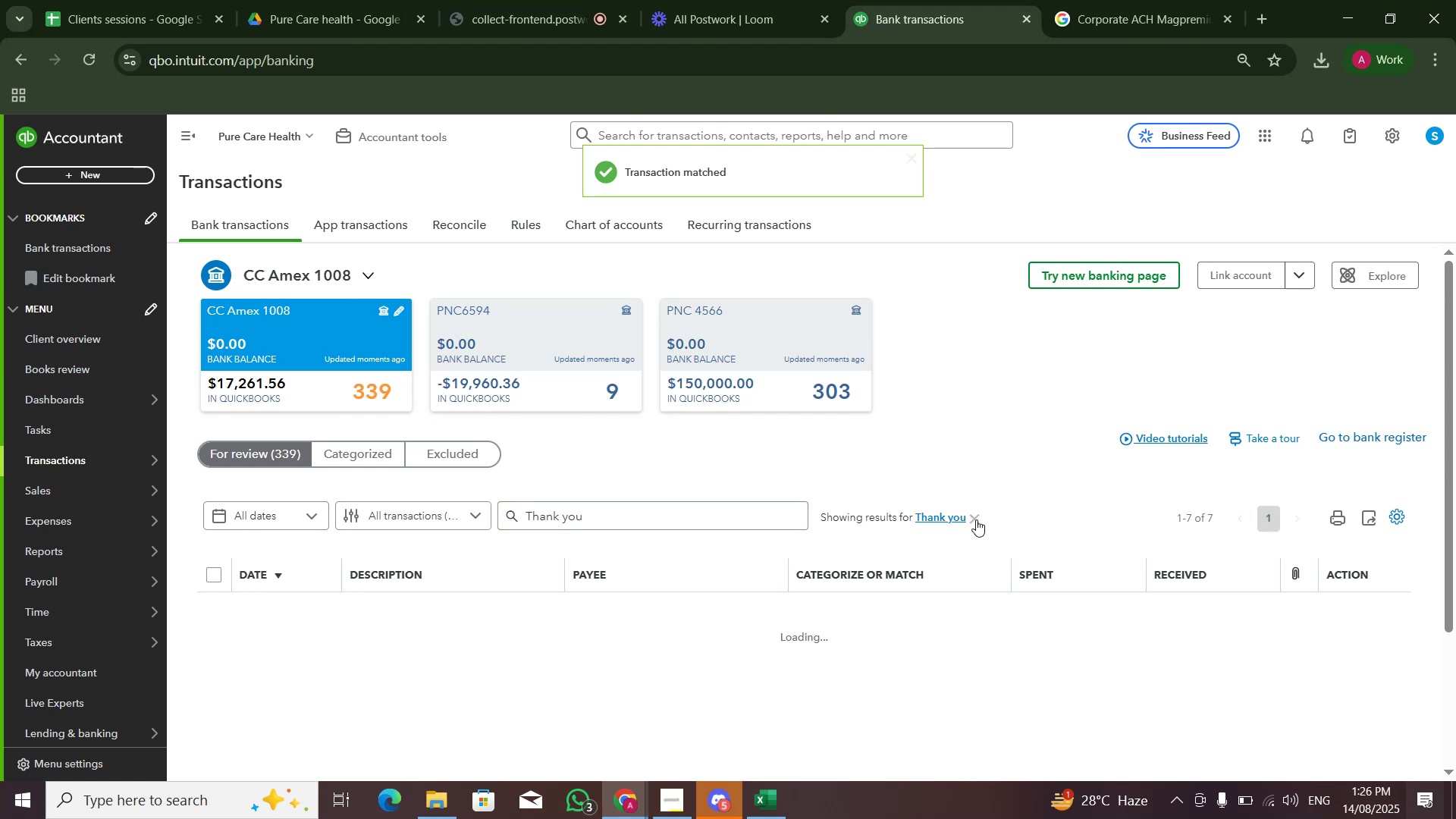 
wait(5.4)
 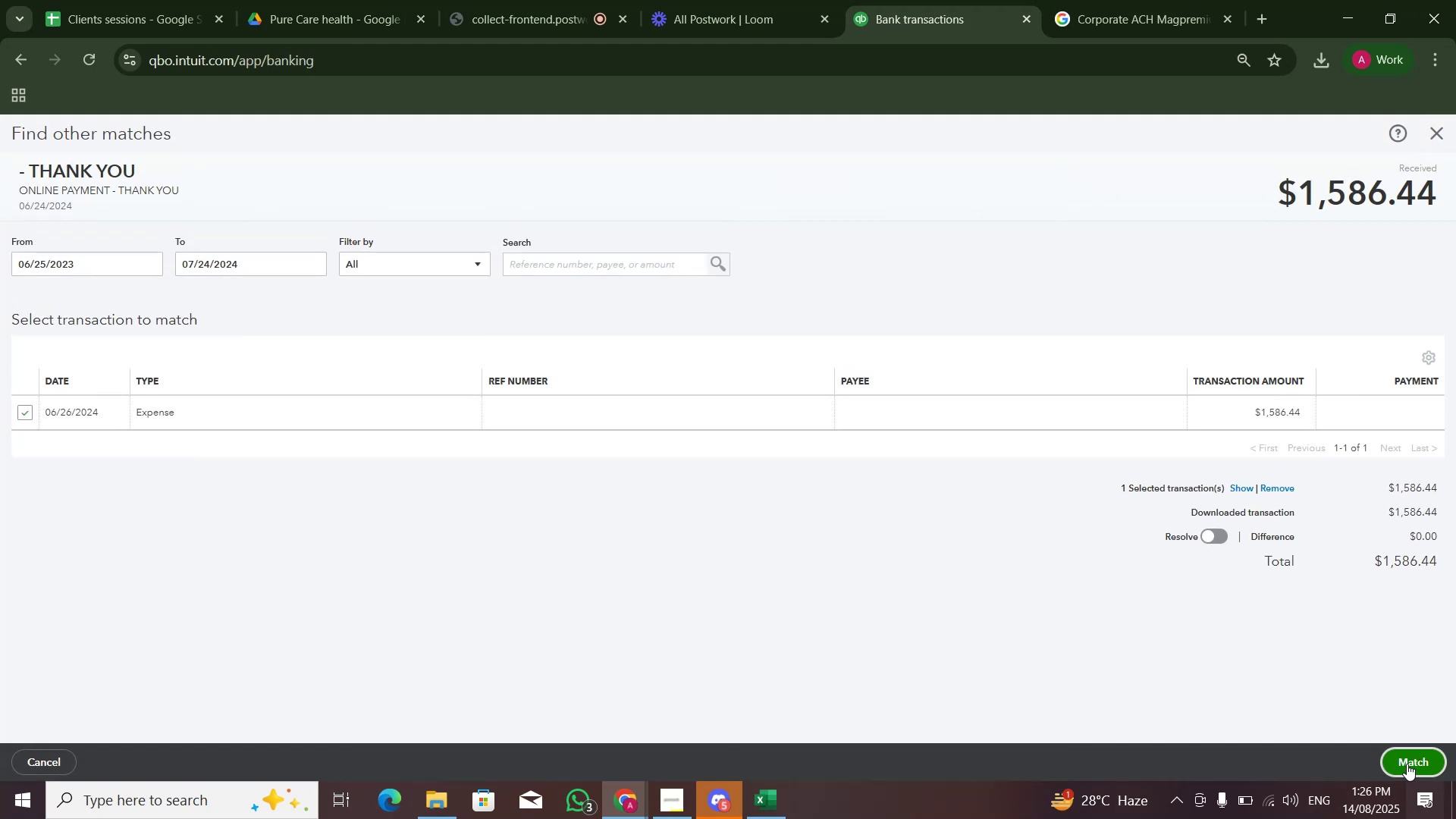 
scroll: coordinate [926, 506], scroll_direction: down, amount: 3.0
 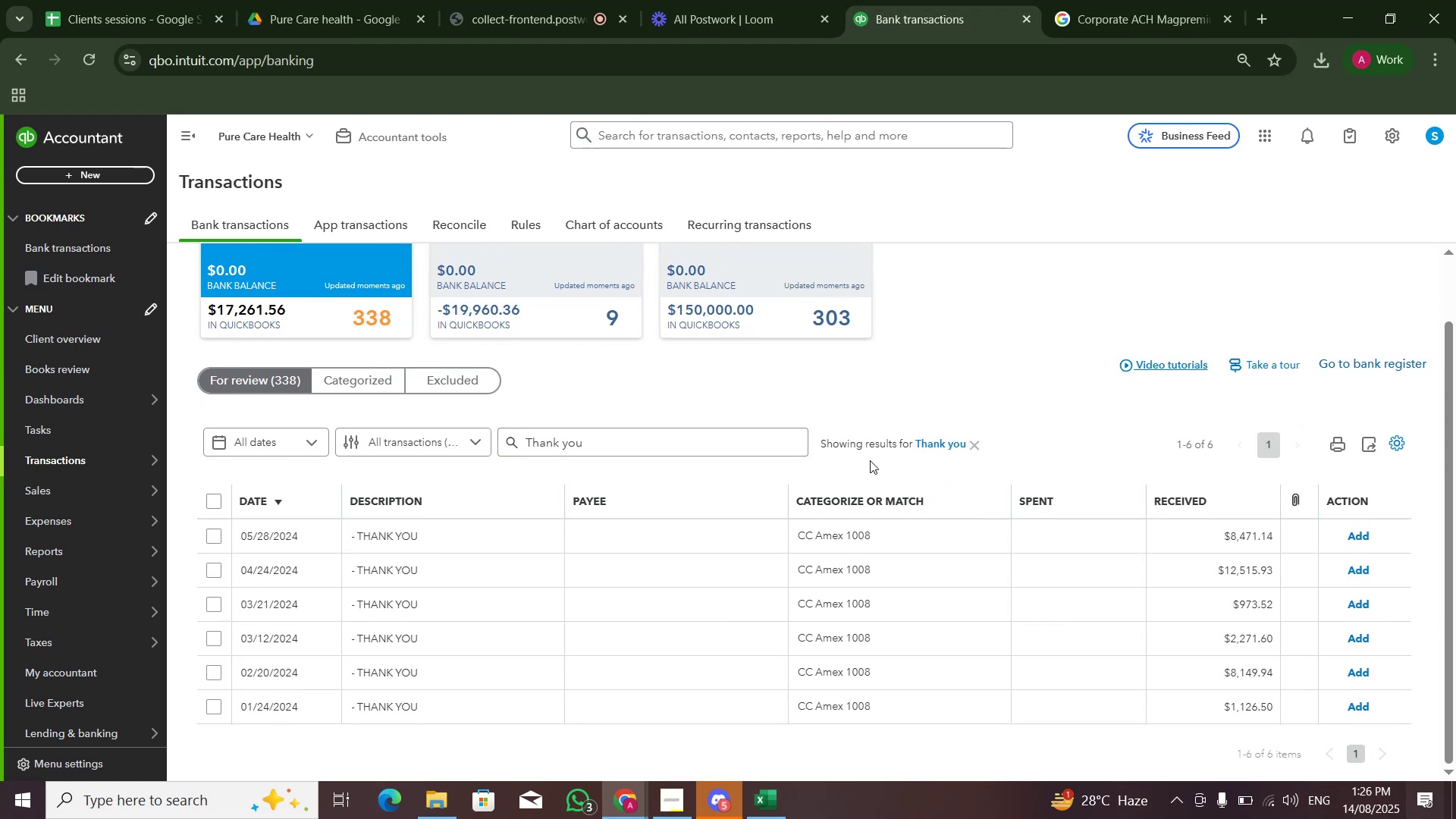 
scroll: coordinate [827, 416], scroll_direction: up, amount: 1.0
 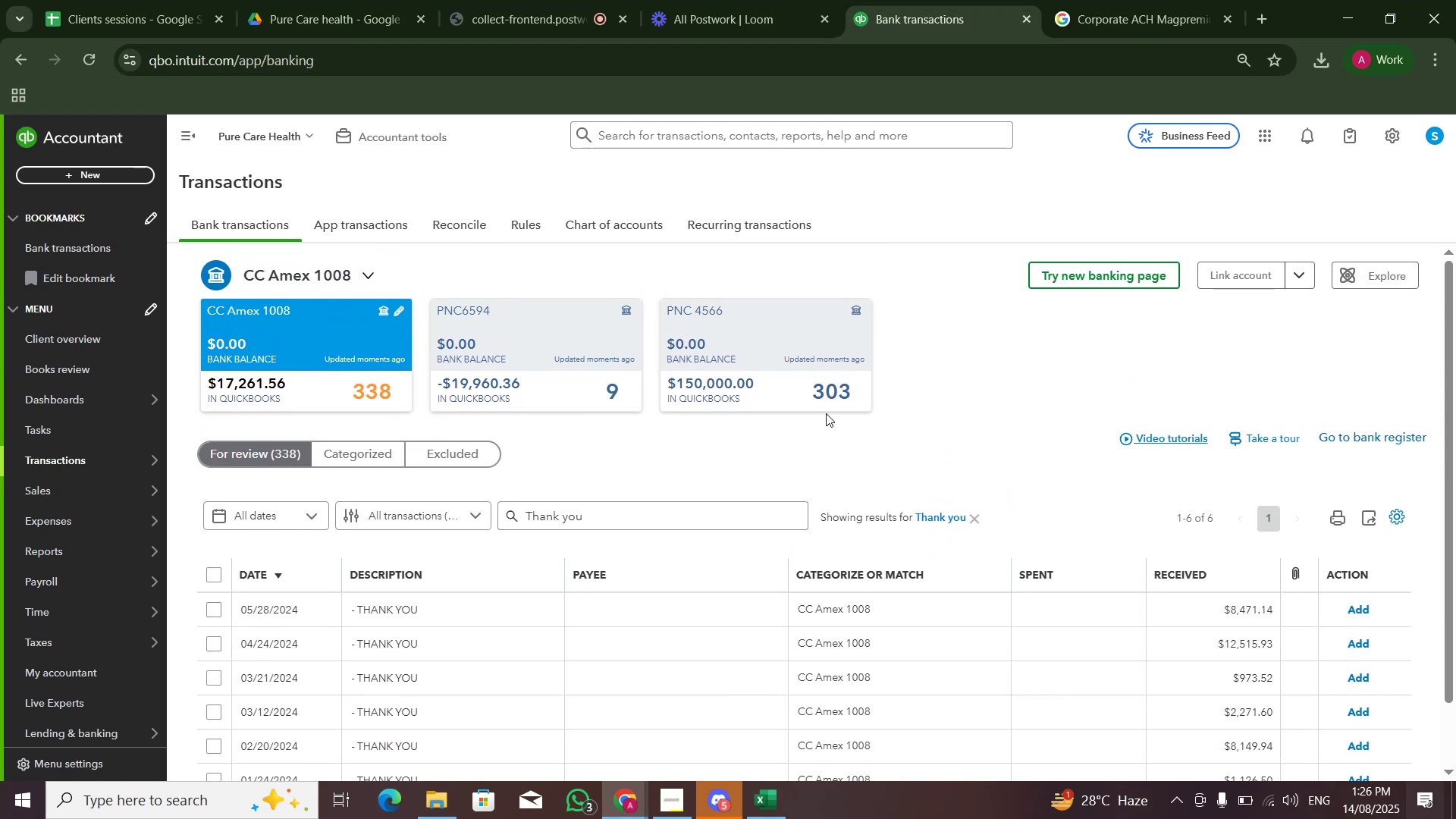 
double_click([828, 397])
 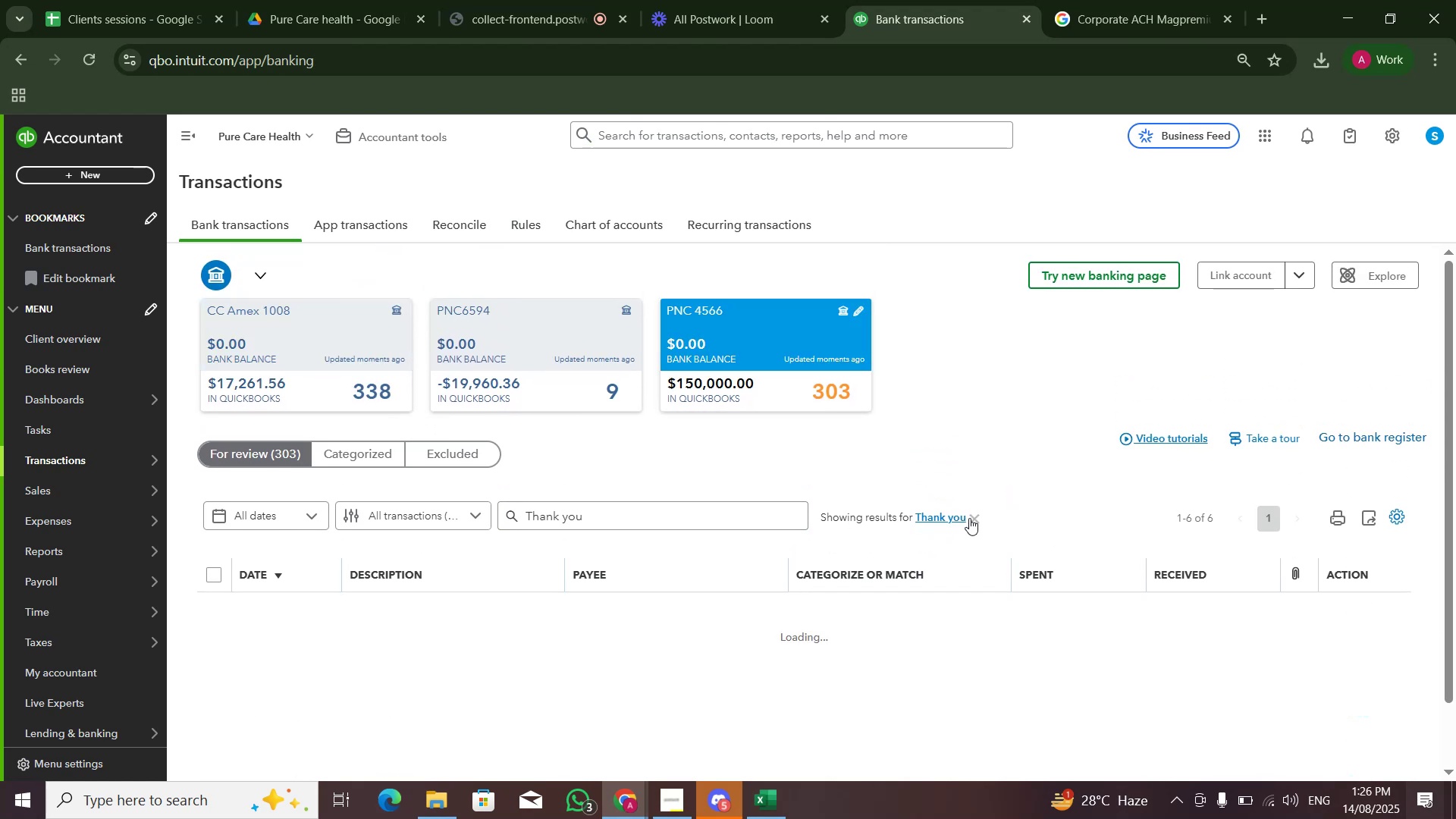 
left_click([969, 518])
 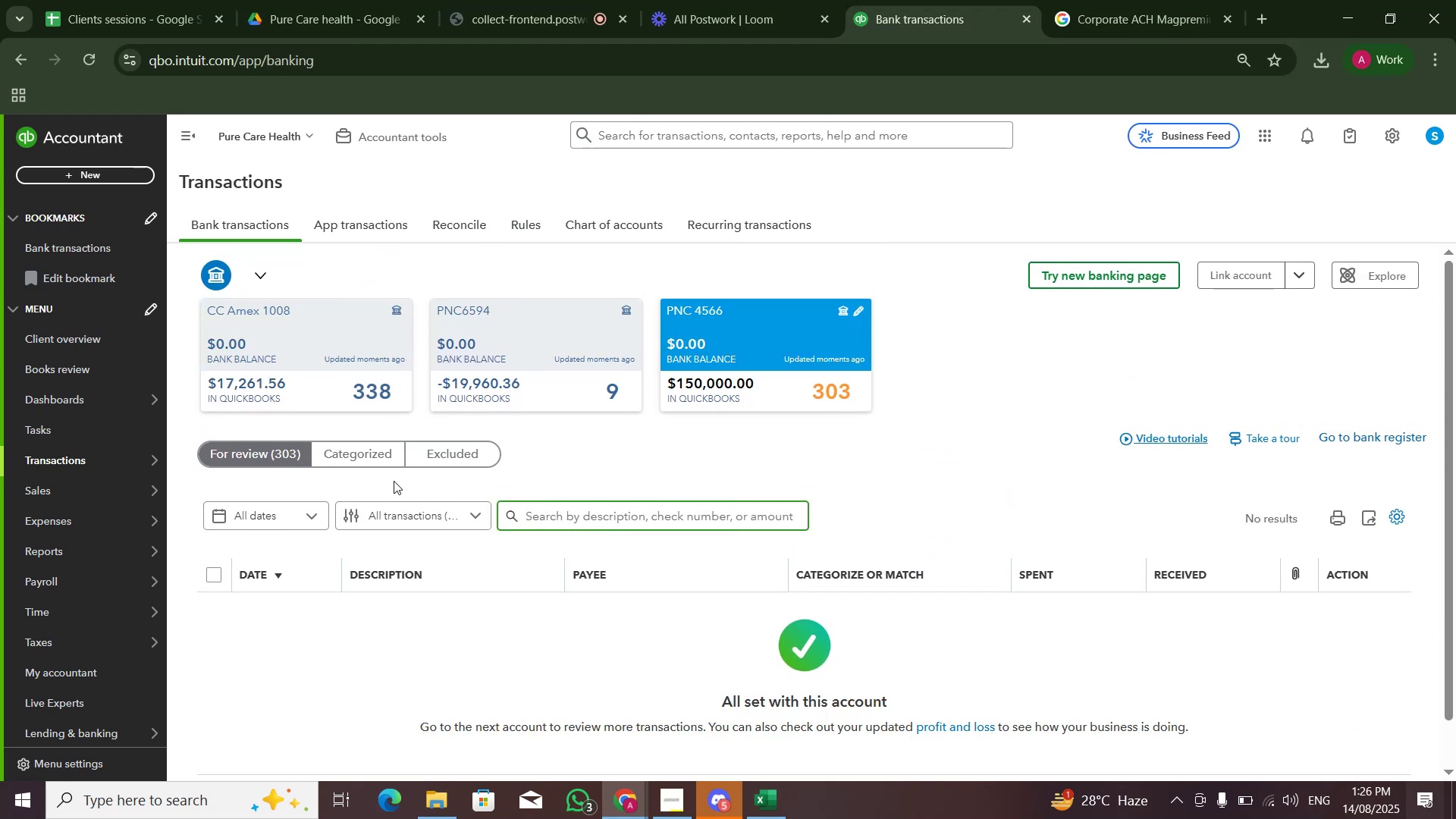 
double_click([266, 453])
 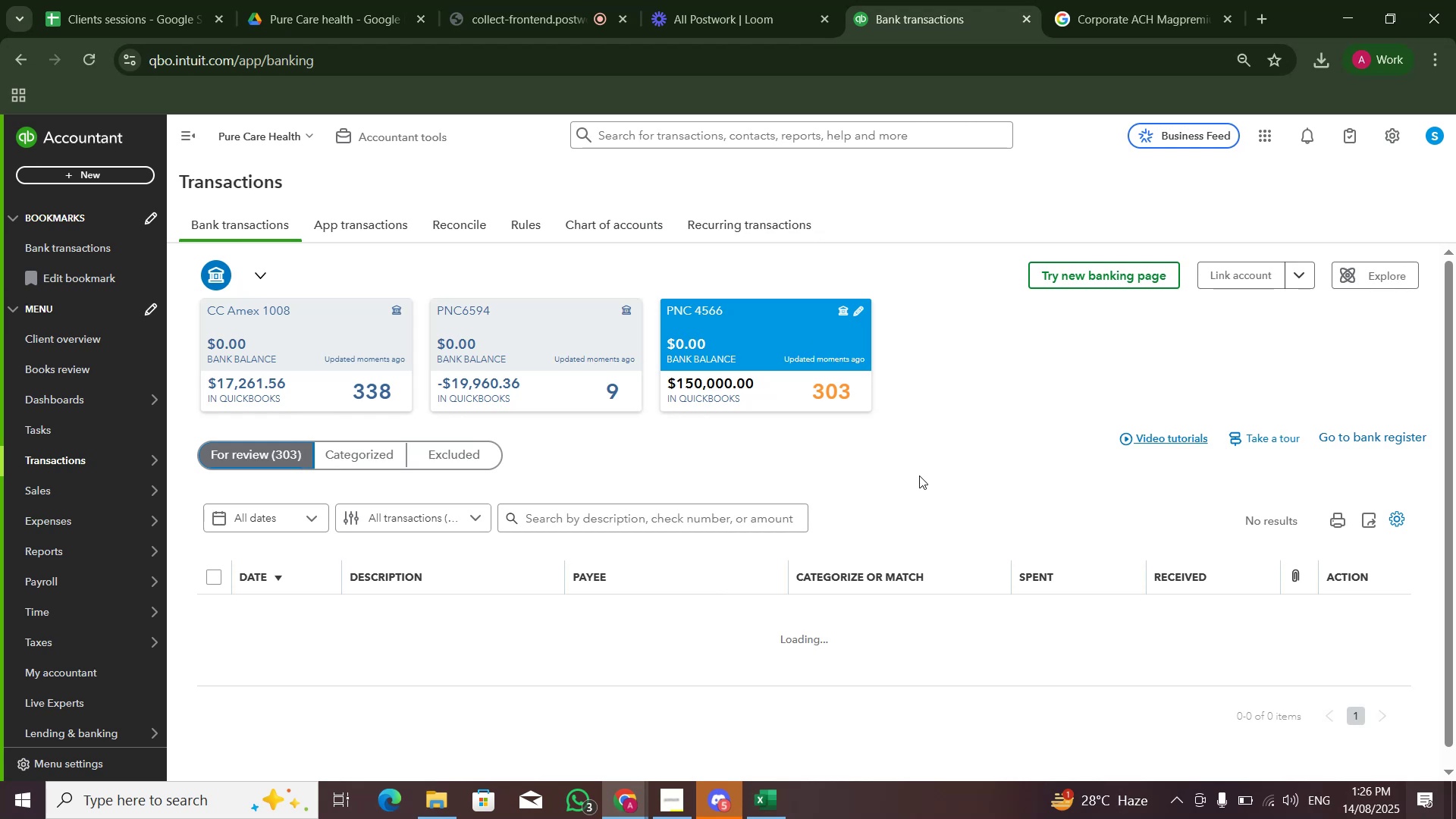 
scroll: coordinate [650, 455], scroll_direction: down, amount: 12.0
 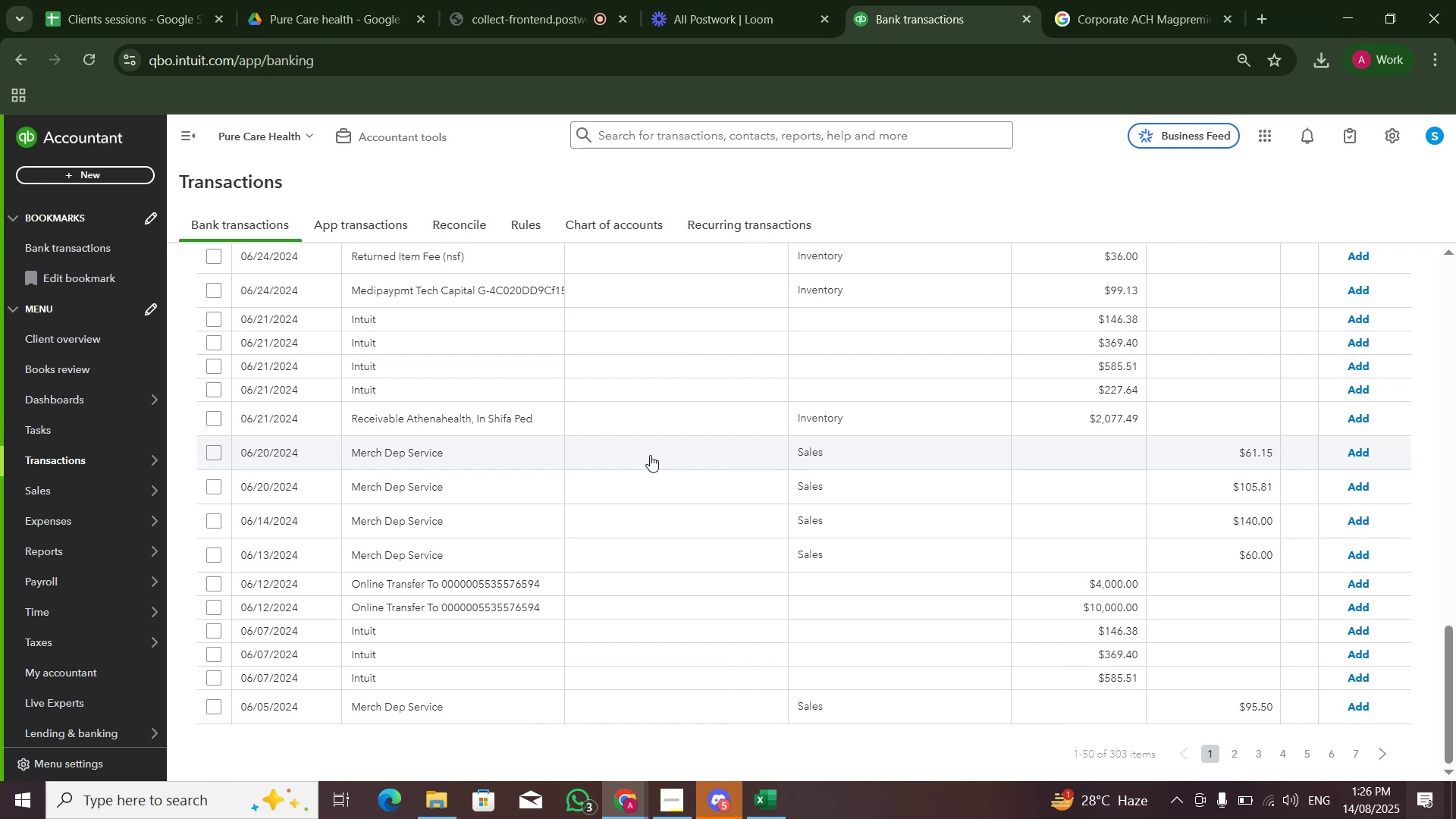 
scroll: coordinate [650, 455], scroll_direction: up, amount: 13.0
 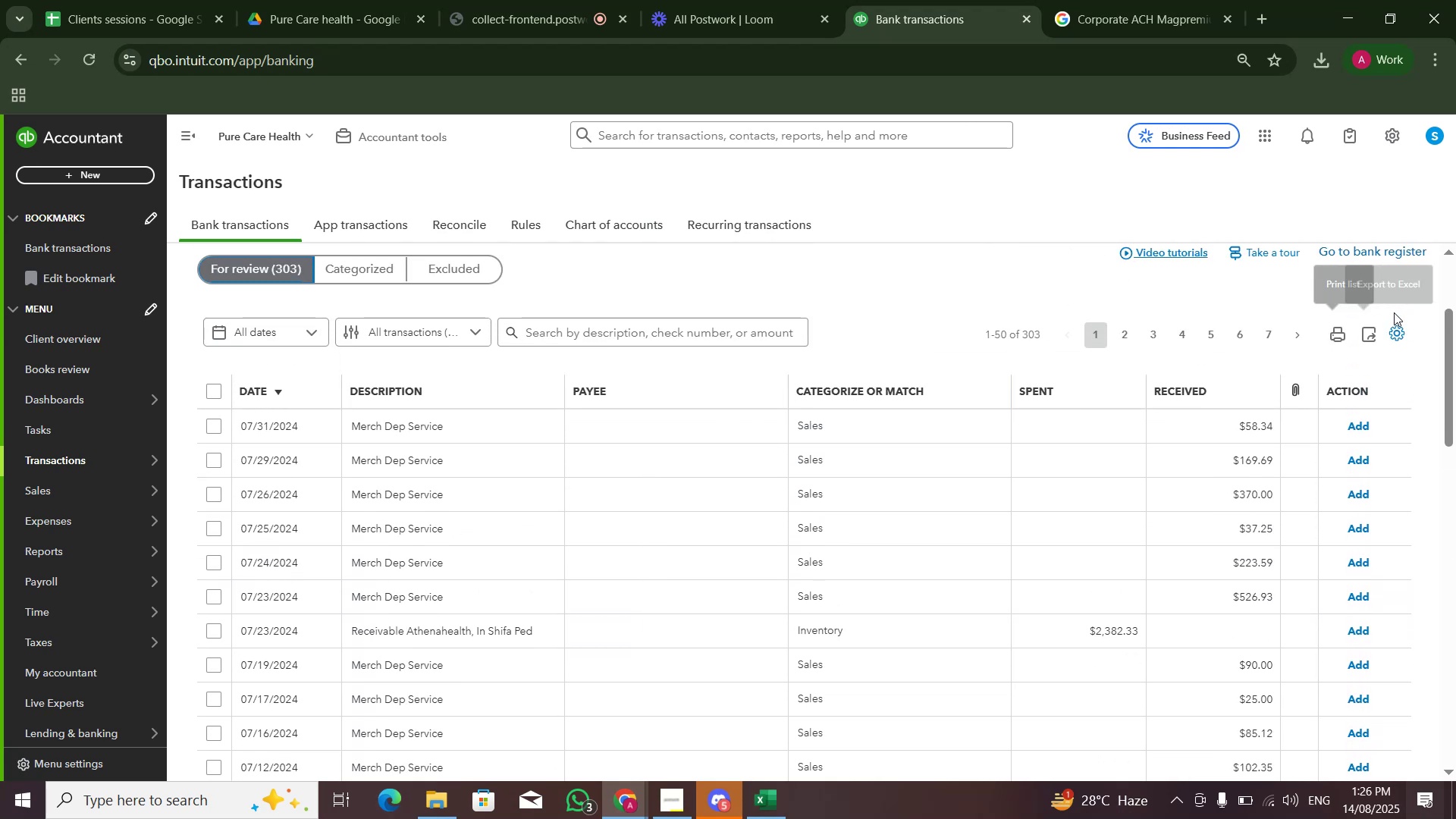 
left_click([1398, 336])
 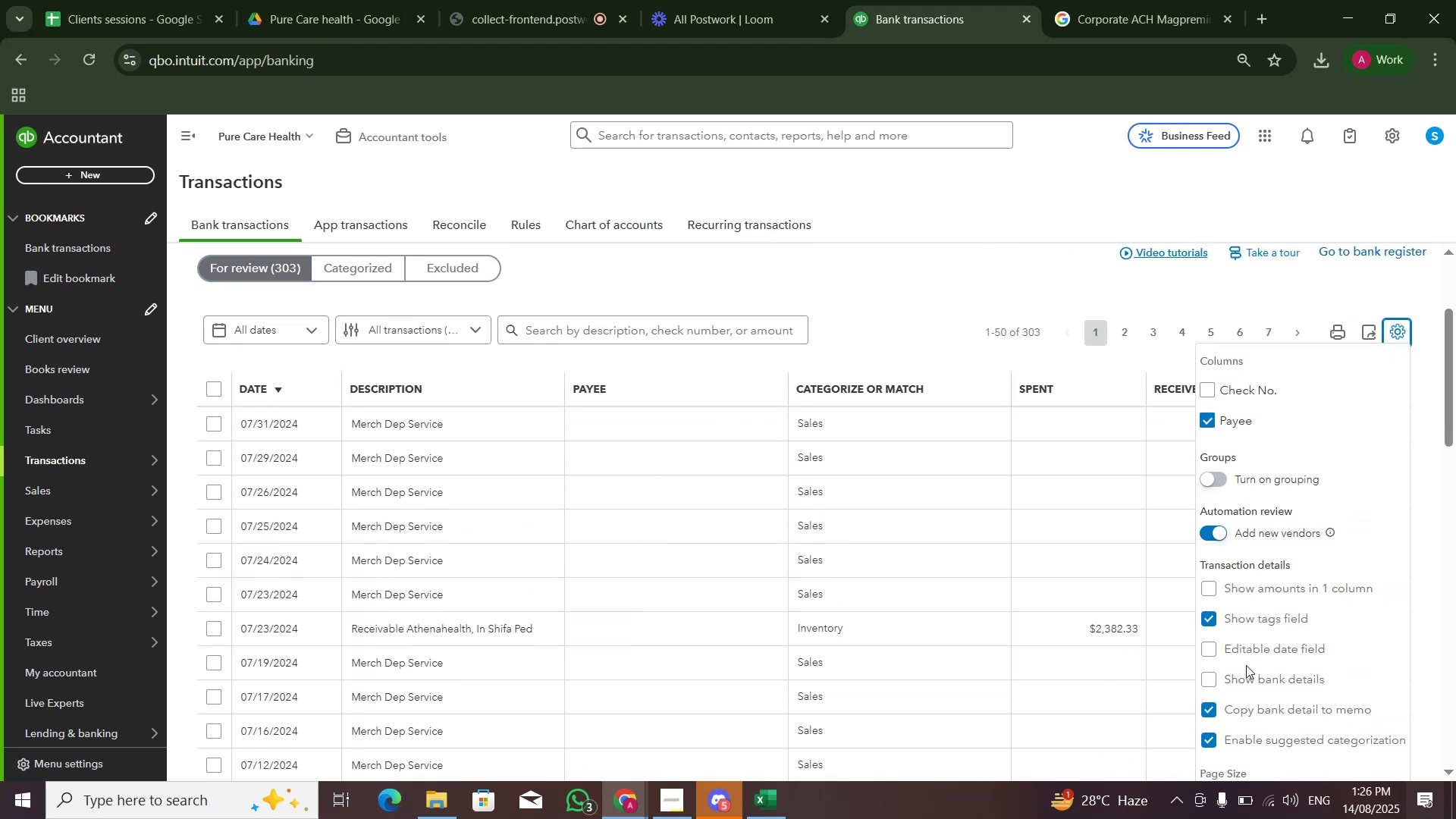 
scroll: coordinate [1218, 745], scroll_direction: down, amount: 4.0
 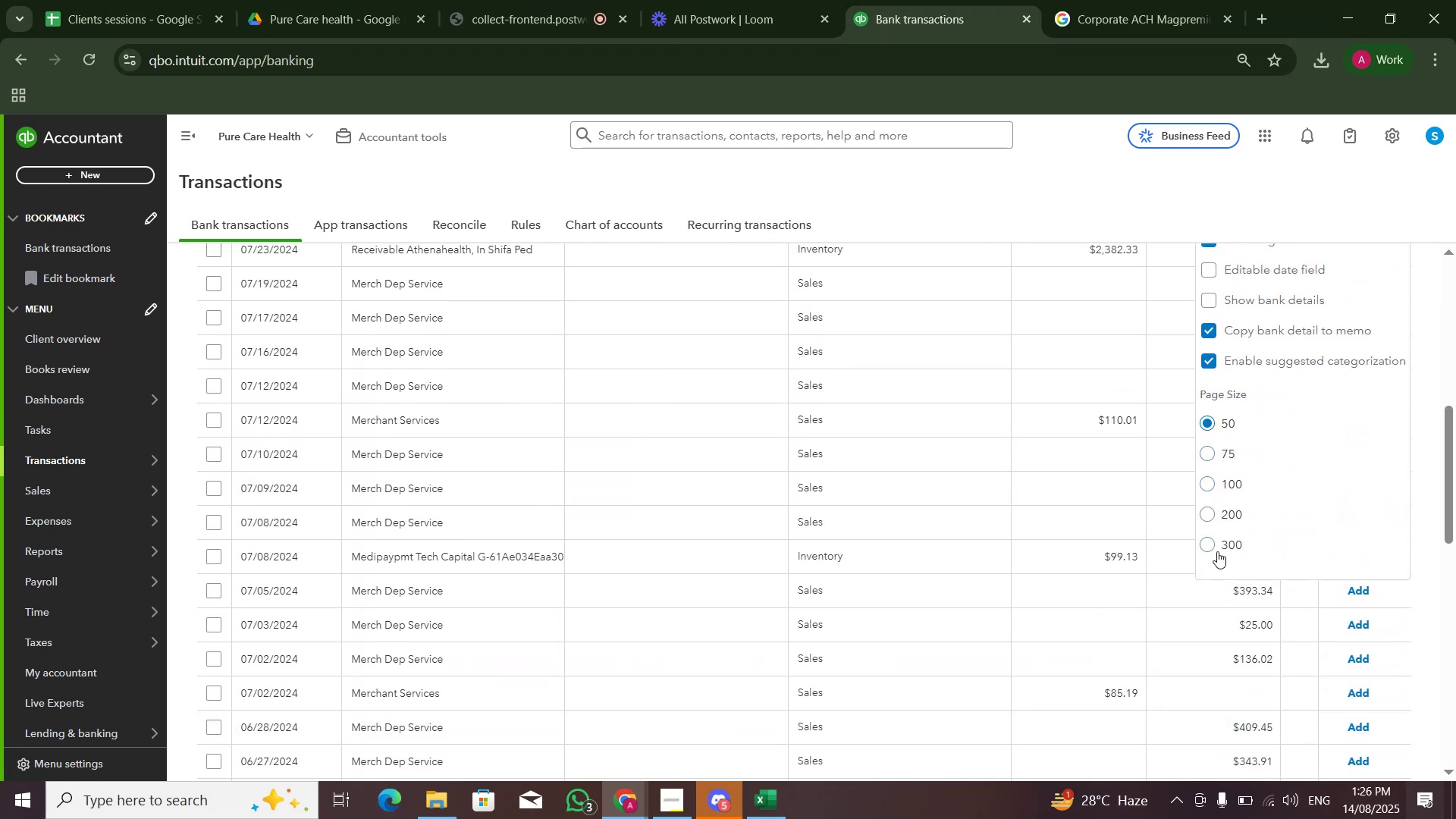 
left_click([1217, 539])
 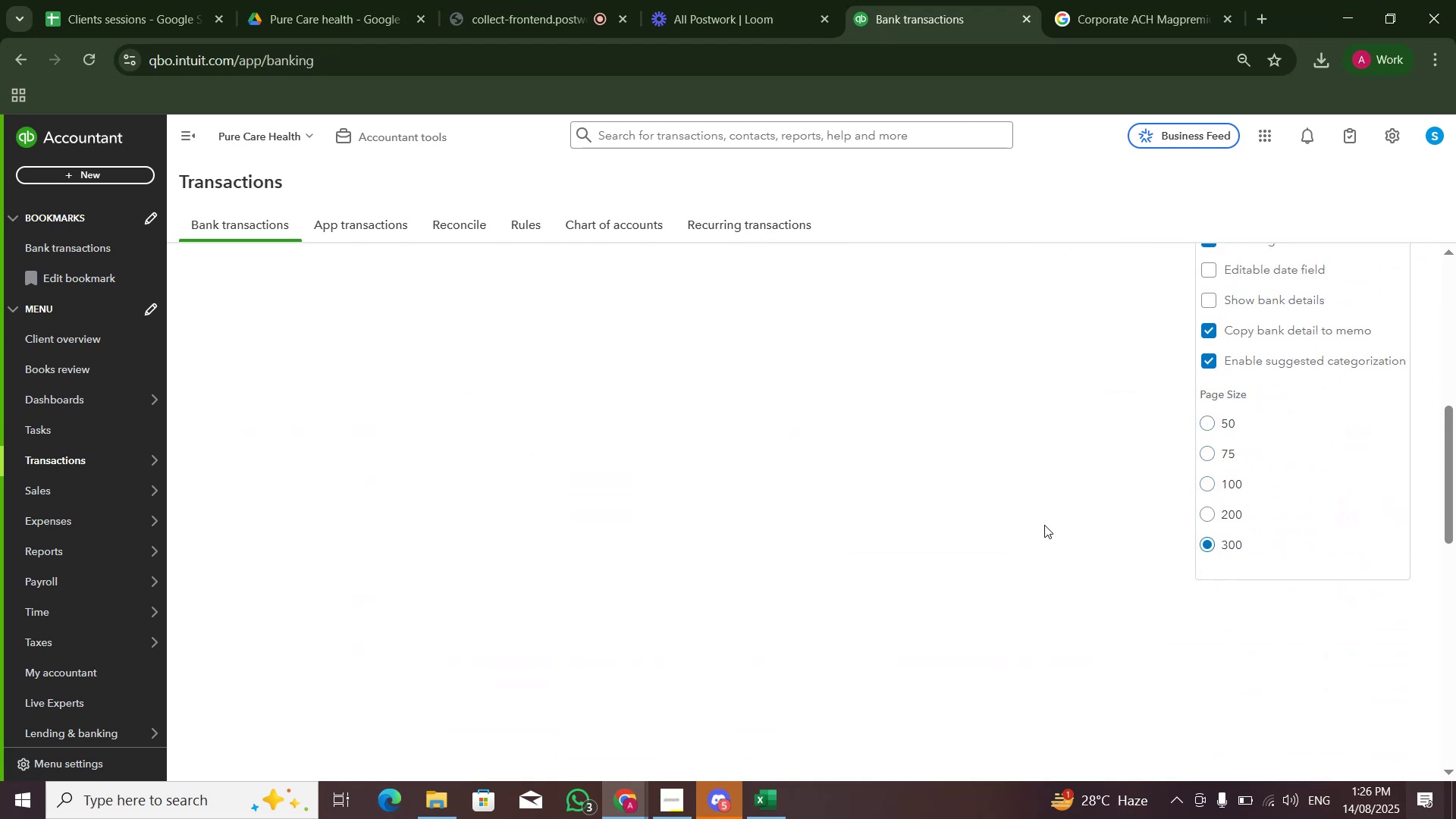 
left_click([867, 205])
 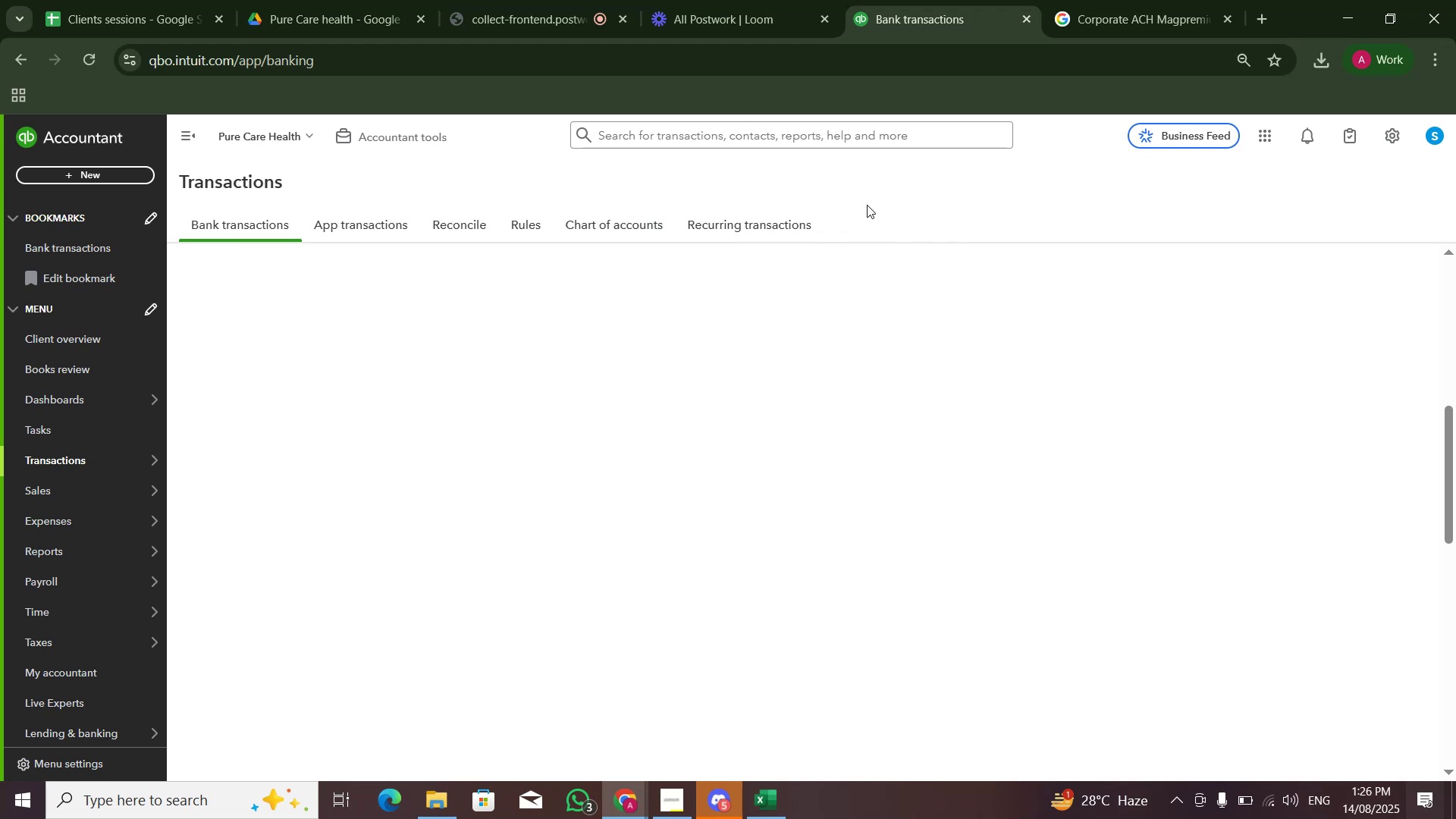 
scroll: coordinate [871, 336], scroll_direction: up, amount: 7.0
 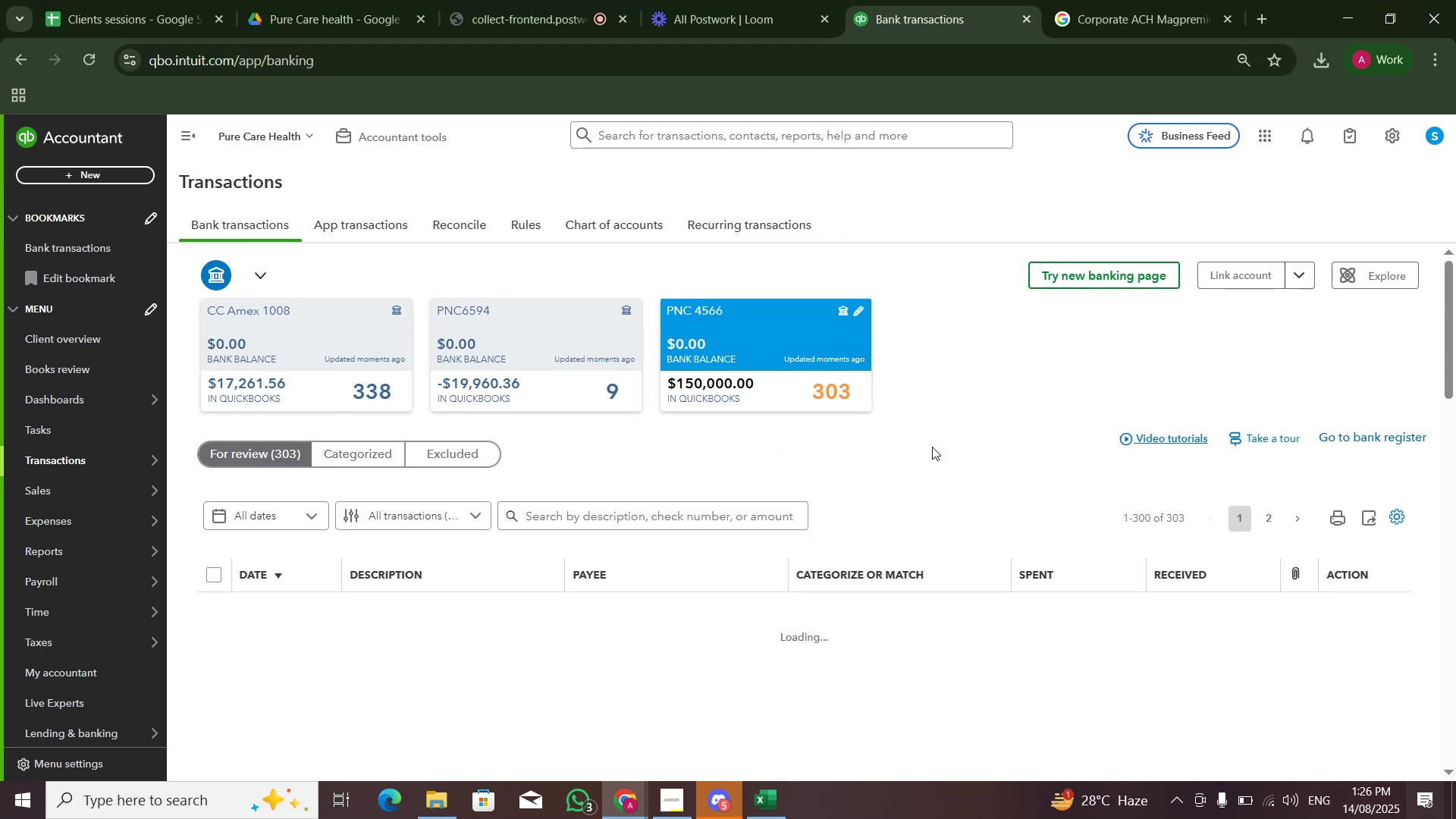 
left_click([937, 455])
 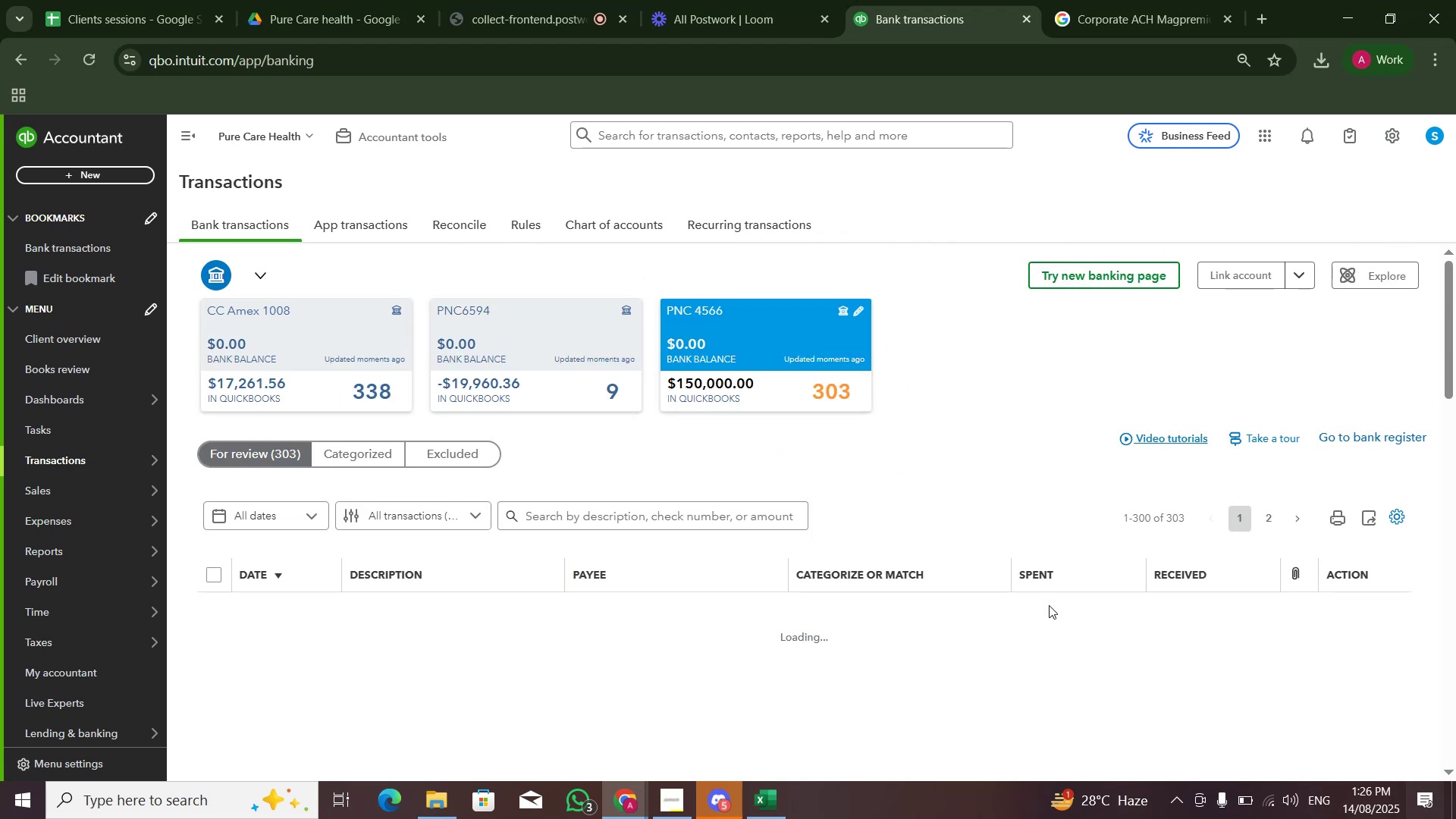 
wait(10.42)
 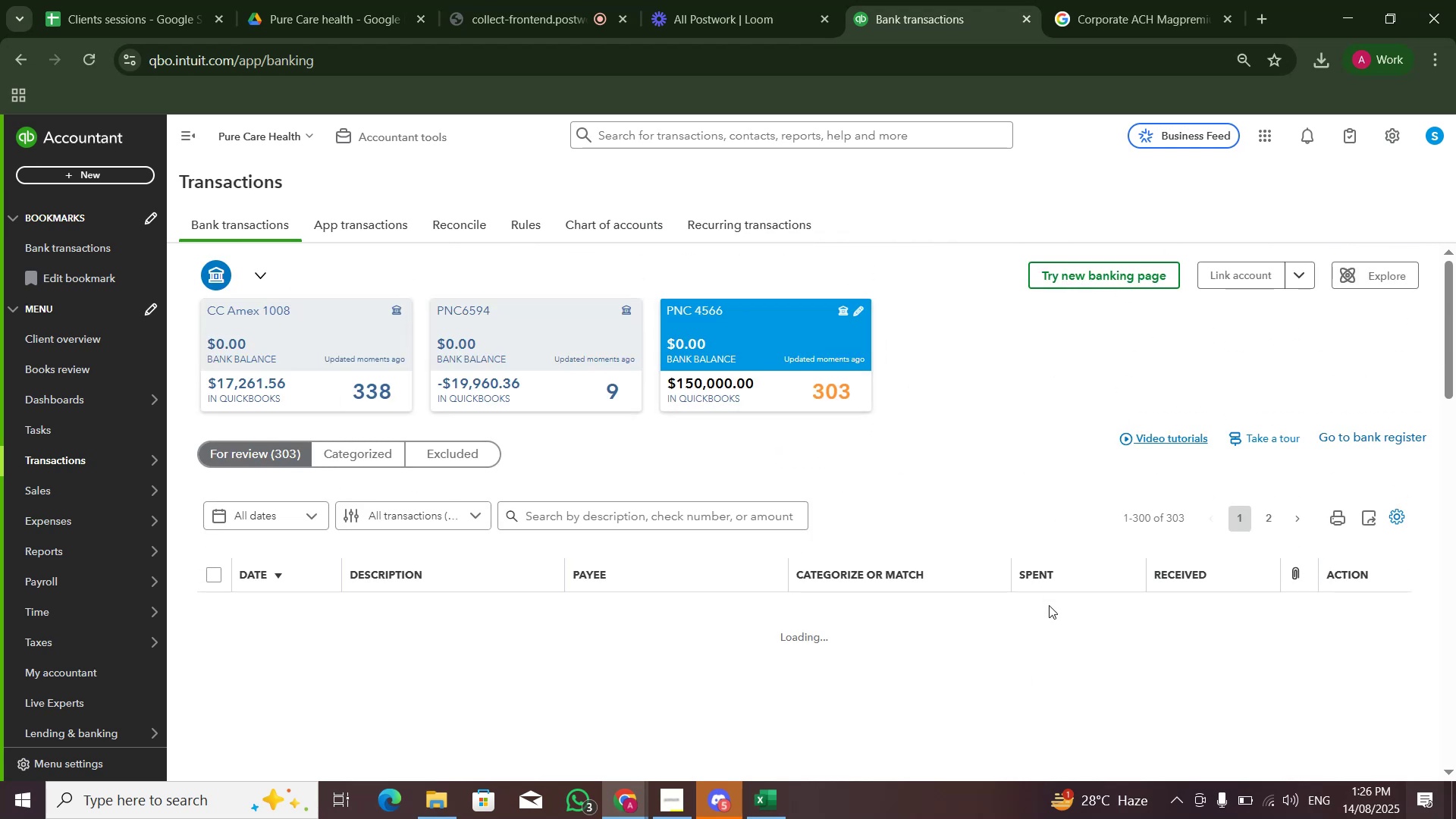 
left_click([226, 367])
 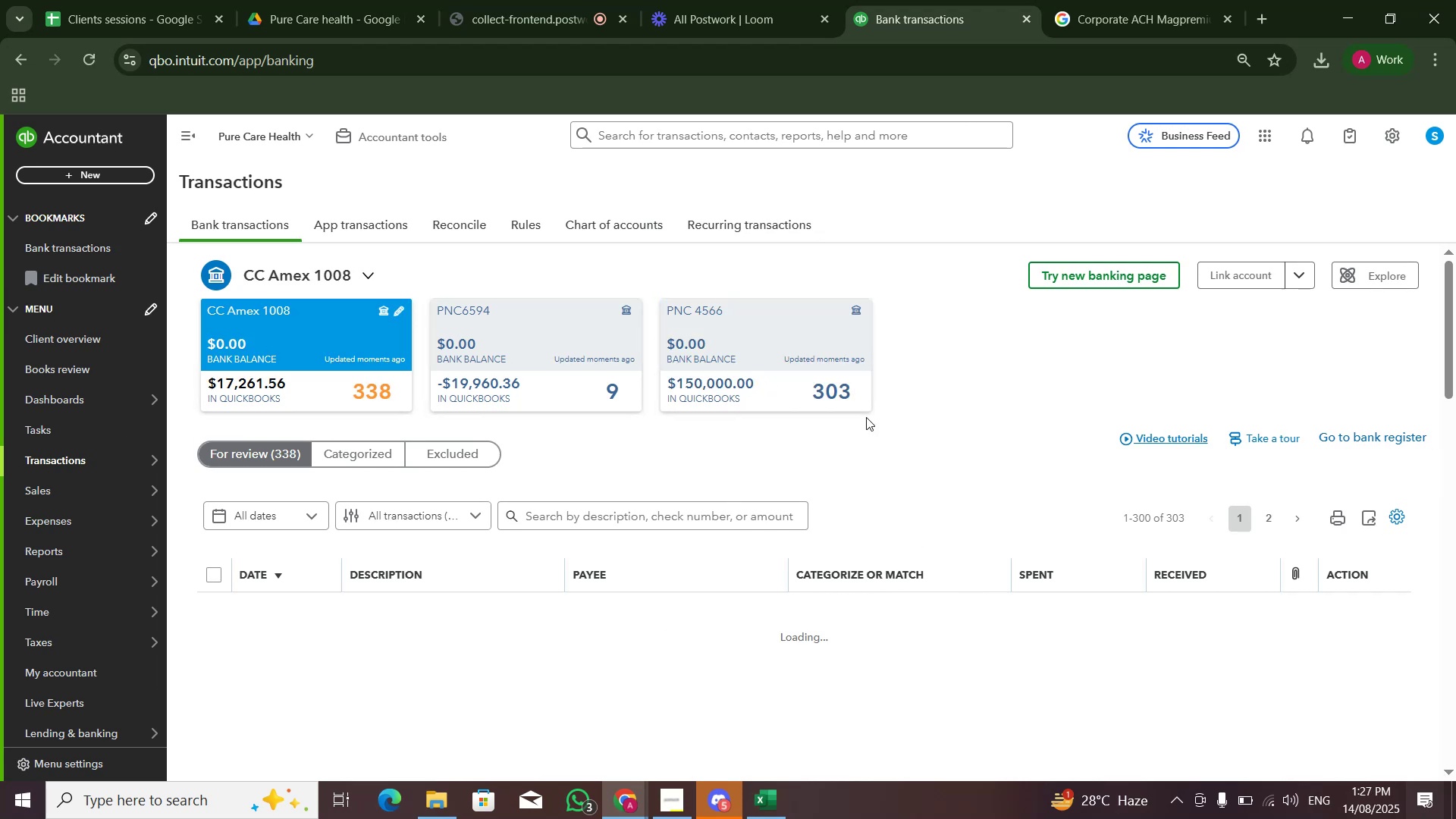 
wait(11.4)
 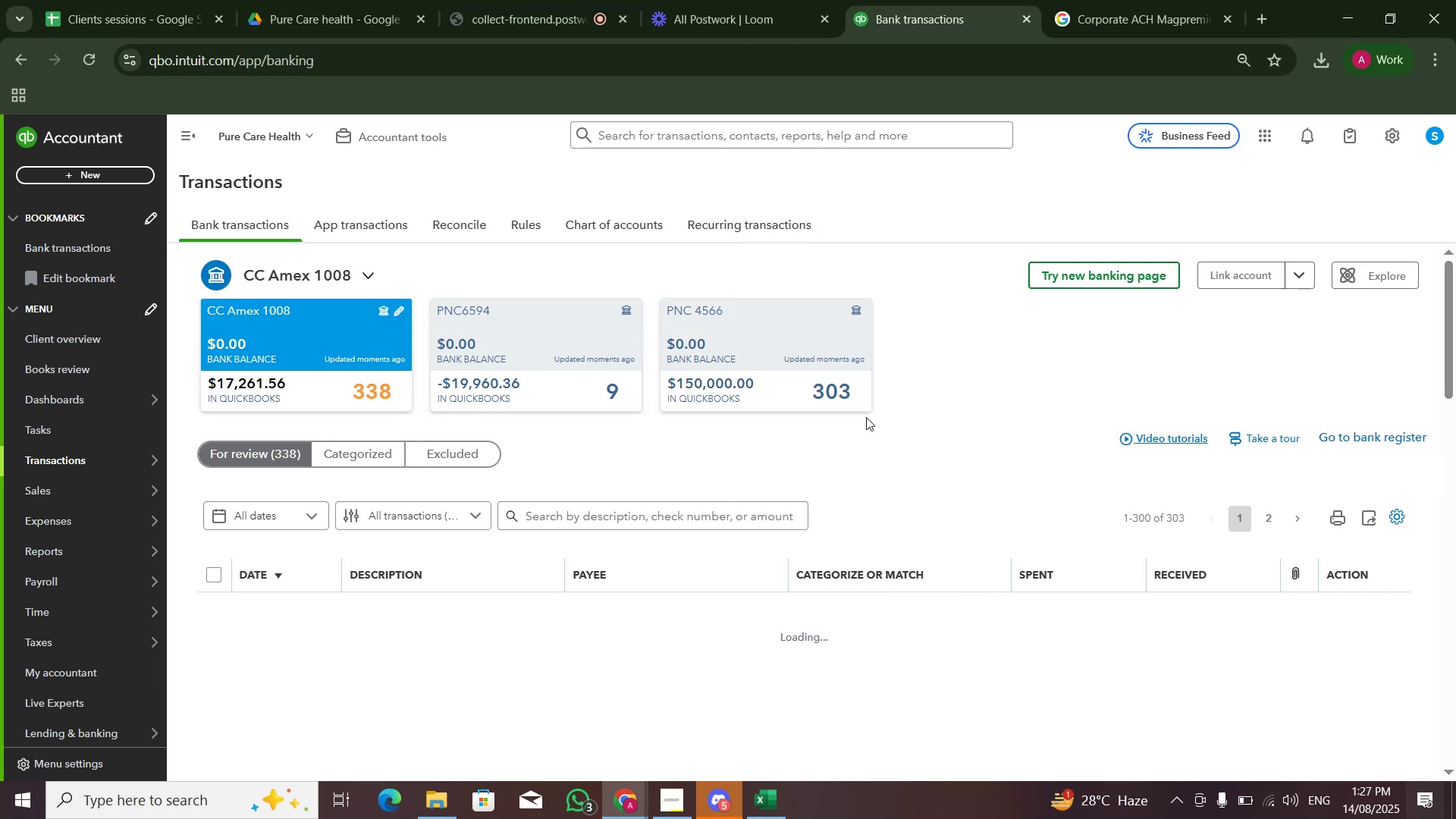 
scroll: coordinate [687, 556], scroll_direction: down, amount: 14.0
 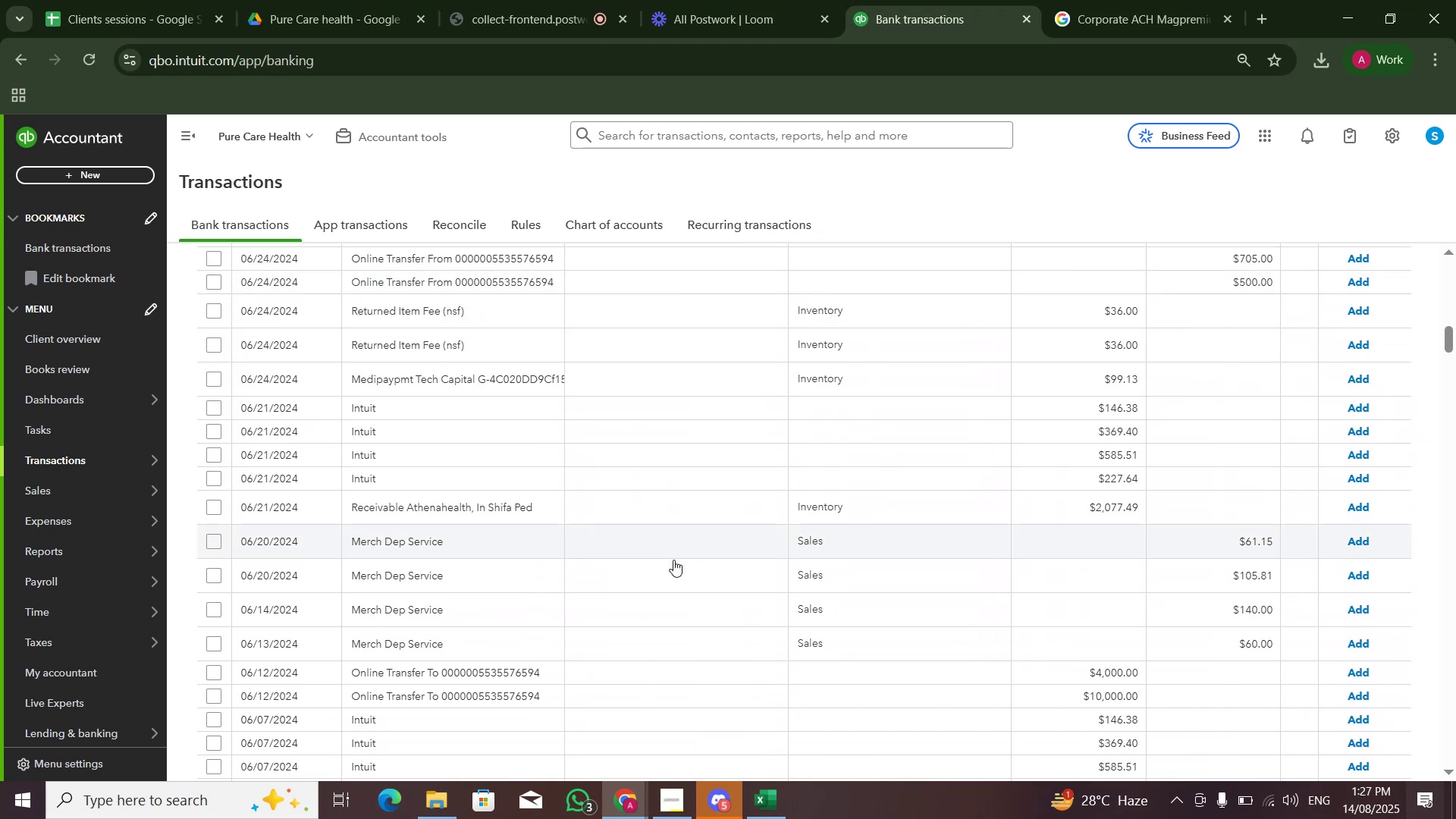 
scroll: coordinate [666, 557], scroll_direction: up, amount: 1.0
 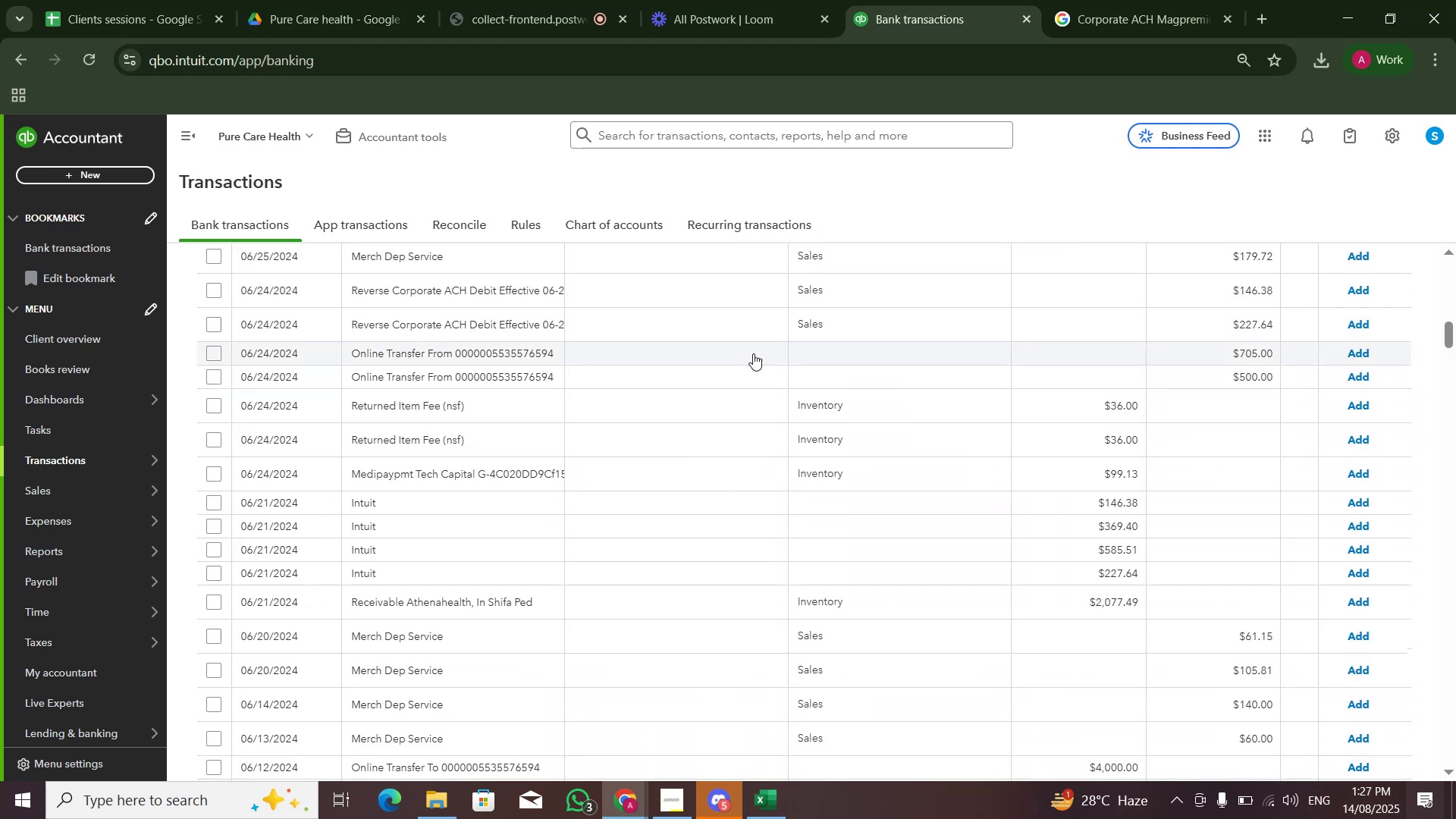 
scroll: coordinate [757, 499], scroll_direction: down, amount: 6.0
 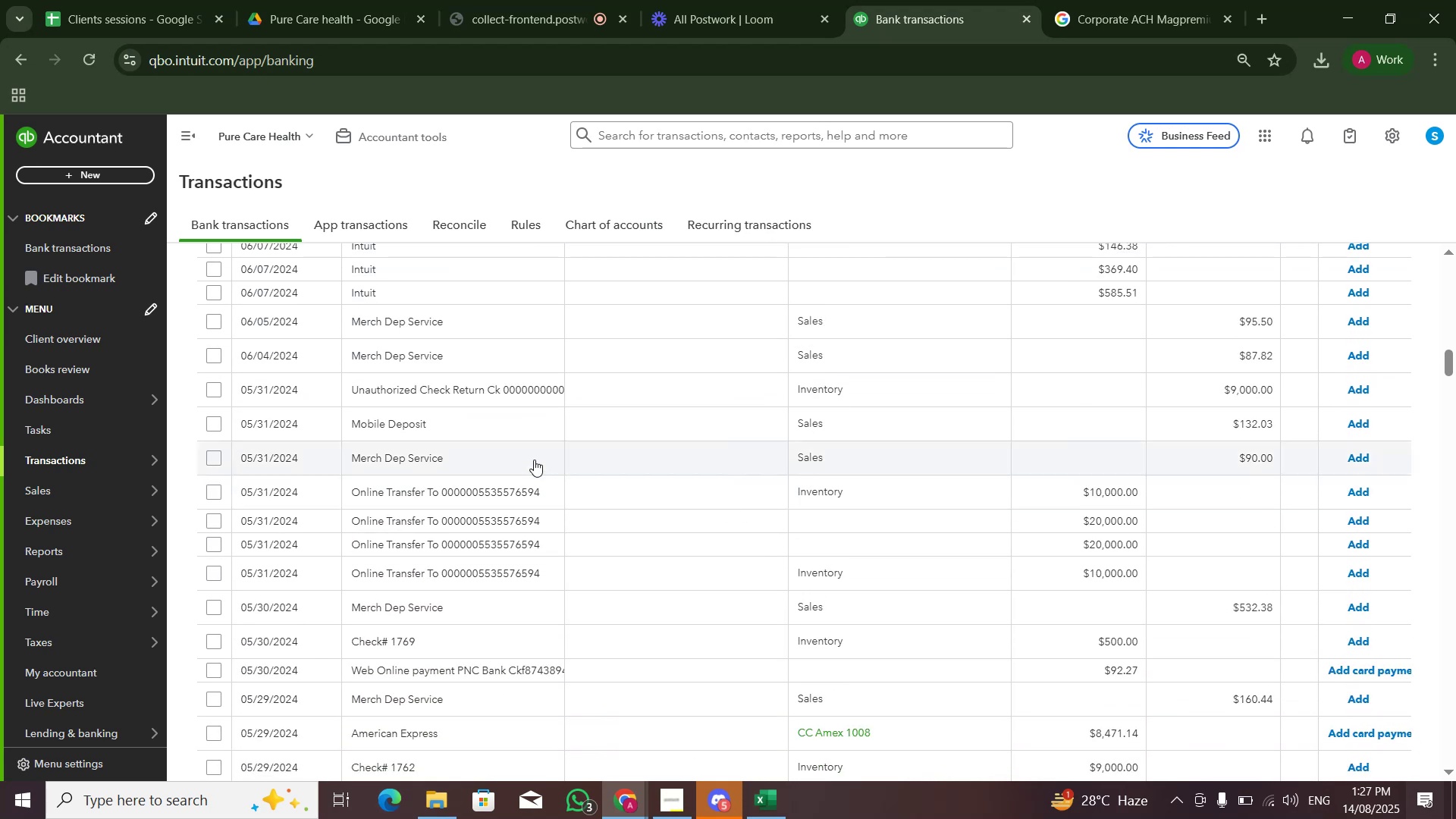 
scroll: coordinate [873, 479], scroll_direction: up, amount: 1.0
 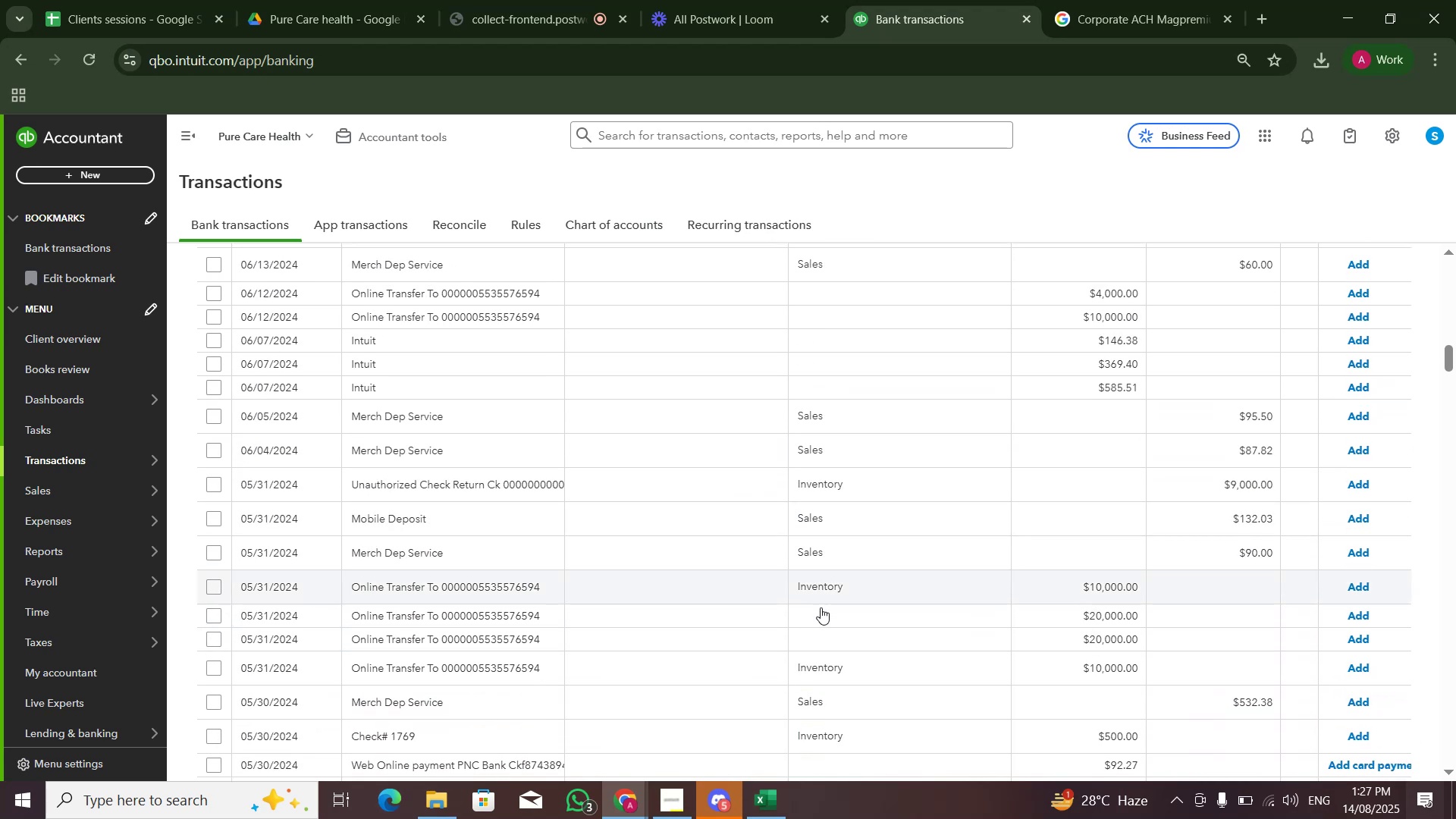 
wait(6.66)
 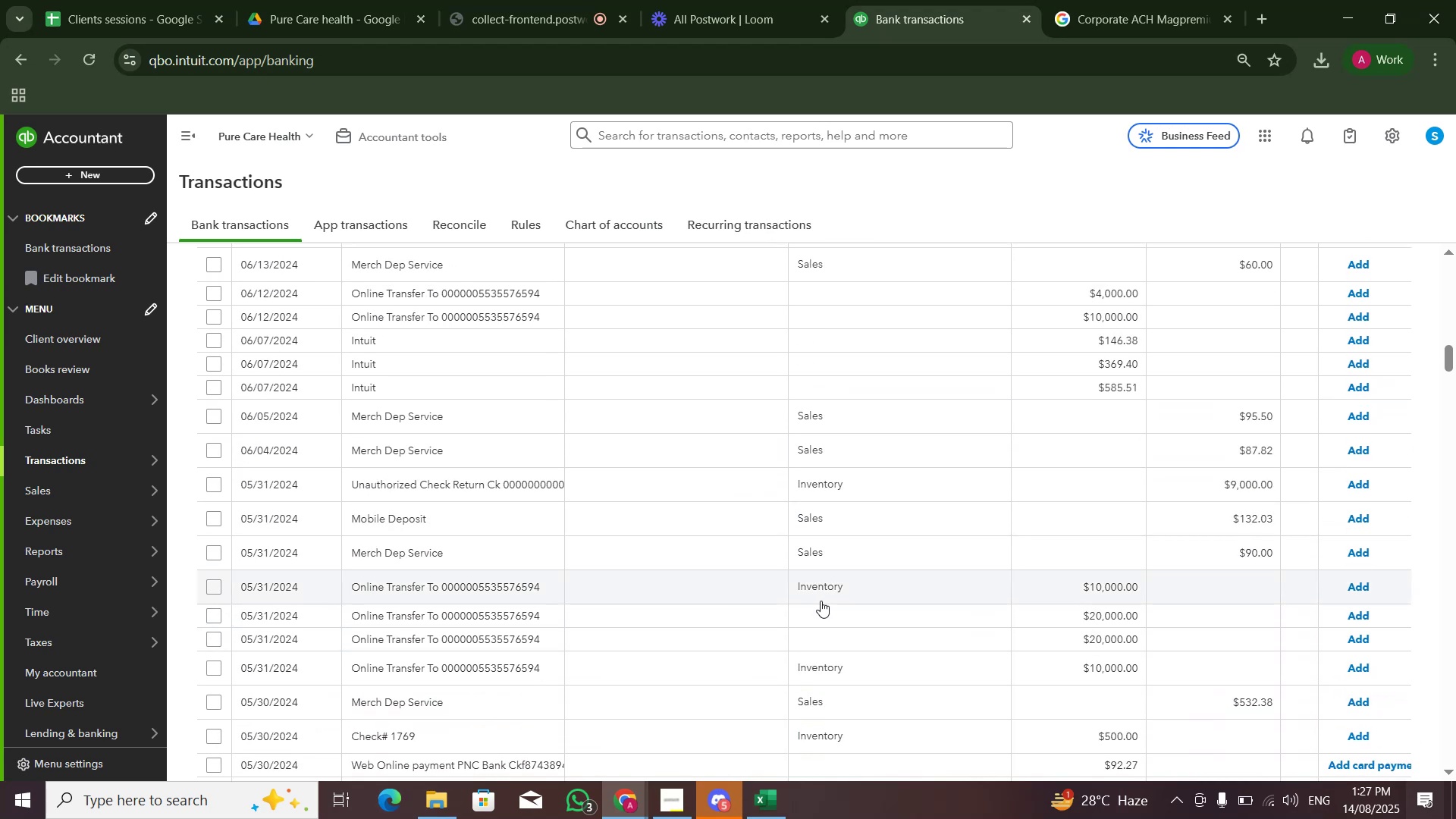 
scroll: coordinate [905, 633], scroll_direction: up, amount: 26.0
 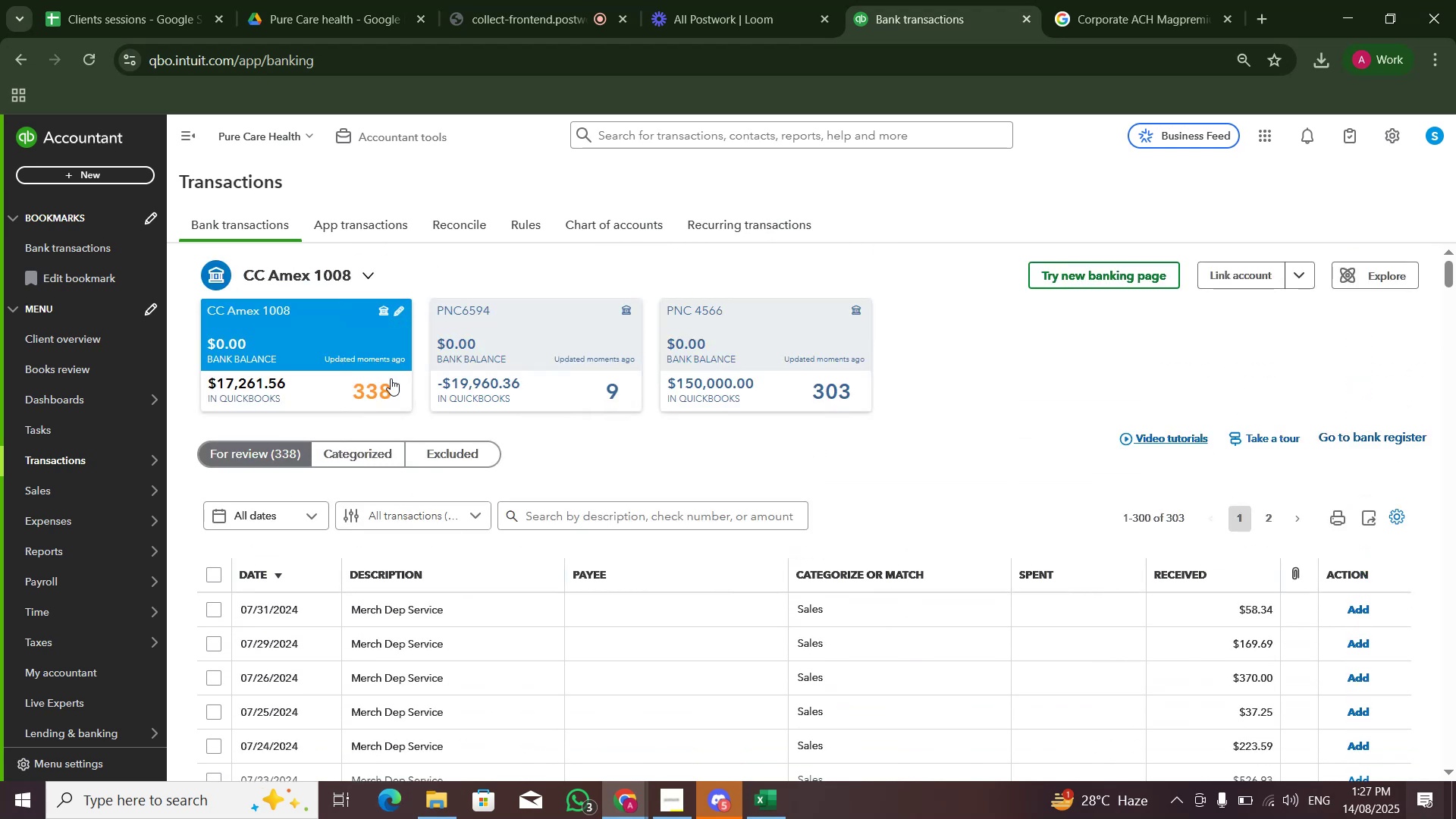 
left_click([378, 359])
 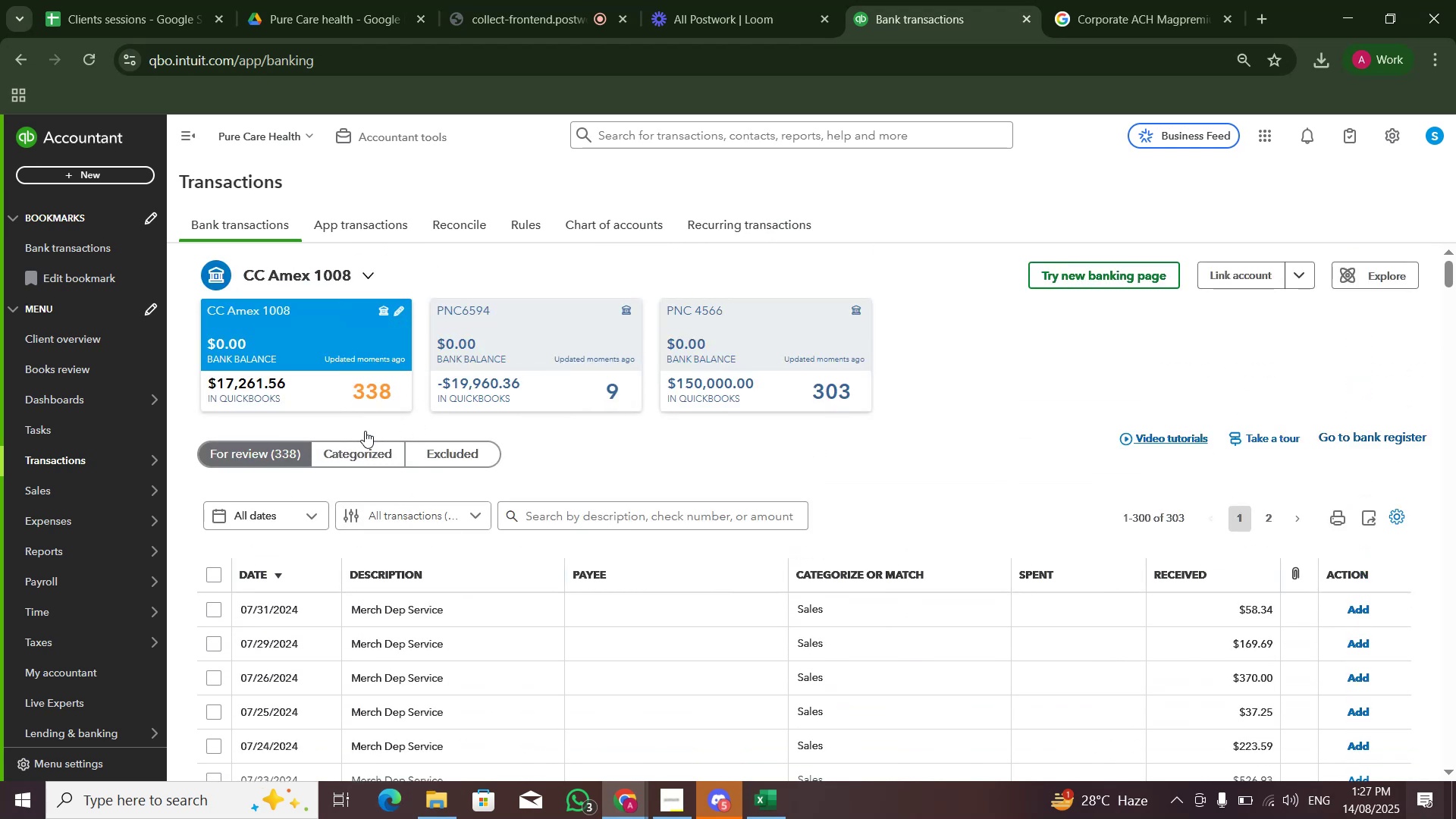 
left_click([714, 394])
 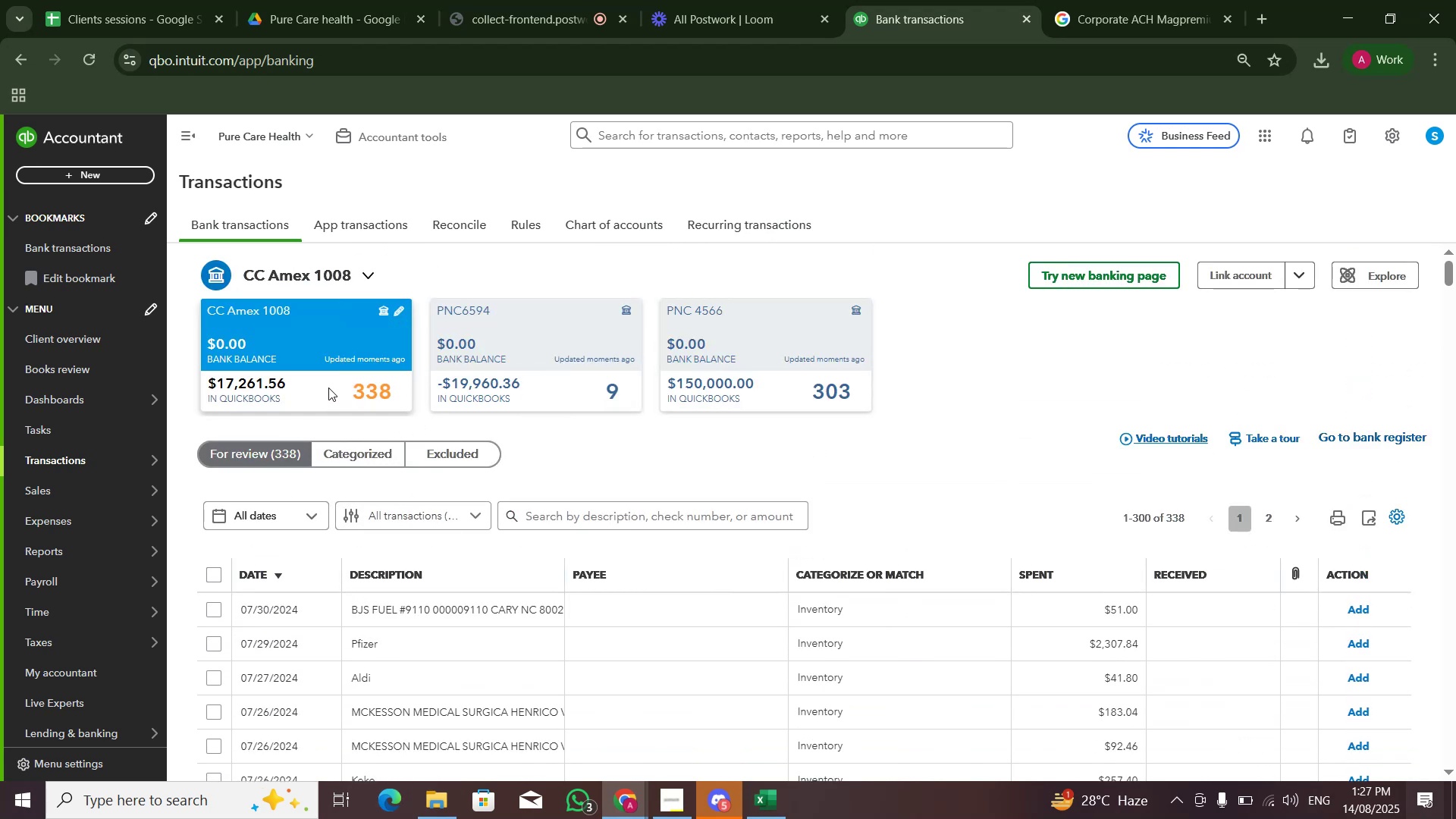 
left_click([328, 388])
 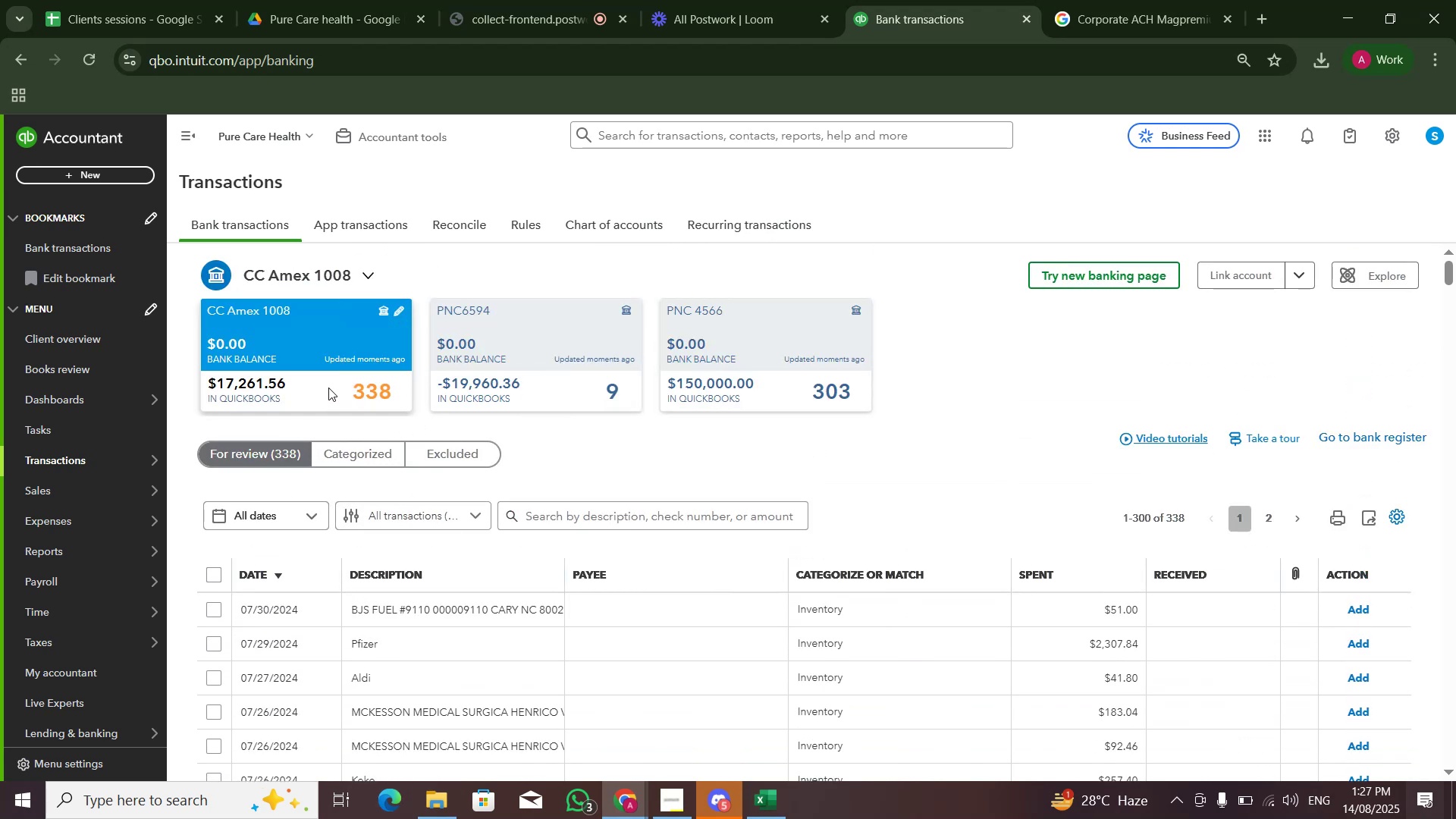 
scroll: coordinate [804, 495], scroll_direction: down, amount: 7.0
 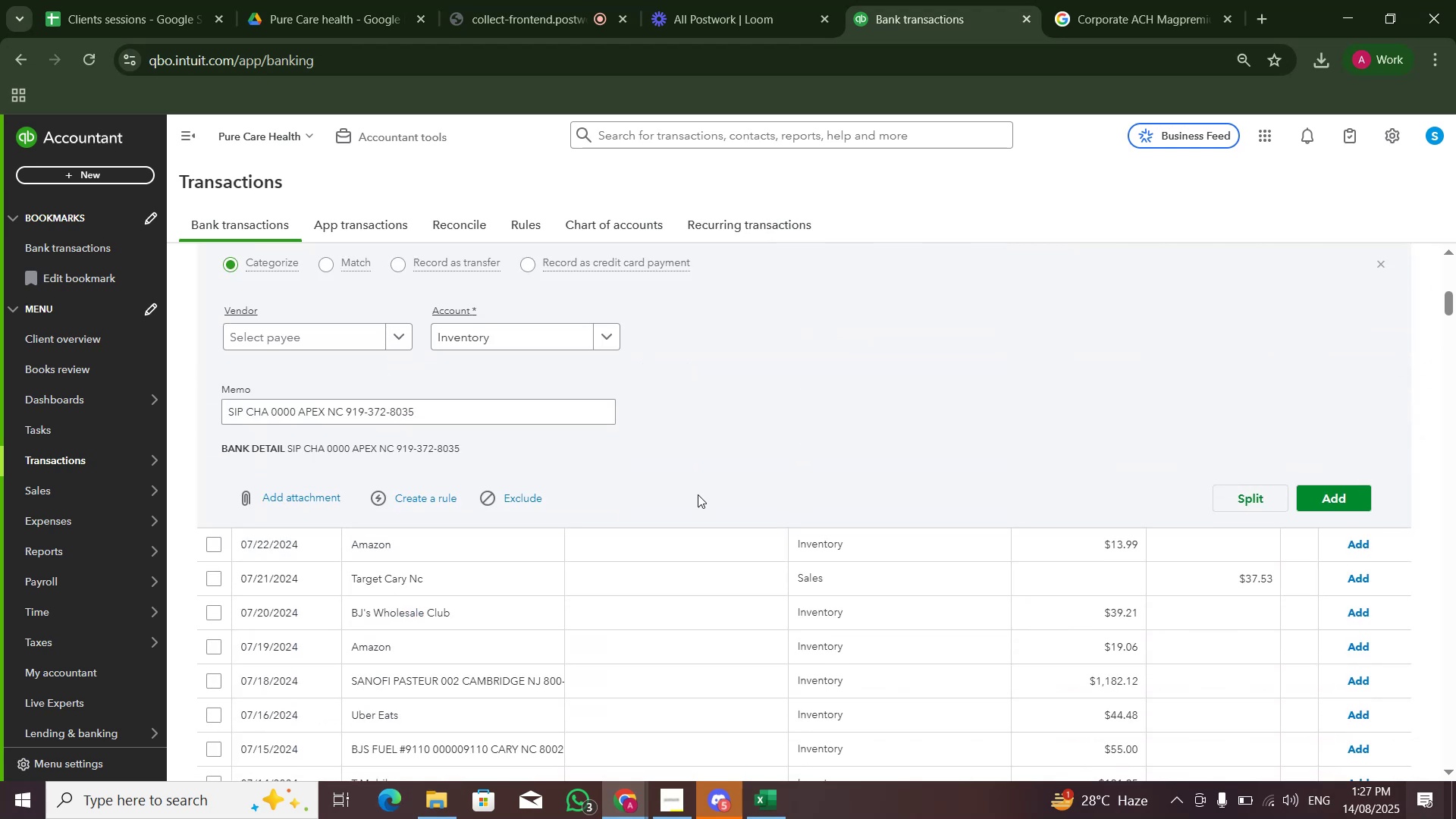 
scroll: coordinate [775, 496], scroll_direction: up, amount: 6.0
 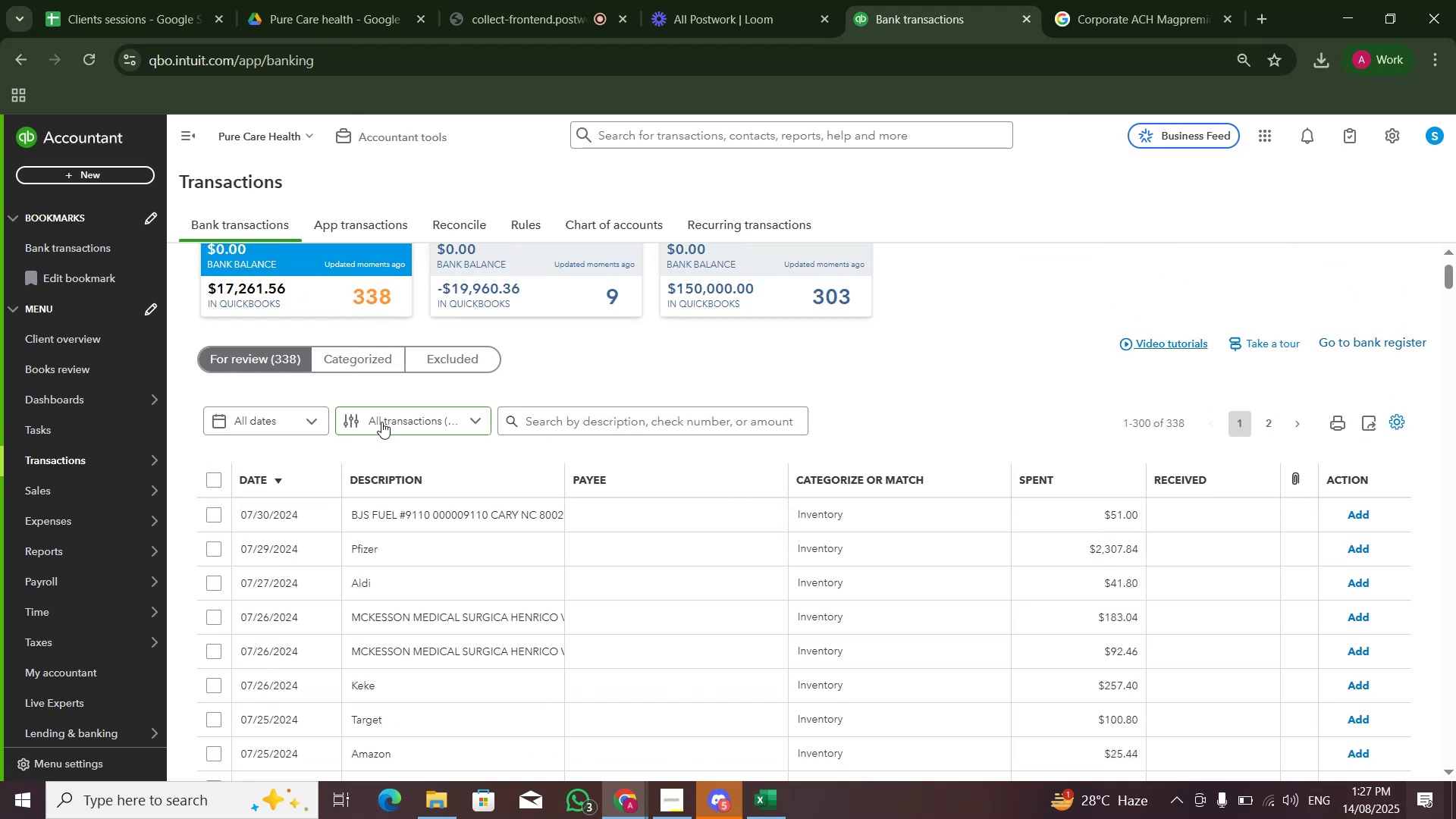 
left_click([381, 420])
 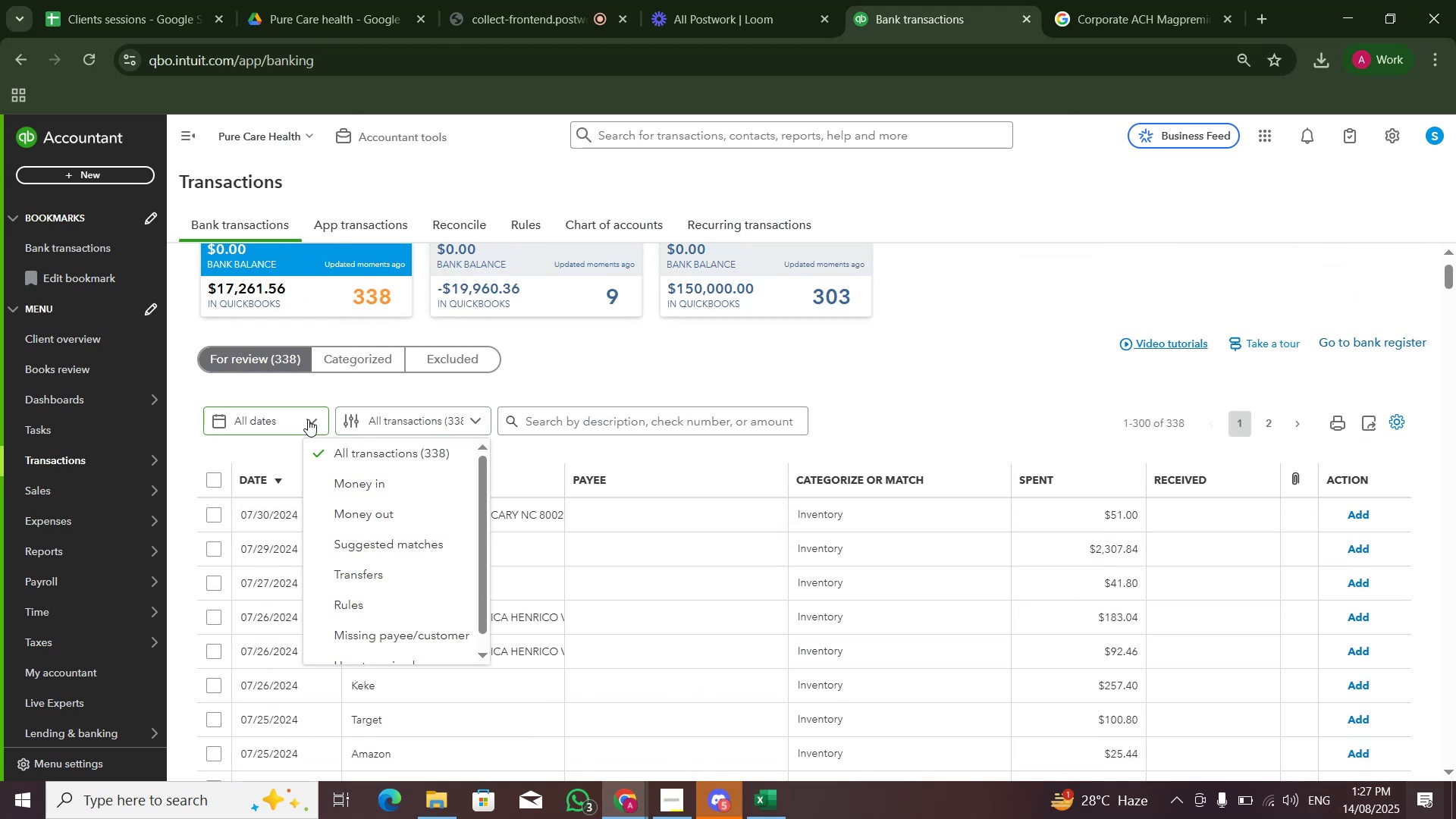 
left_click([303, 422])
 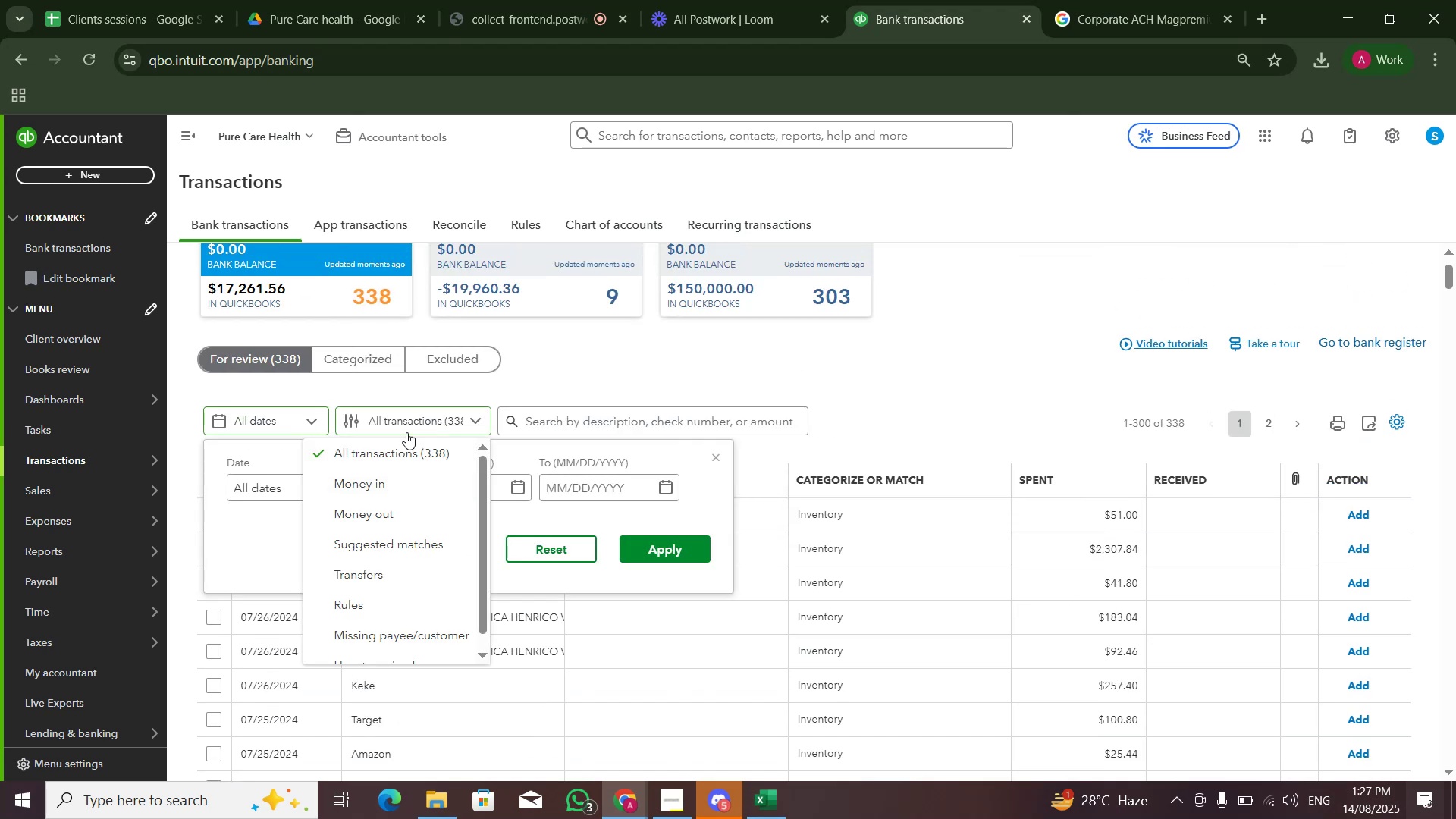 
left_click([396, 480])
 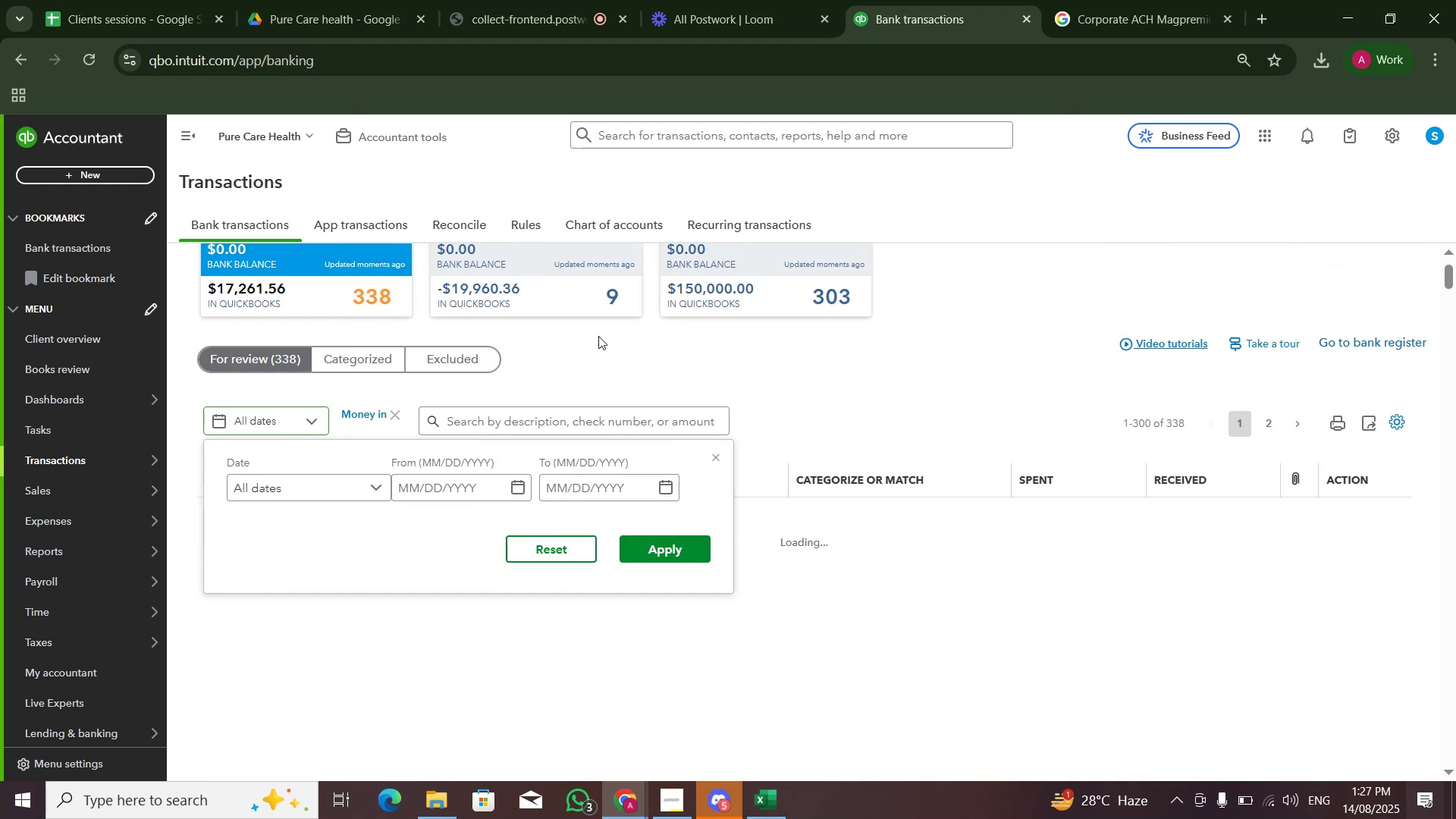 
double_click([582, 297])
 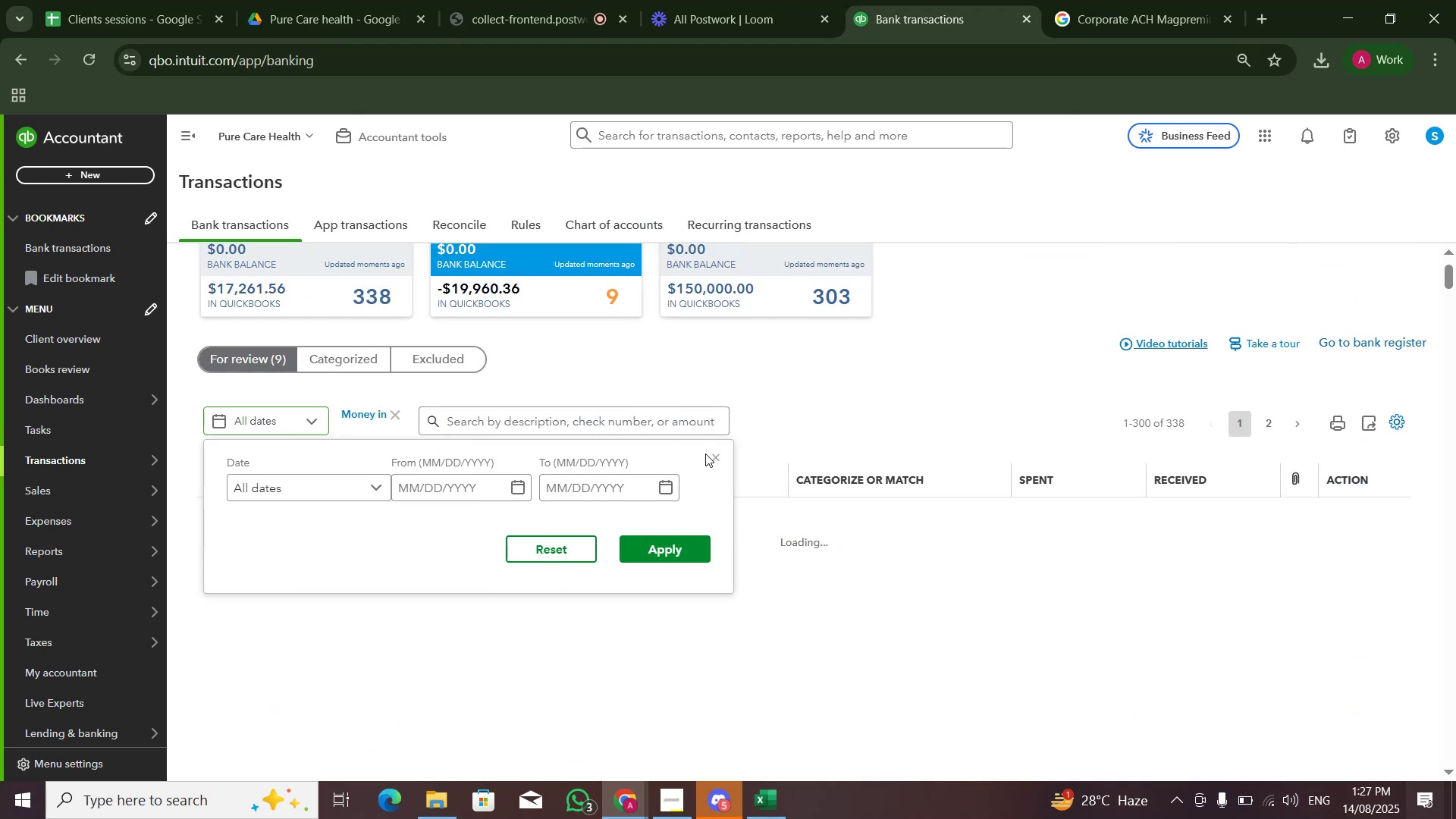 
left_click([712, 458])
 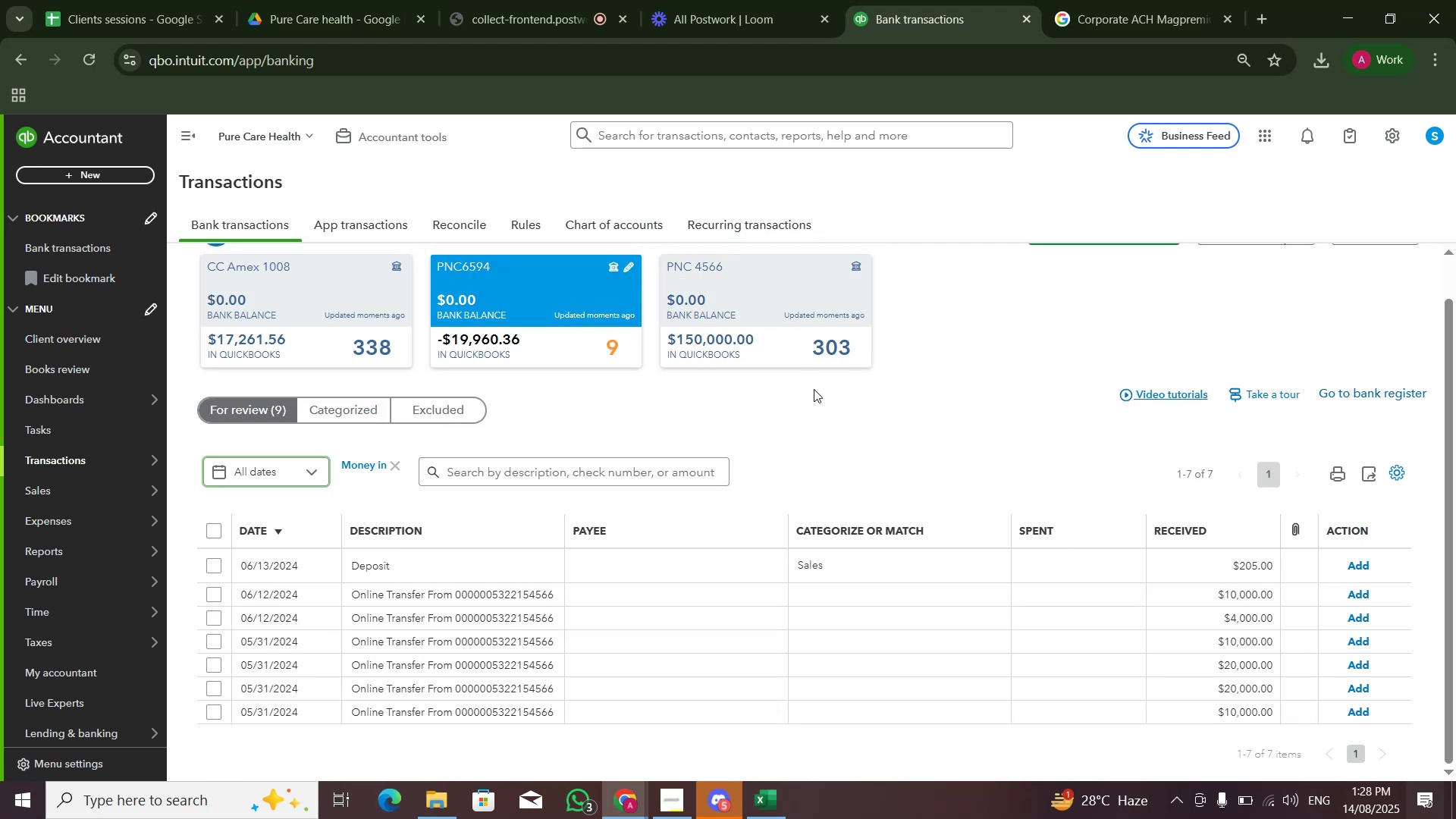 
wait(21.0)
 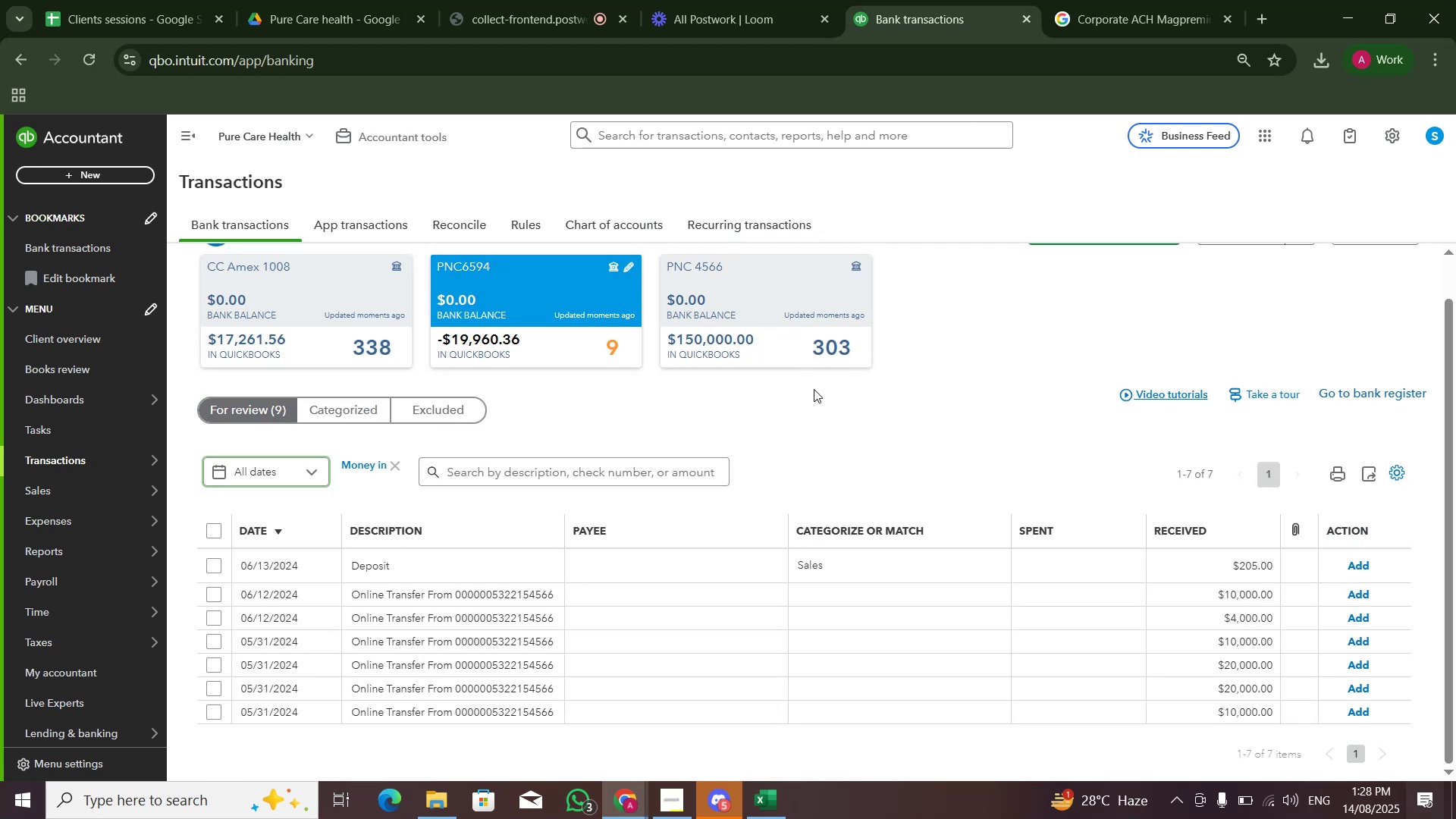 
left_click([802, 337])
 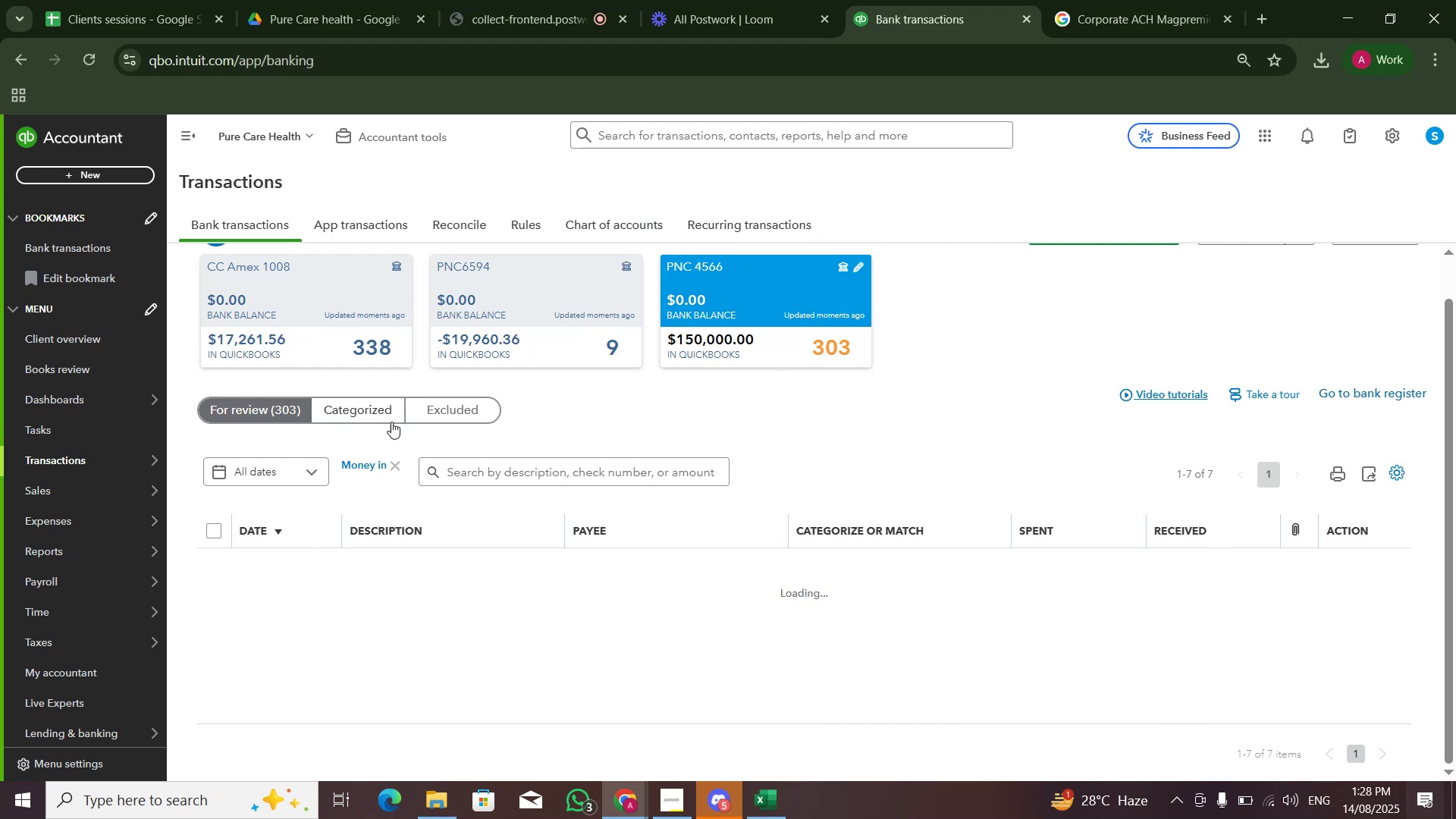 
left_click([393, 462])
 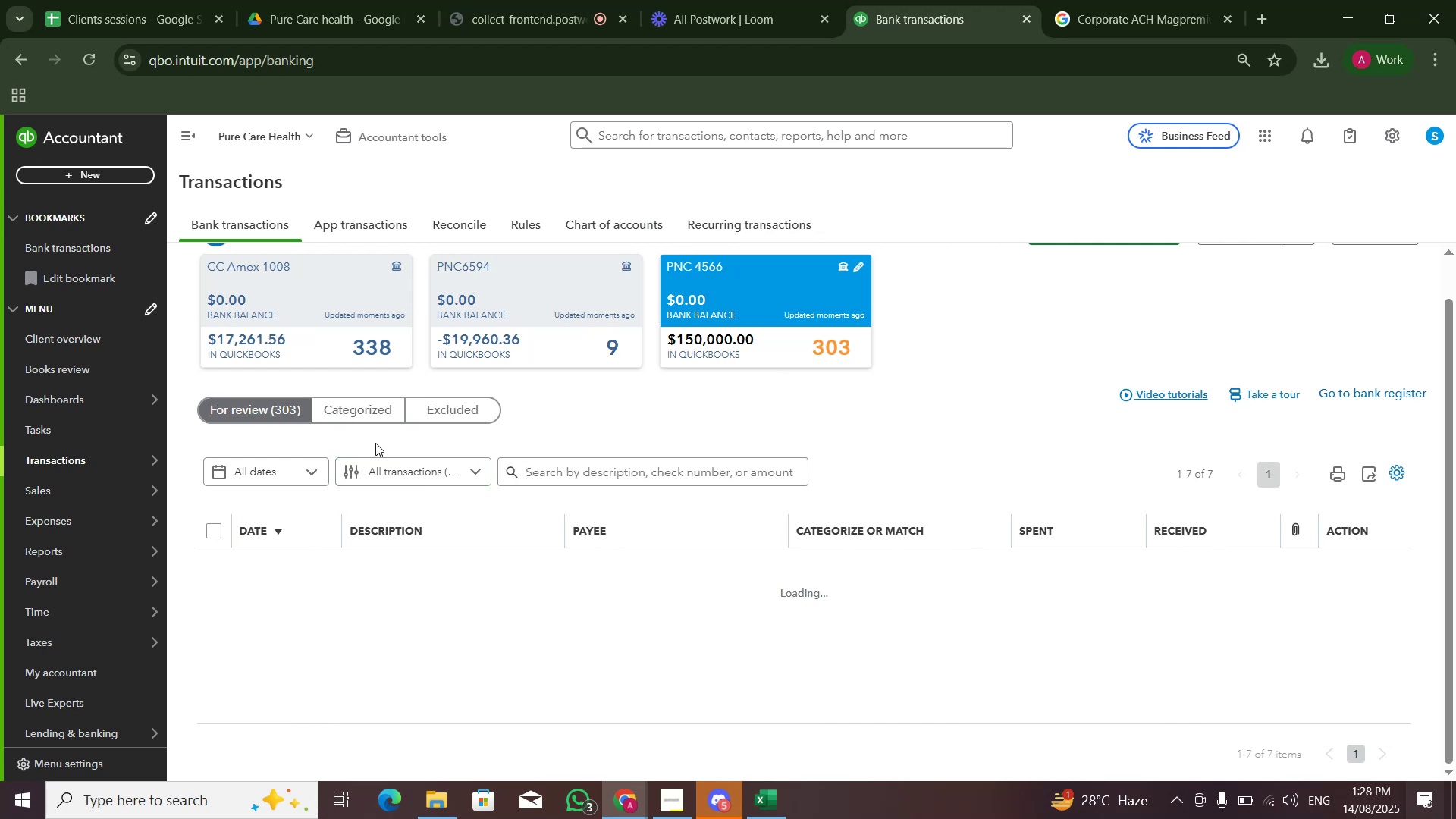 
left_click([375, 467])
 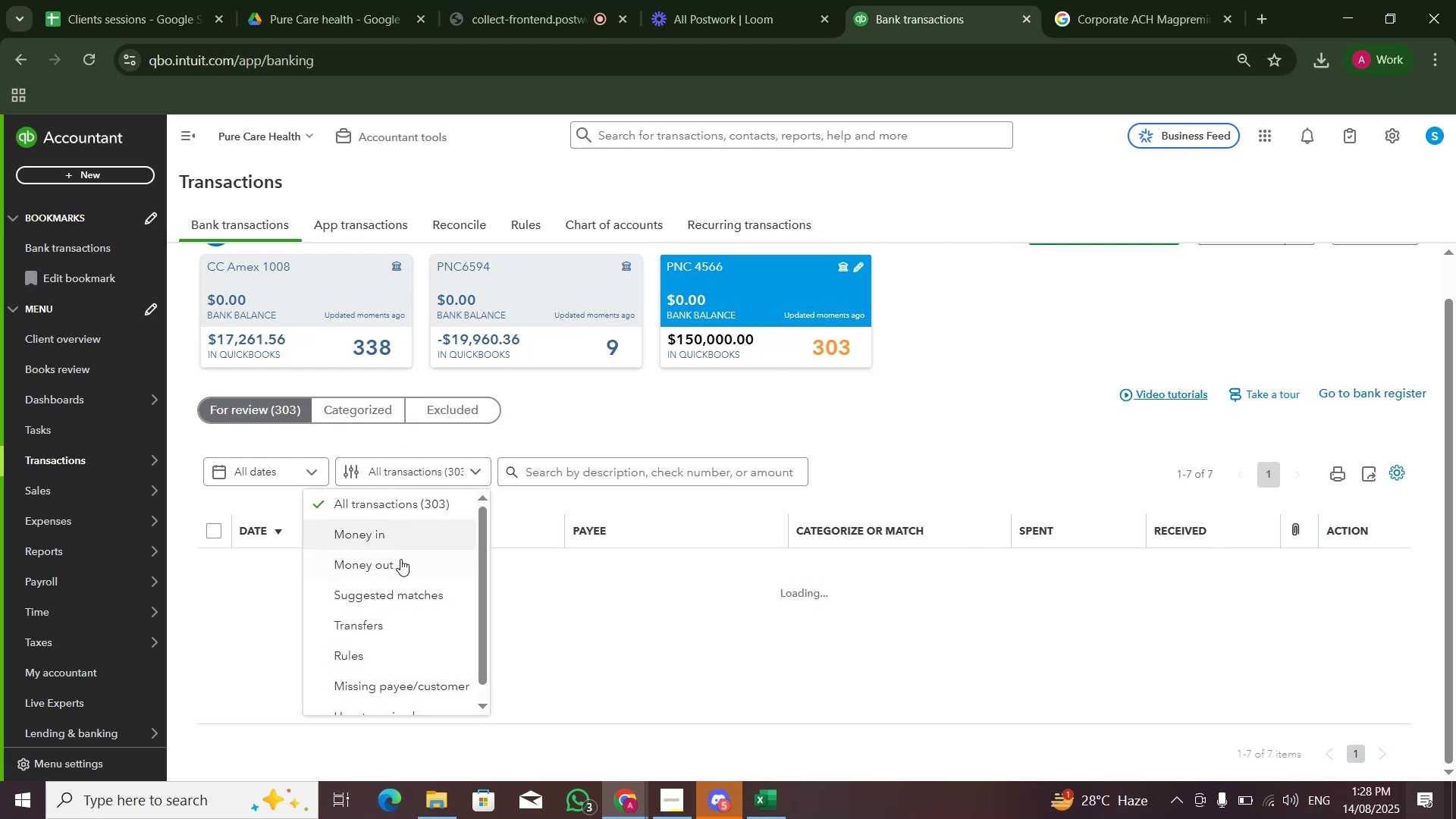 
left_click([400, 560])
 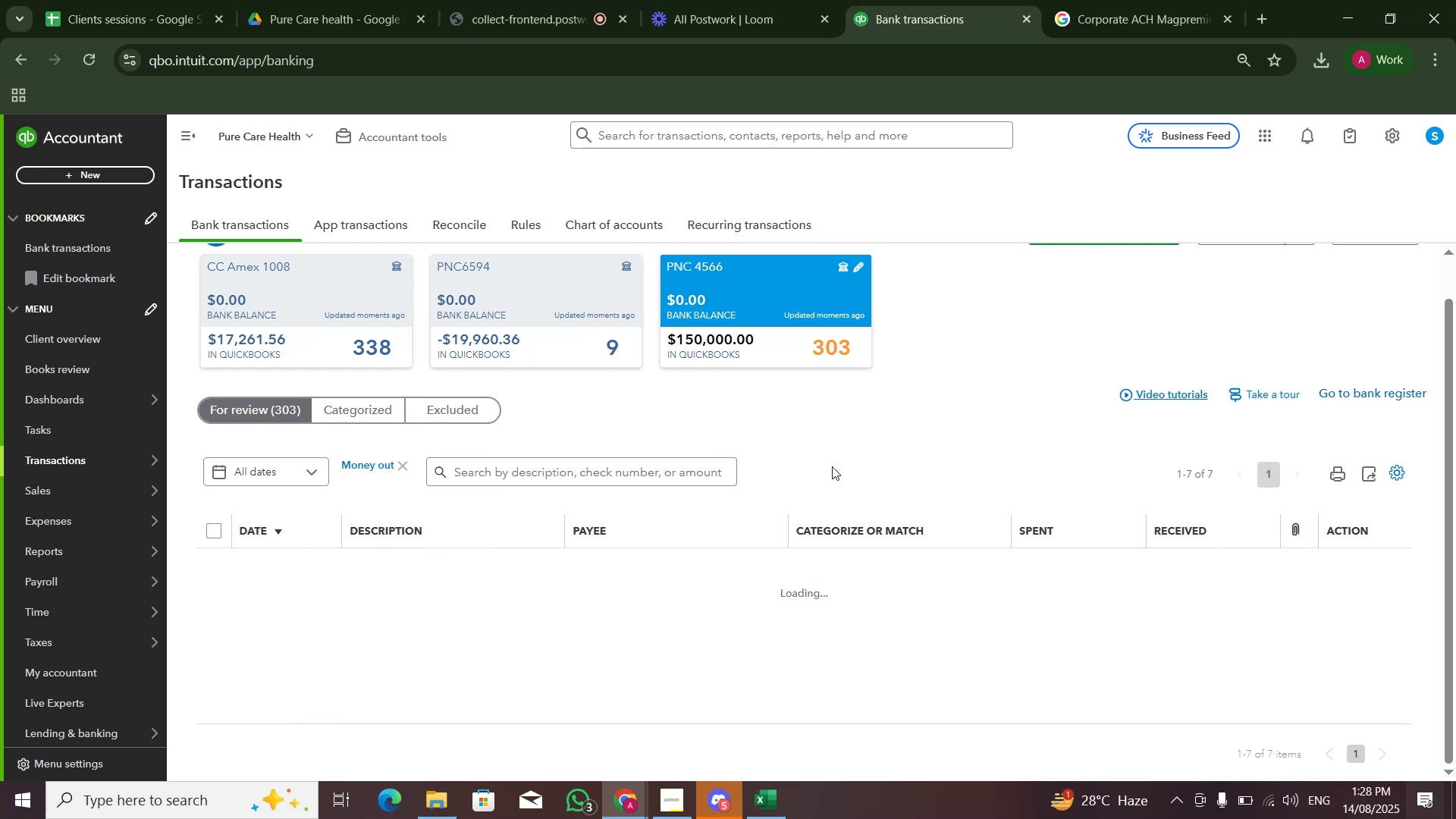 
double_click([905, 466])
 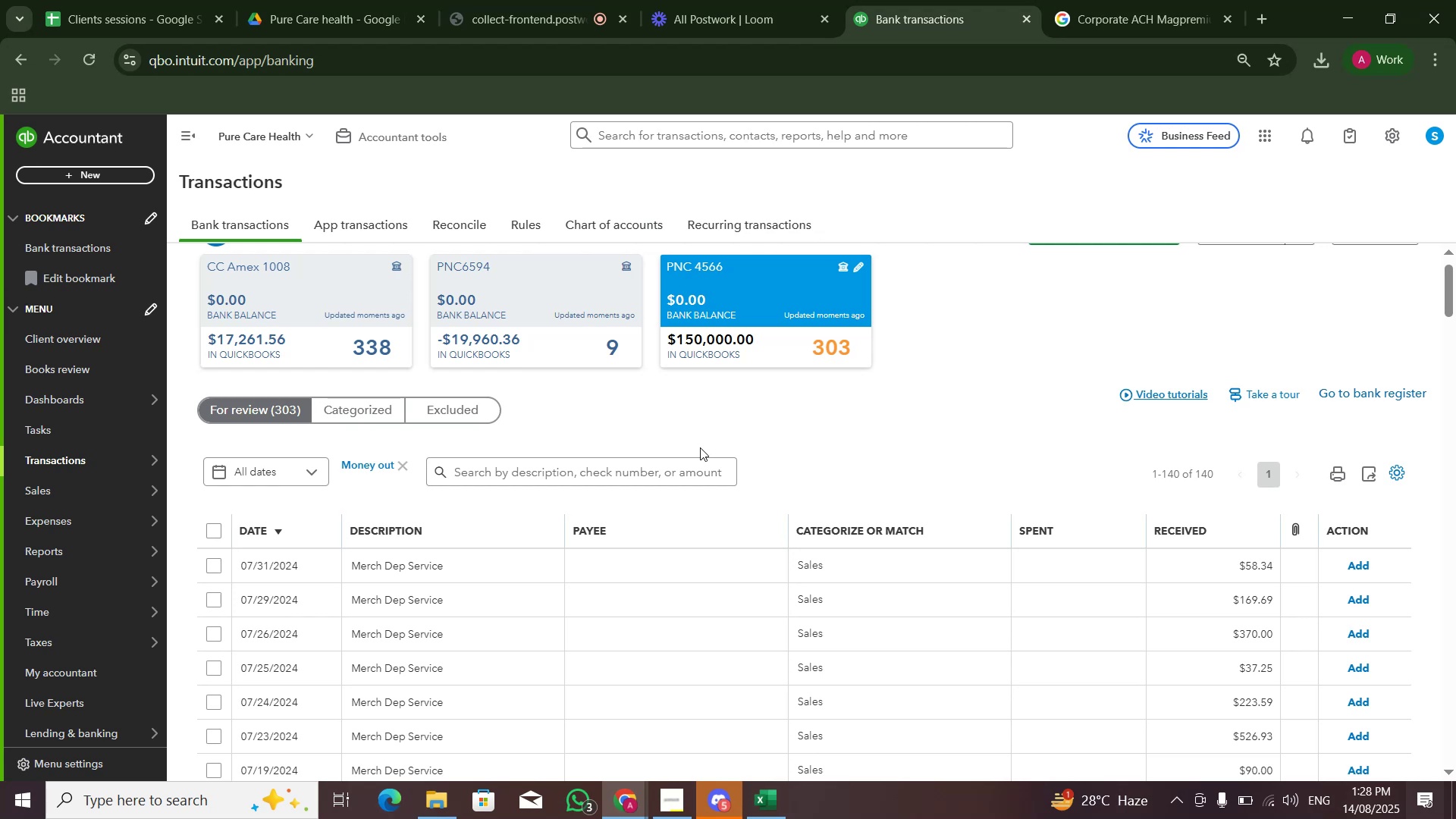 
wait(32.51)
 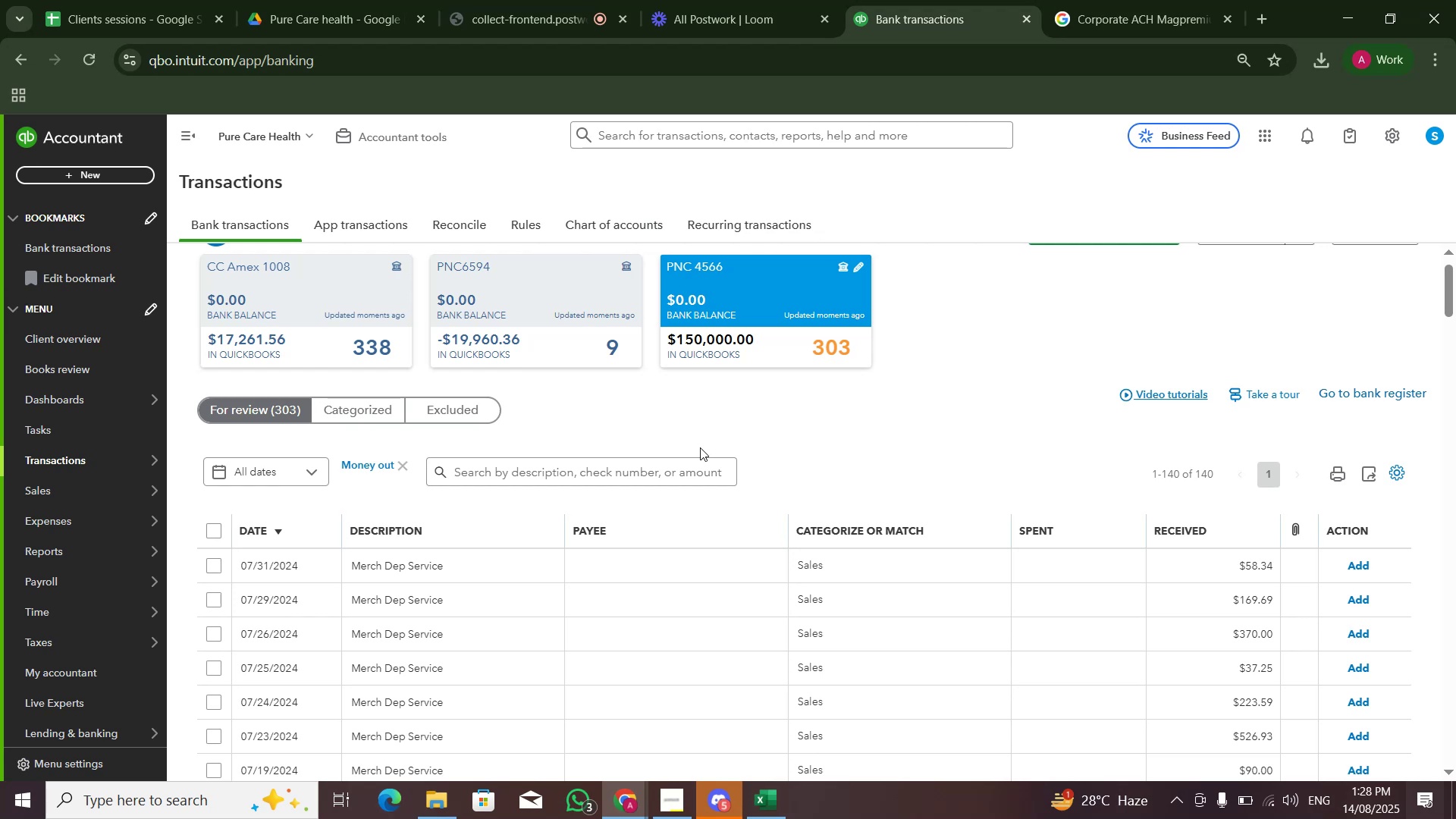 
scroll: coordinate [564, 501], scroll_direction: down, amount: 12.0
 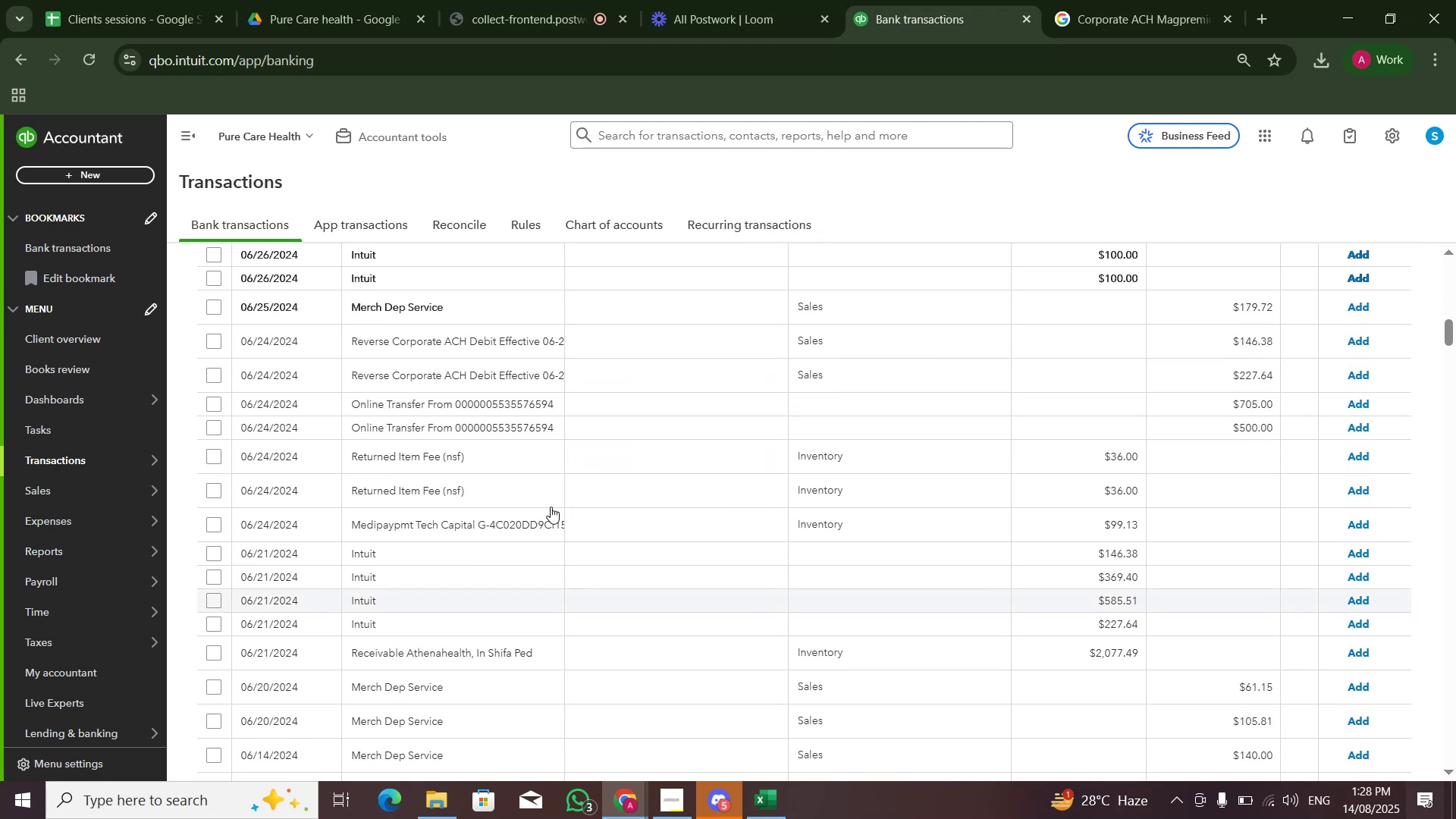 
scroll: coordinate [551, 507], scroll_direction: up, amount: 1.0
 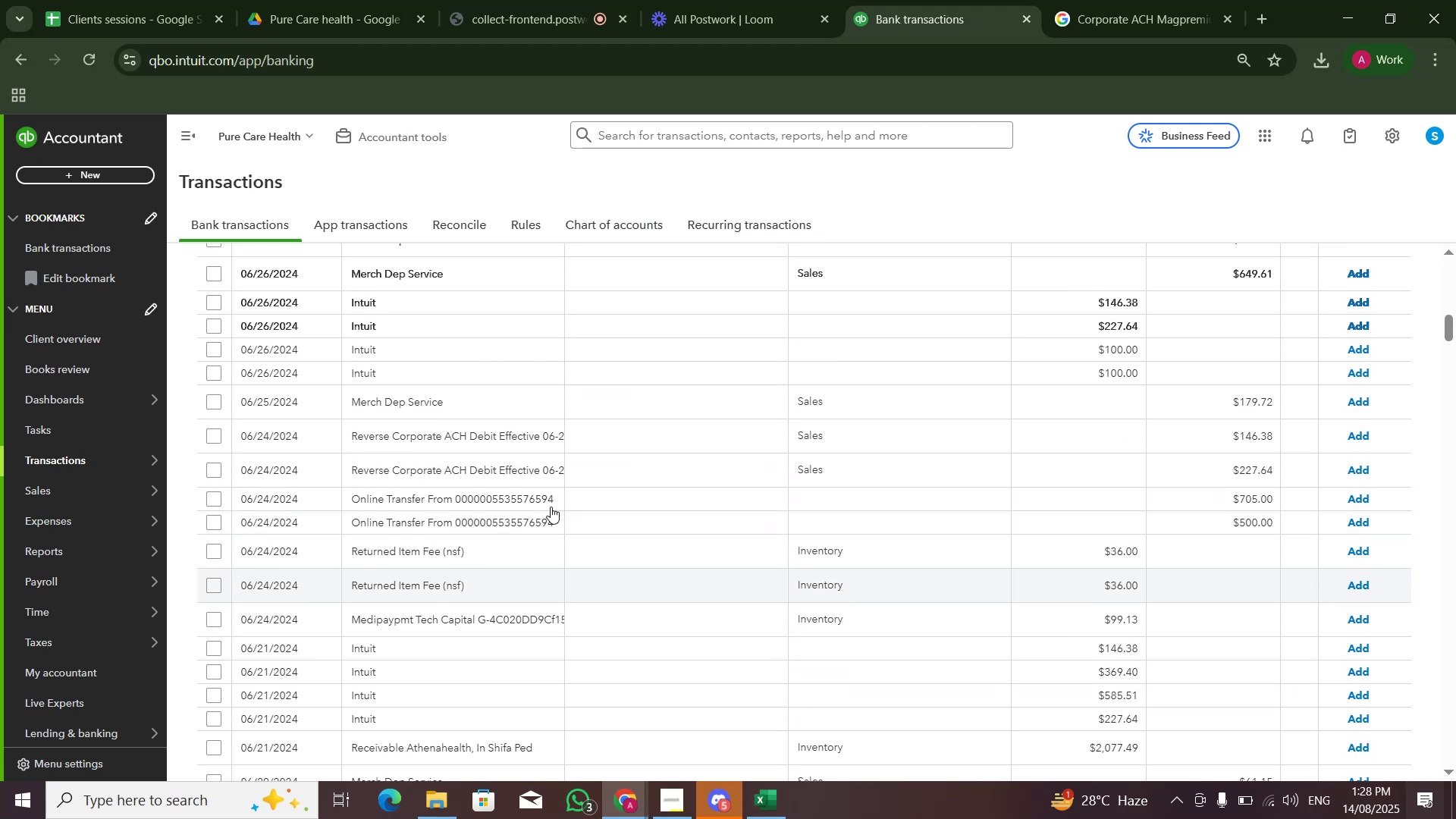 
scroll: coordinate [723, 548], scroll_direction: down, amount: 6.0
 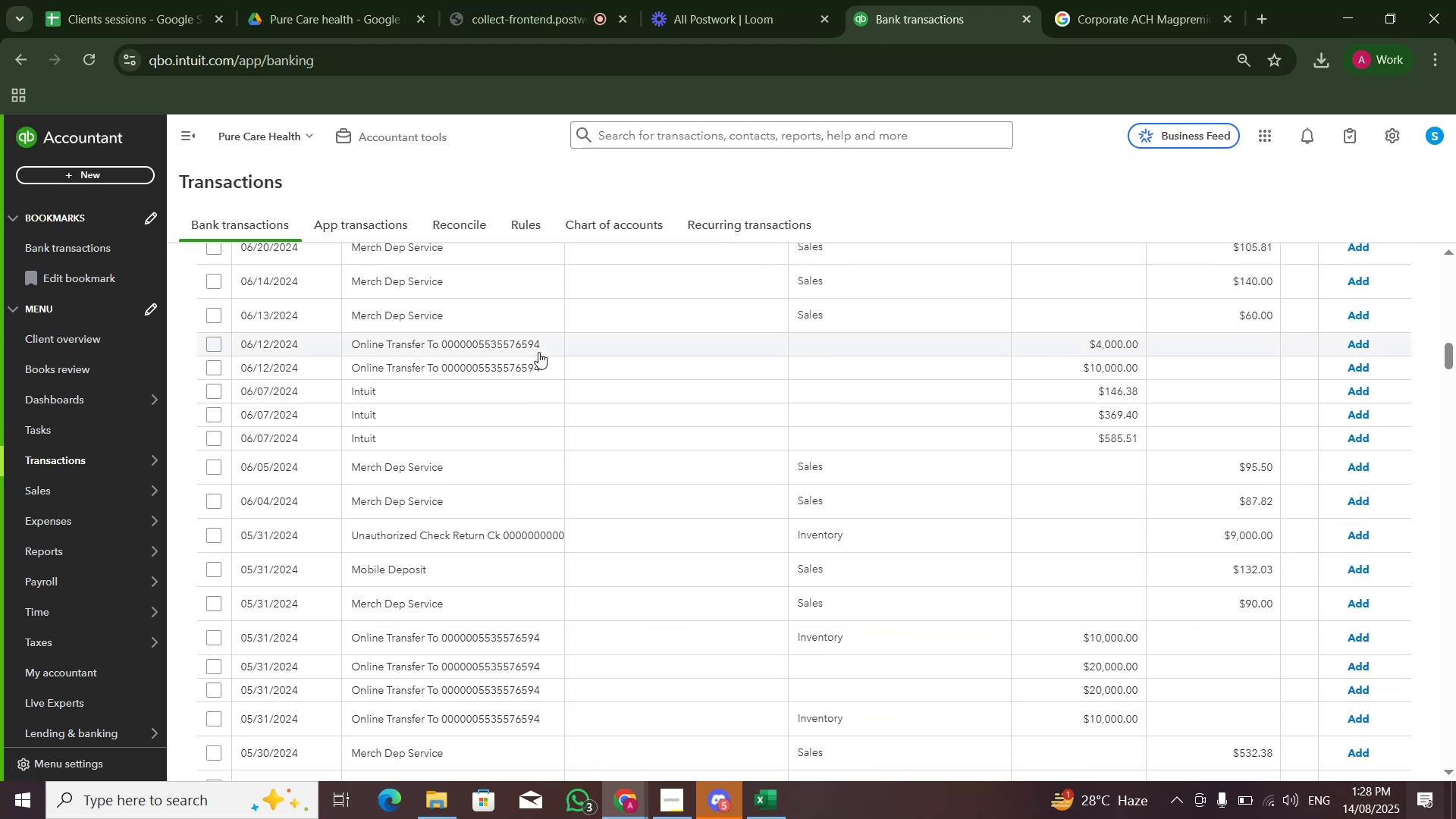 
left_click([538, 352])
 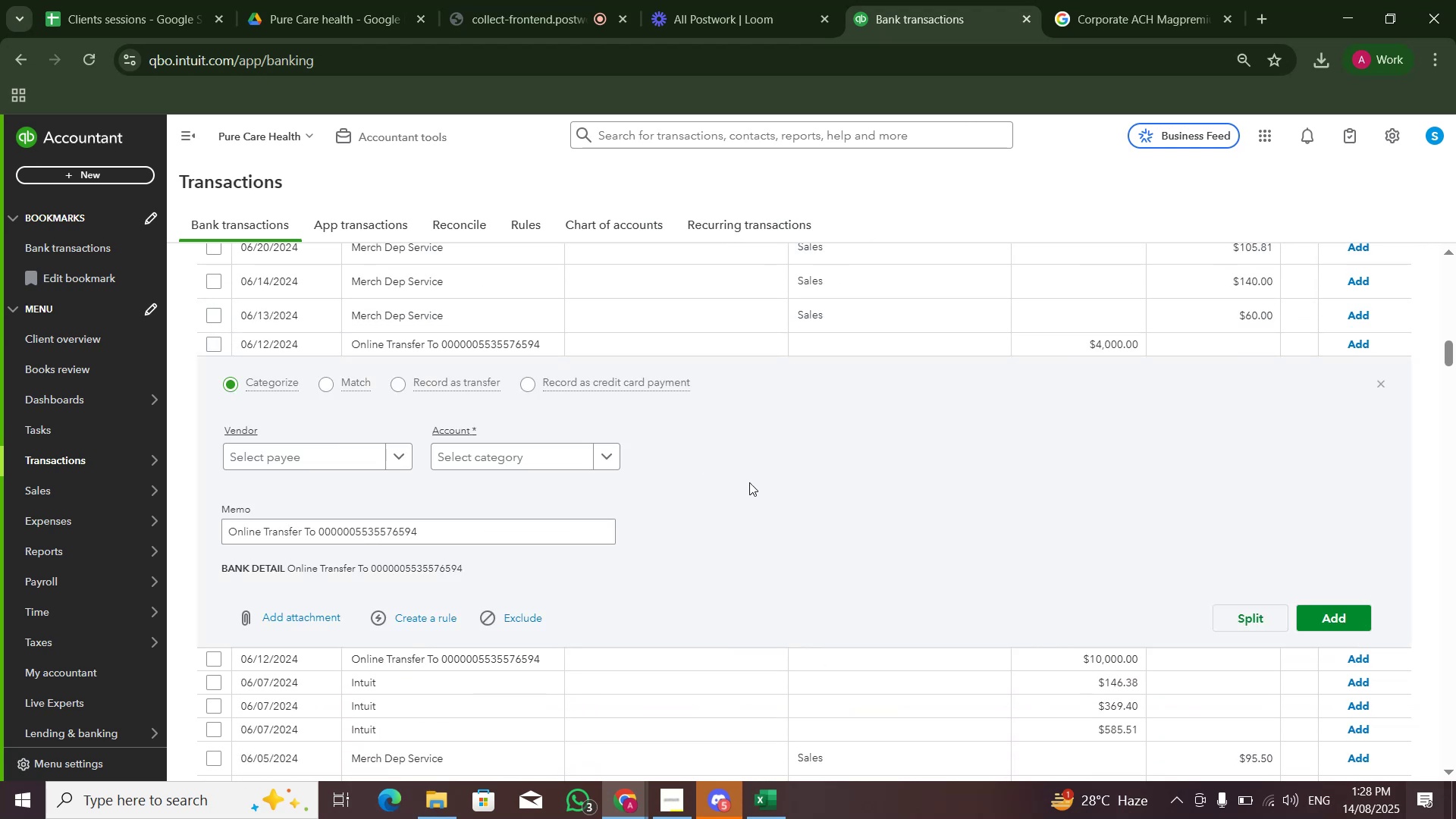 
scroll: coordinate [813, 393], scroll_direction: up, amount: 19.0
 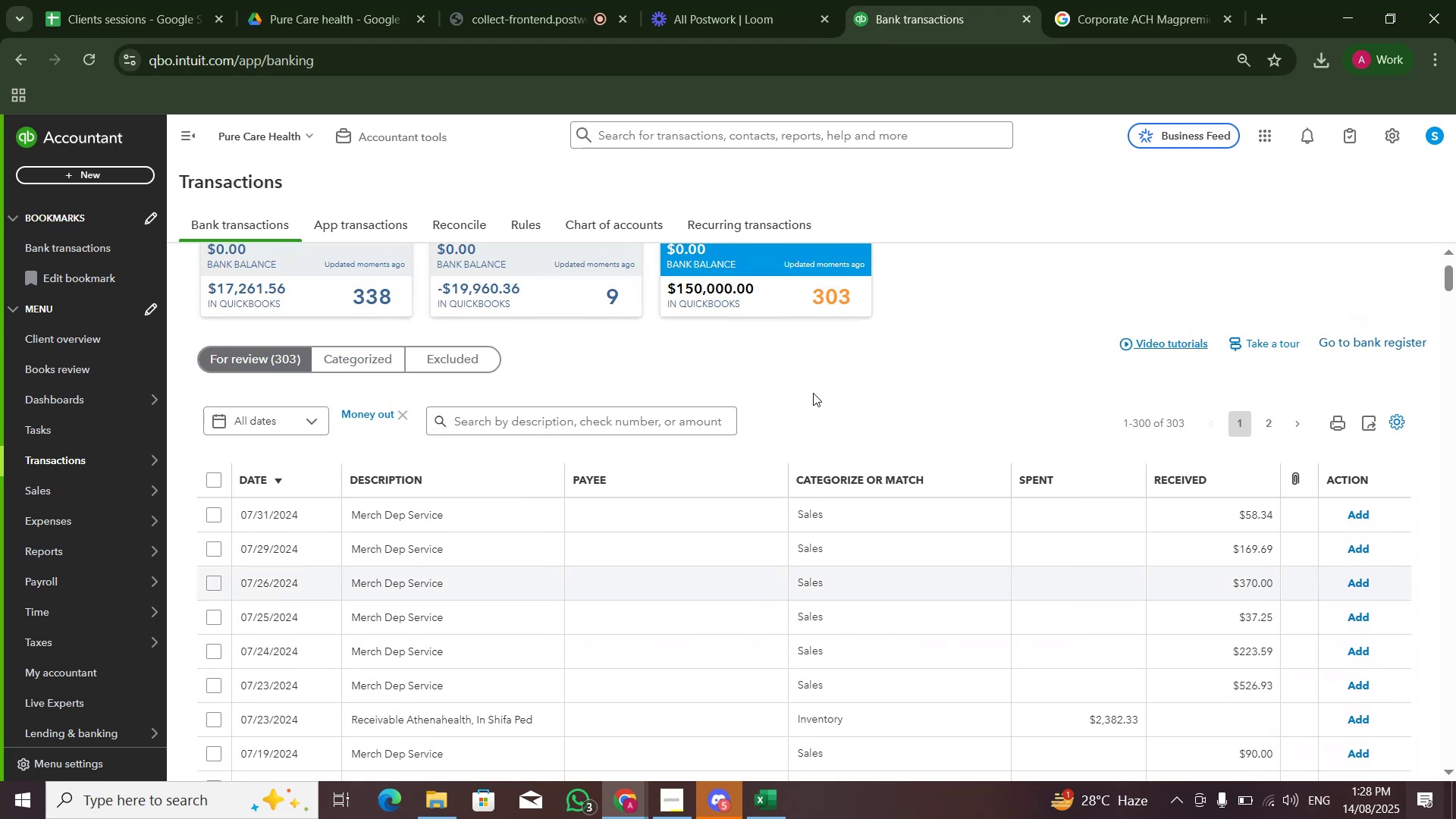 
scroll: coordinate [766, 486], scroll_direction: down, amount: 10.0
 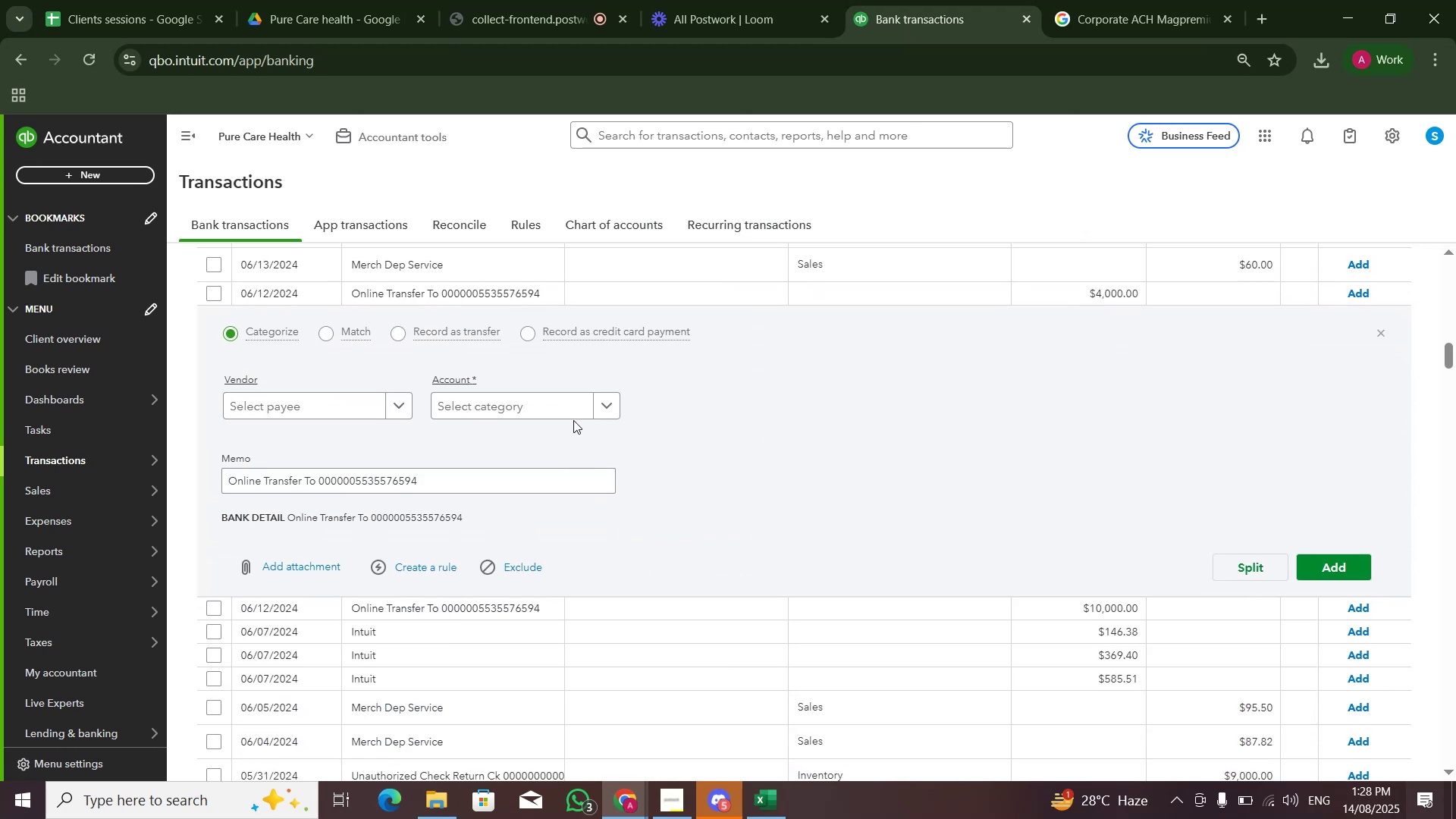 
left_click([570, 409])
 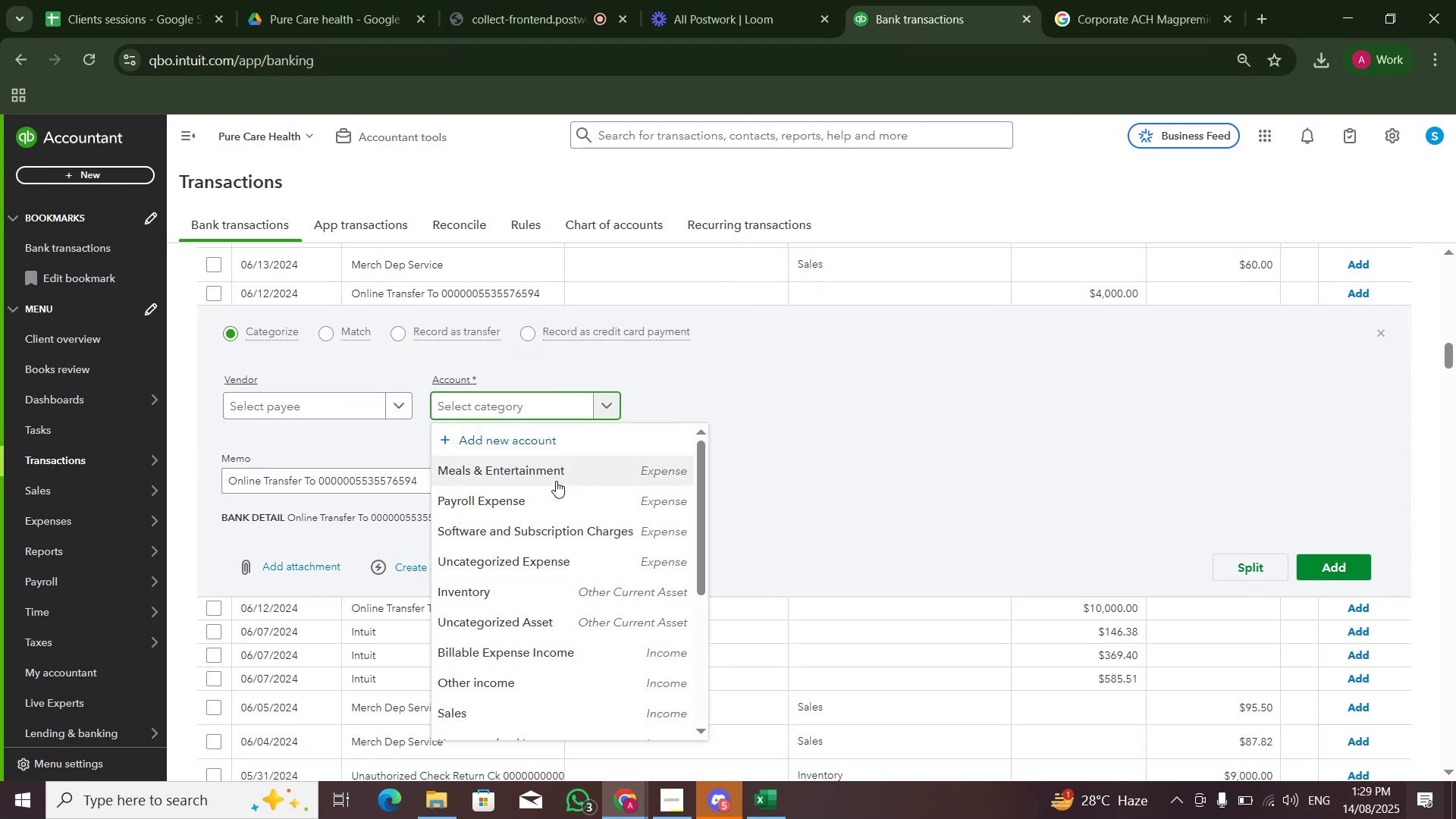 
scroll: coordinate [585, 513], scroll_direction: down, amount: 6.0
 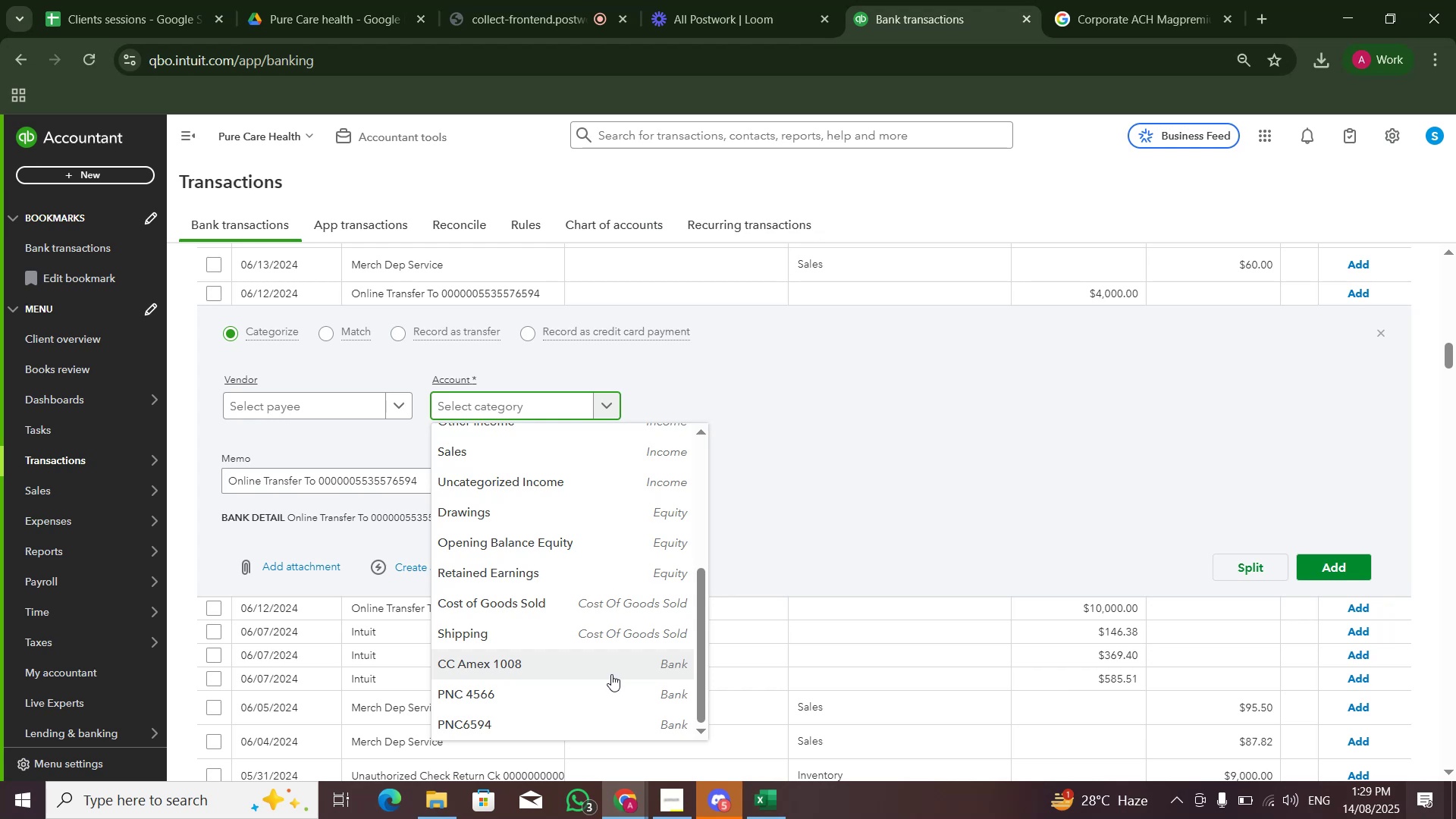 
wait(15.02)
 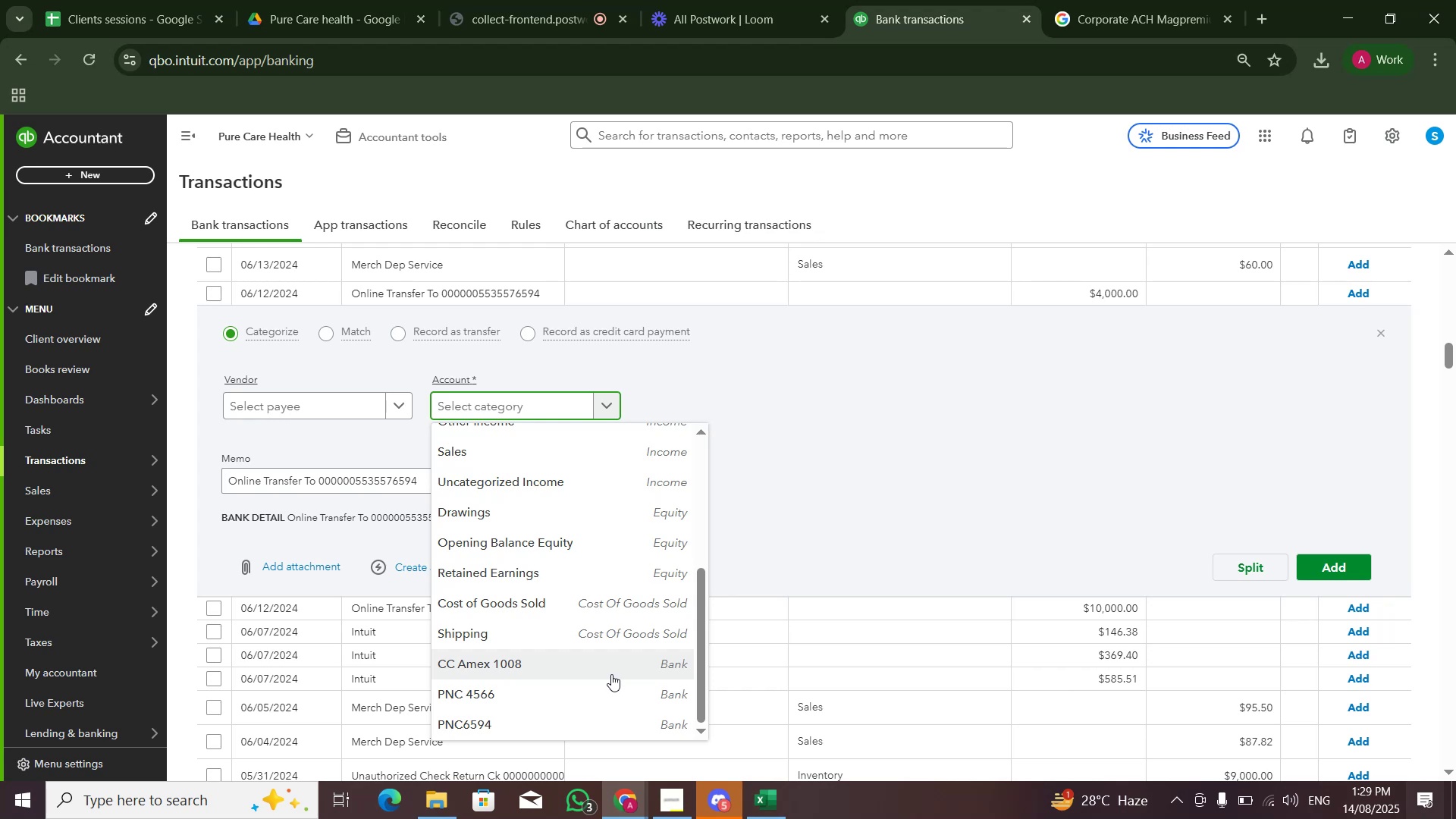 
left_click([617, 724])
 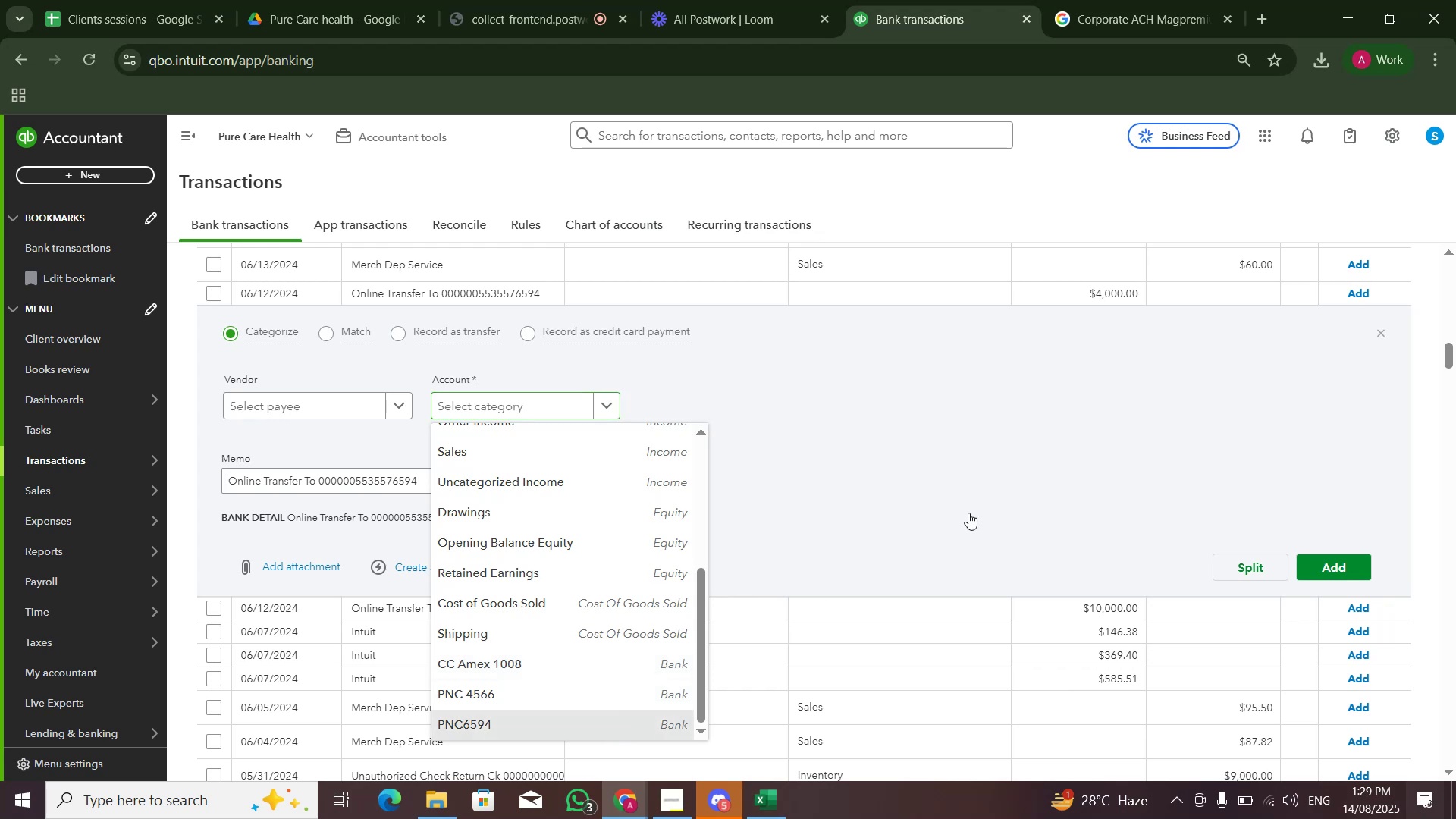 
left_click([1027, 494])
 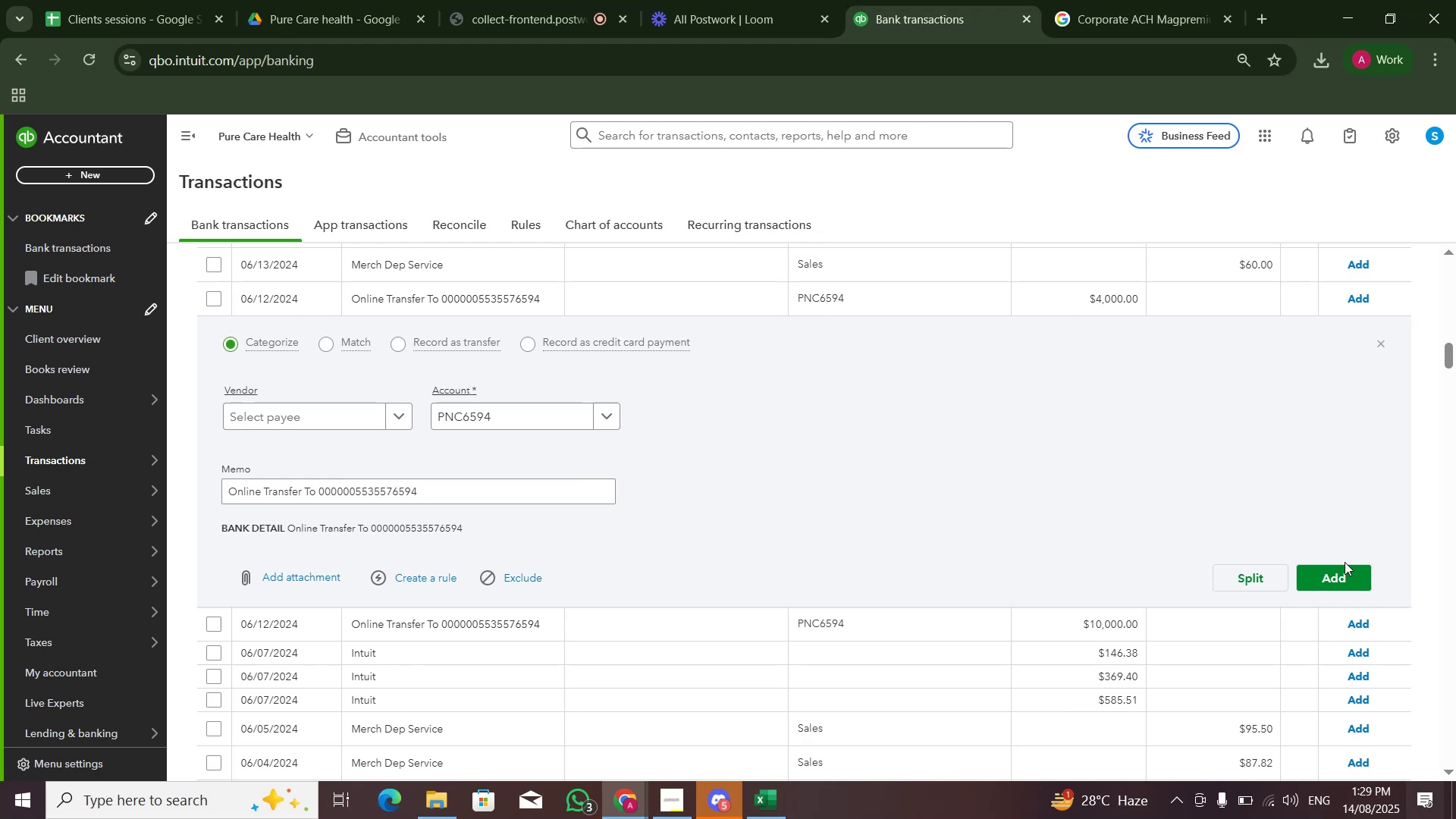 
left_click([1339, 571])
 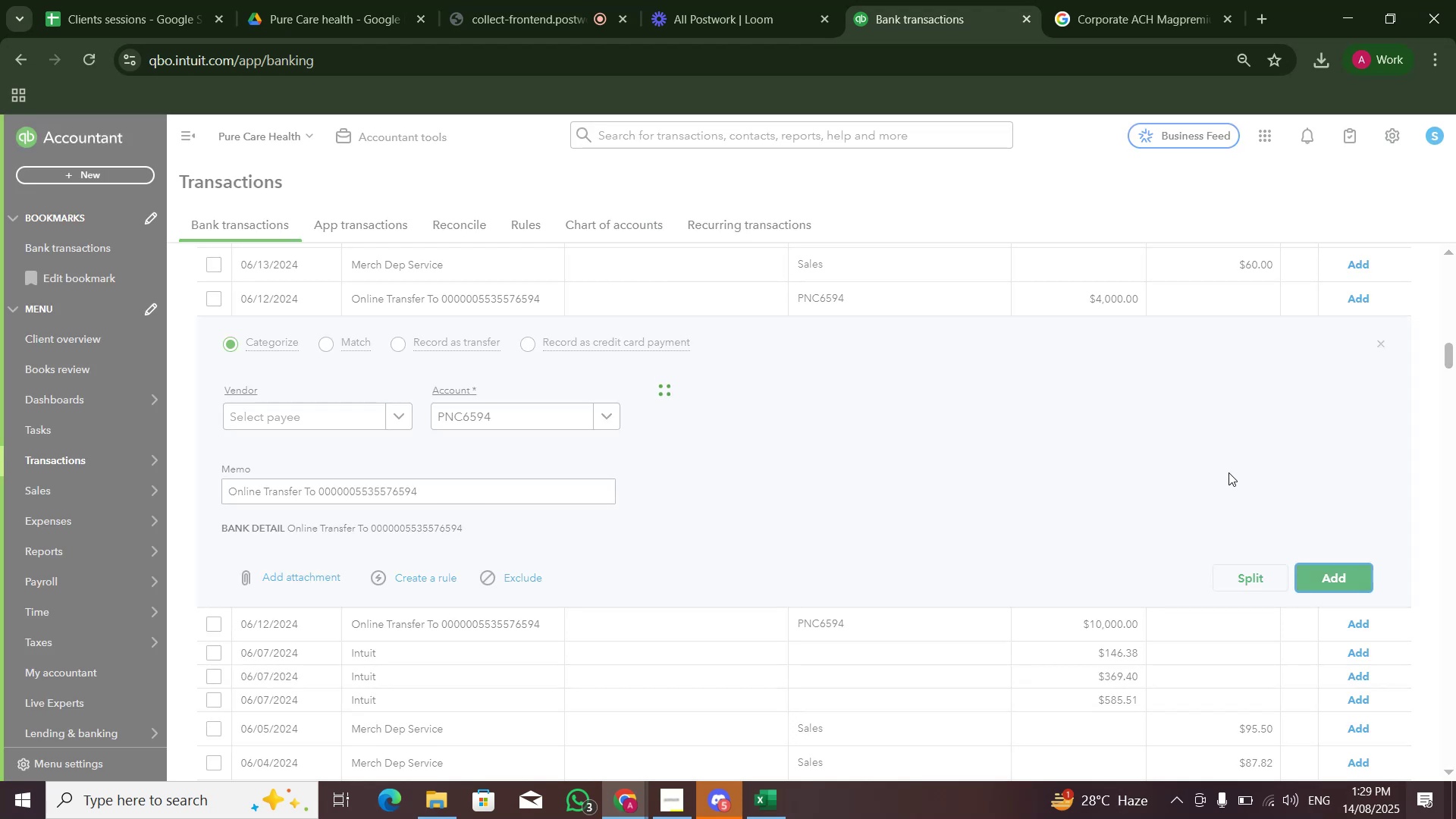 
wait(8.55)
 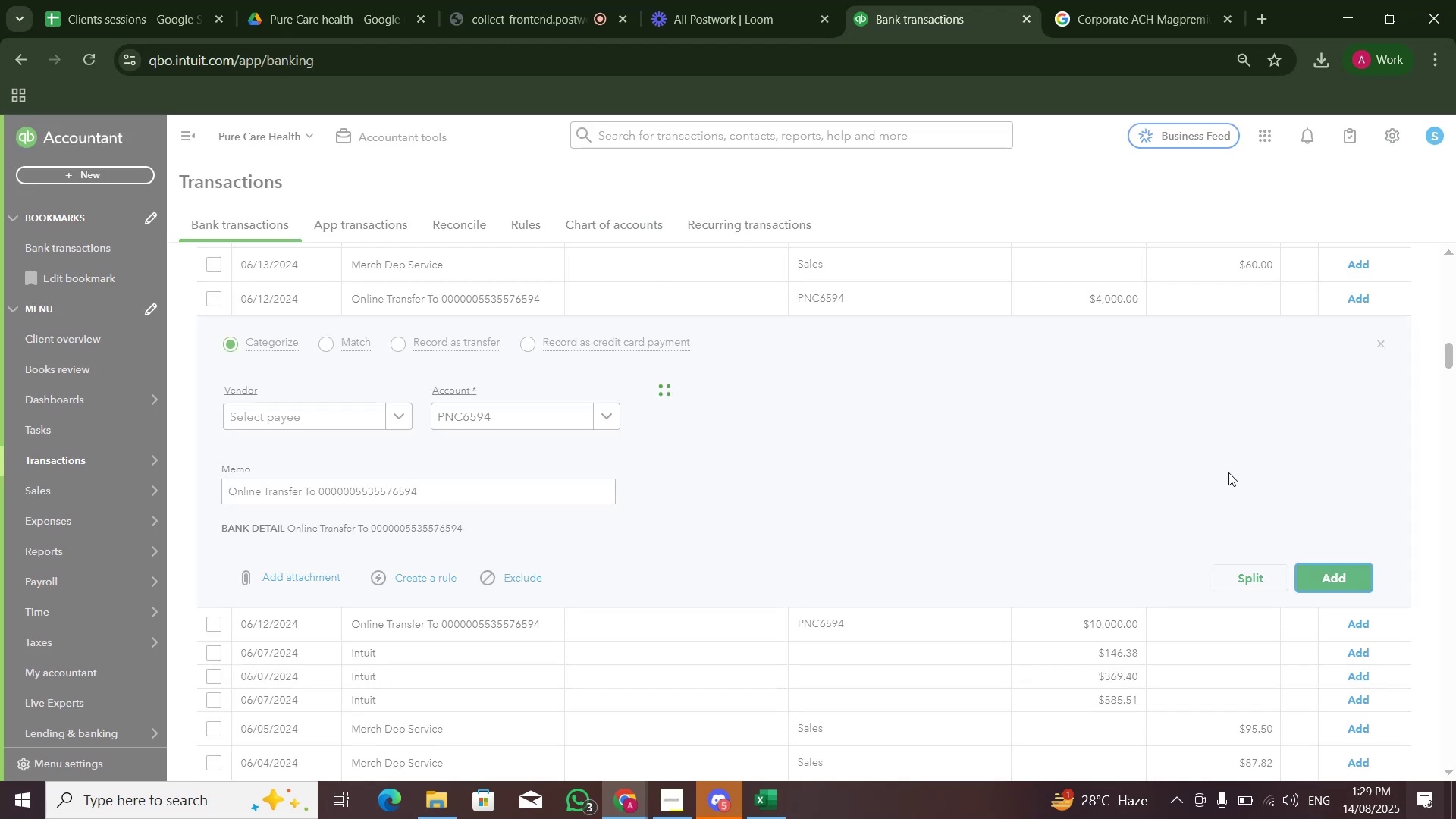 
scroll: coordinate [635, 447], scroll_direction: up, amount: 16.0
 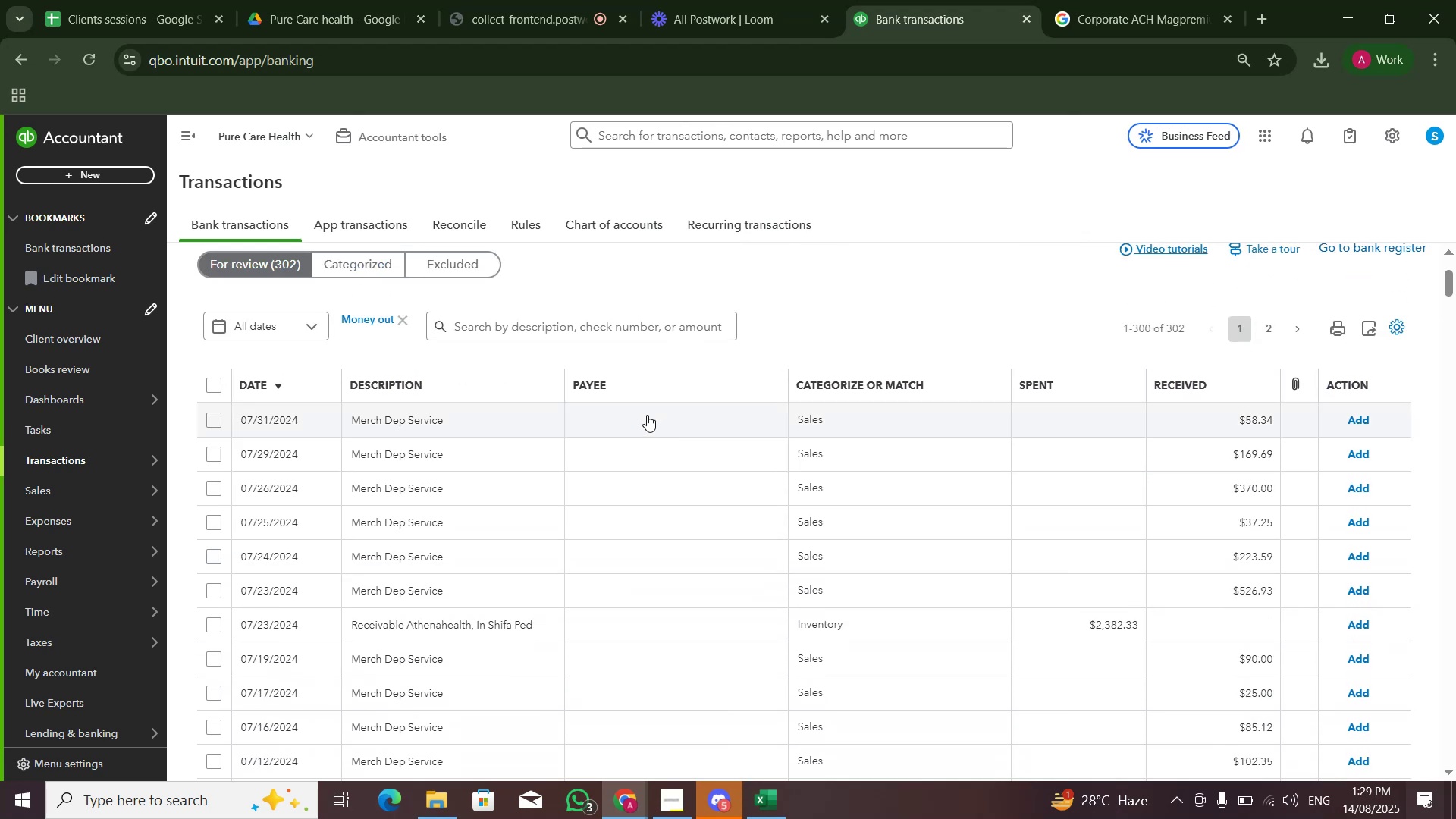 
scroll: coordinate [661, 510], scroll_direction: down, amount: 14.0
 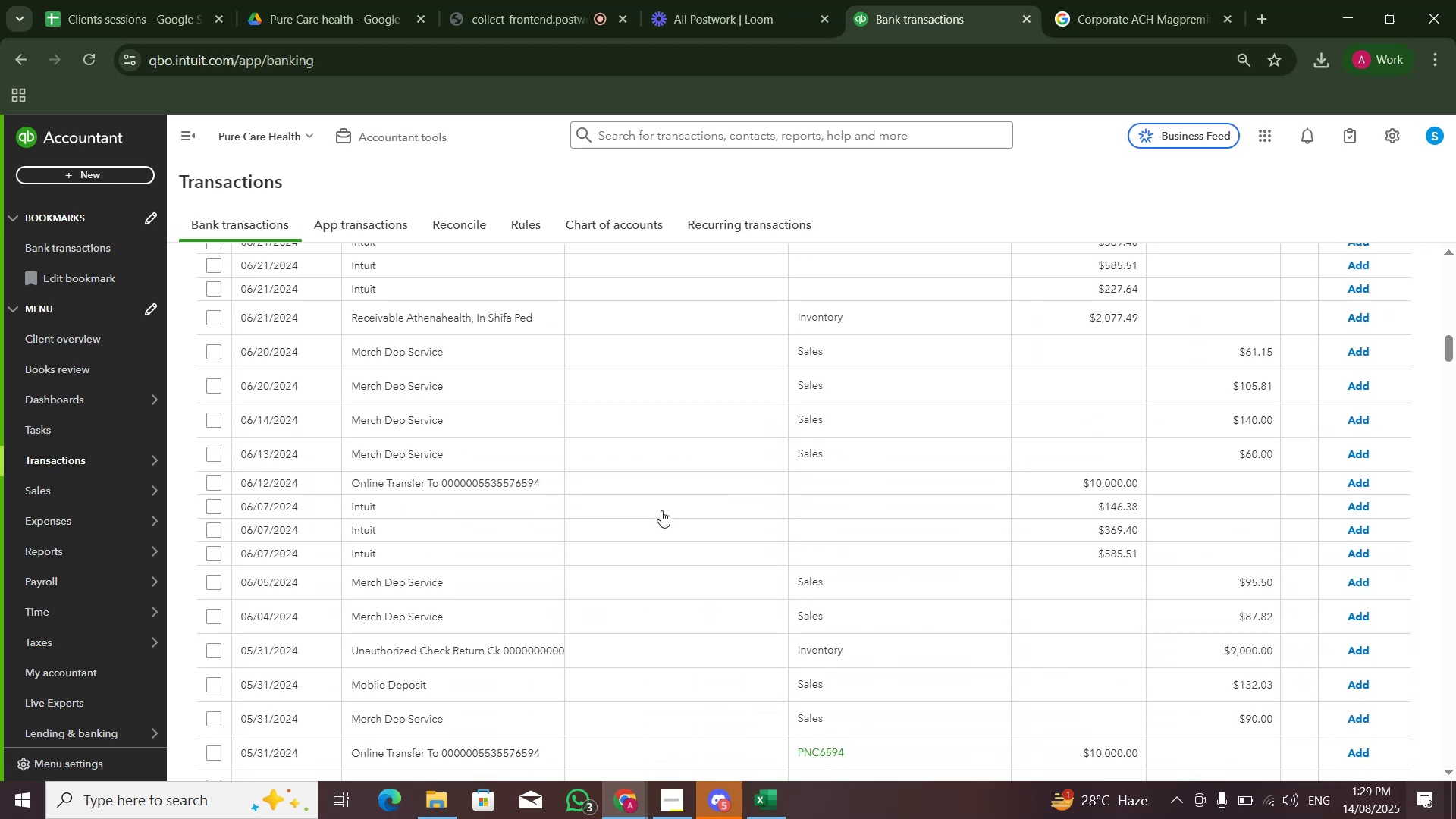 
scroll: coordinate [661, 510], scroll_direction: up, amount: 3.0
 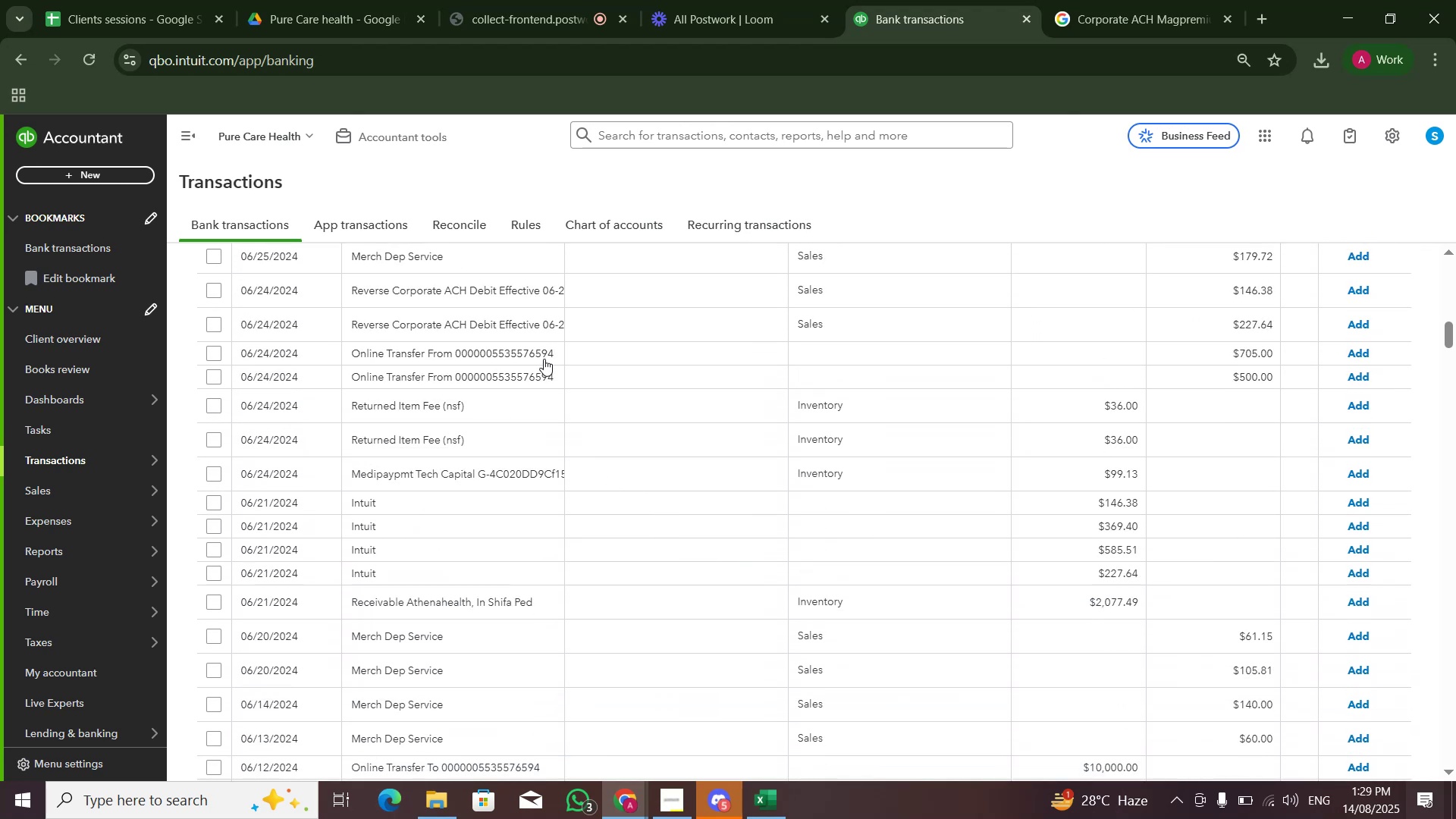 
scroll: coordinate [505, 539], scroll_direction: down, amount: 11.0
 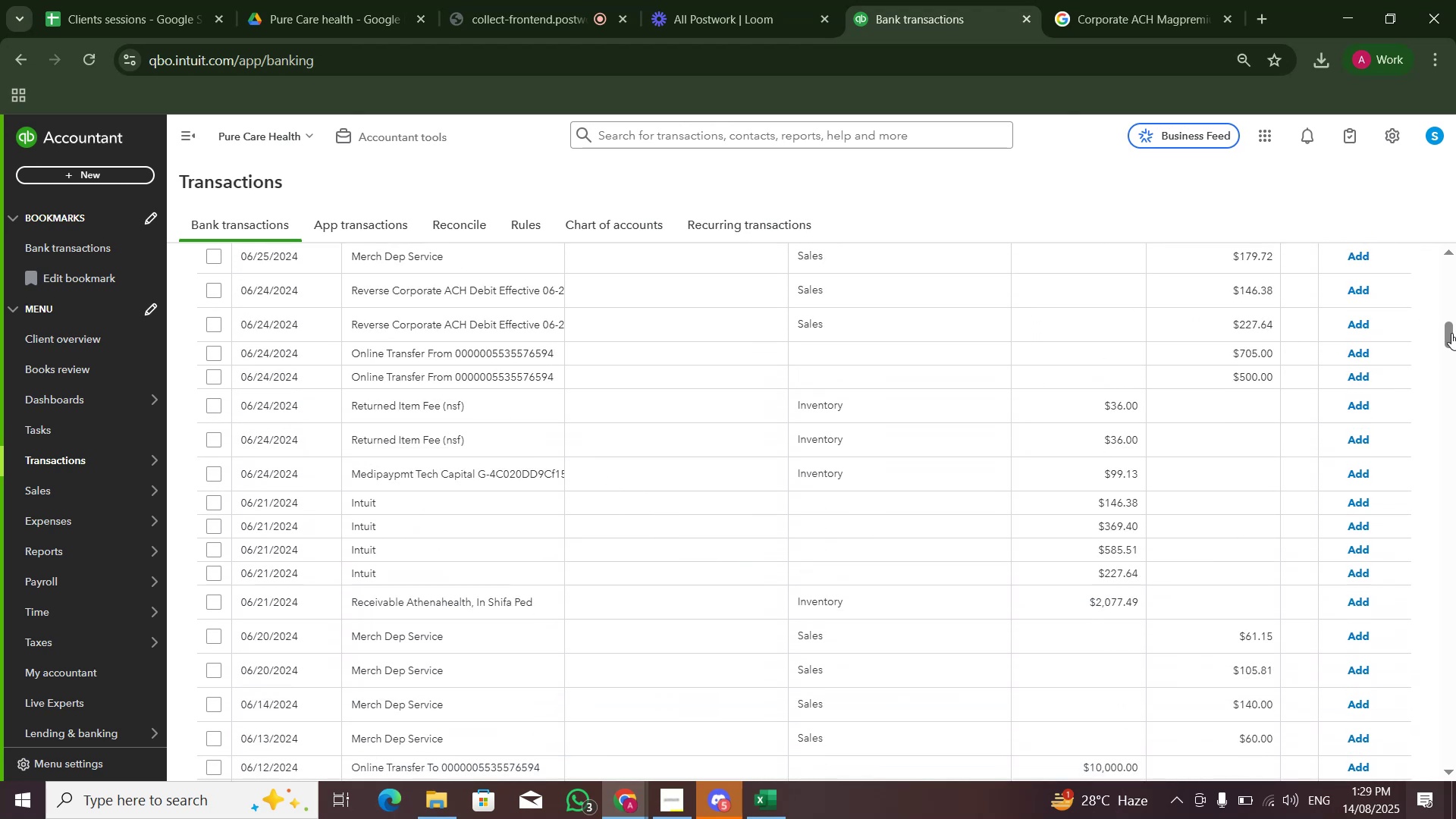 
left_click_drag(start_coordinate=[1451, 333], to_coordinate=[1451, 348])
 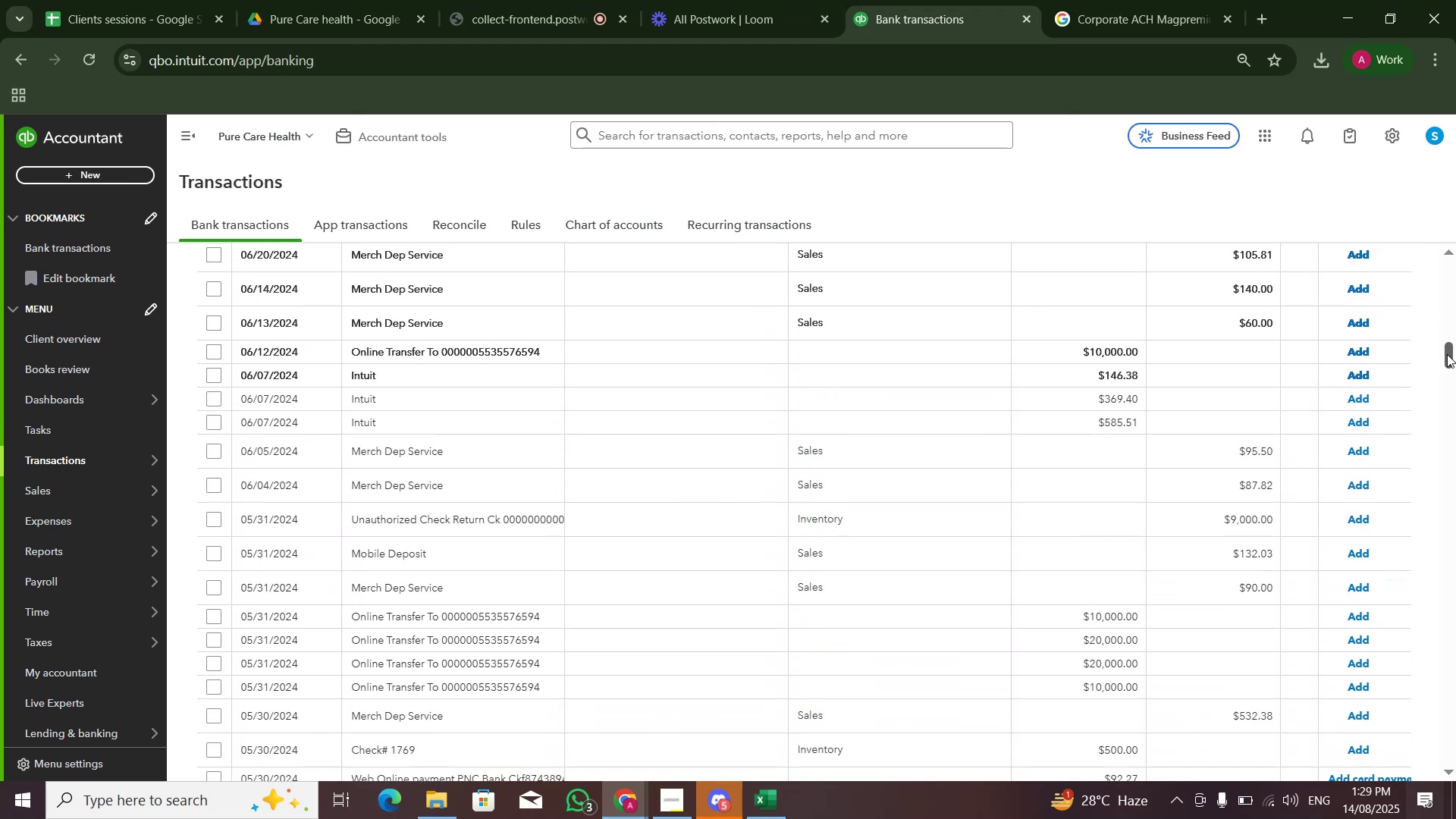 
left_click_drag(start_coordinate=[1447, 354], to_coordinate=[1437, 355])
 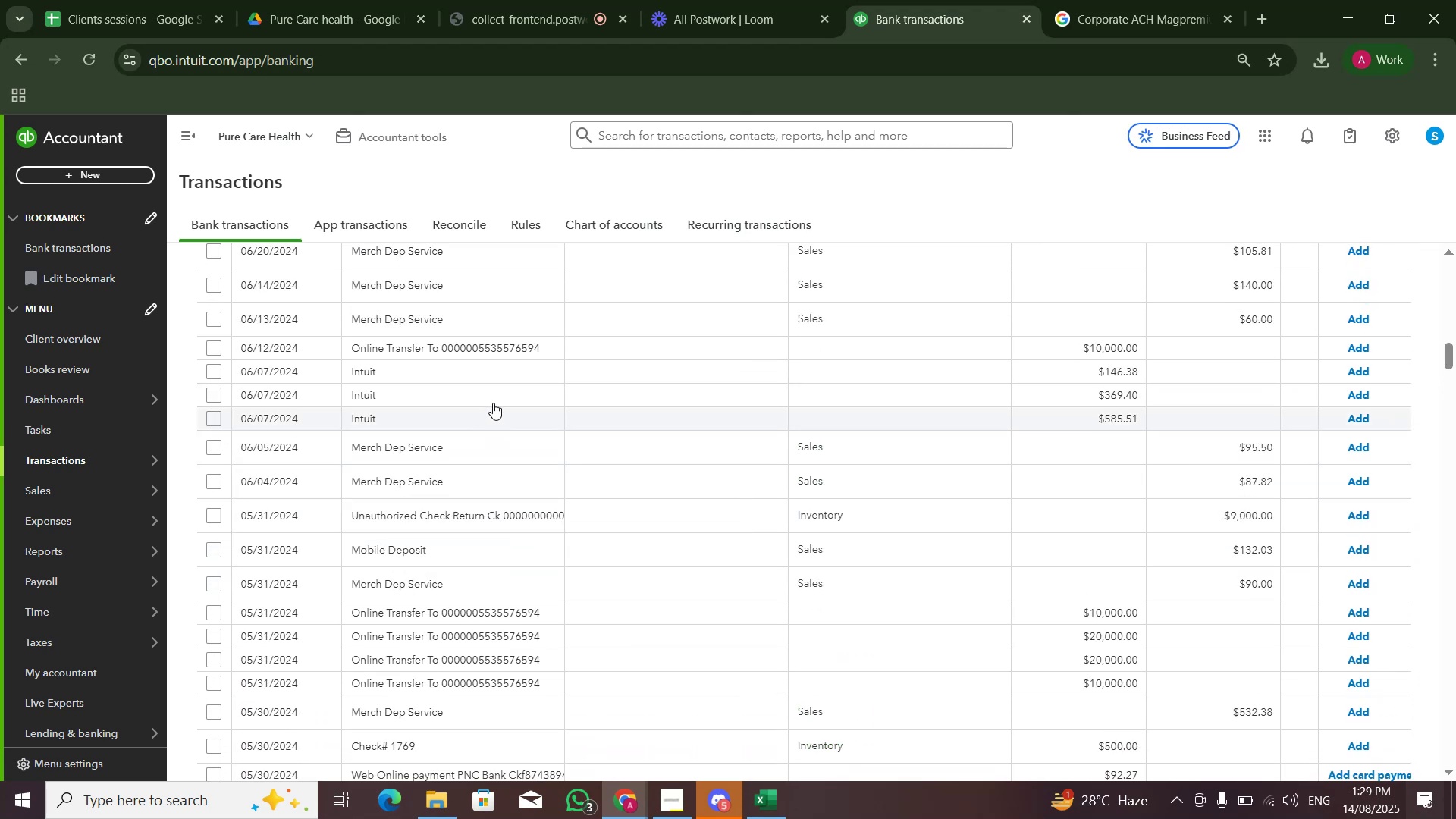 
scroll: coordinate [513, 406], scroll_direction: up, amount: 2.0
 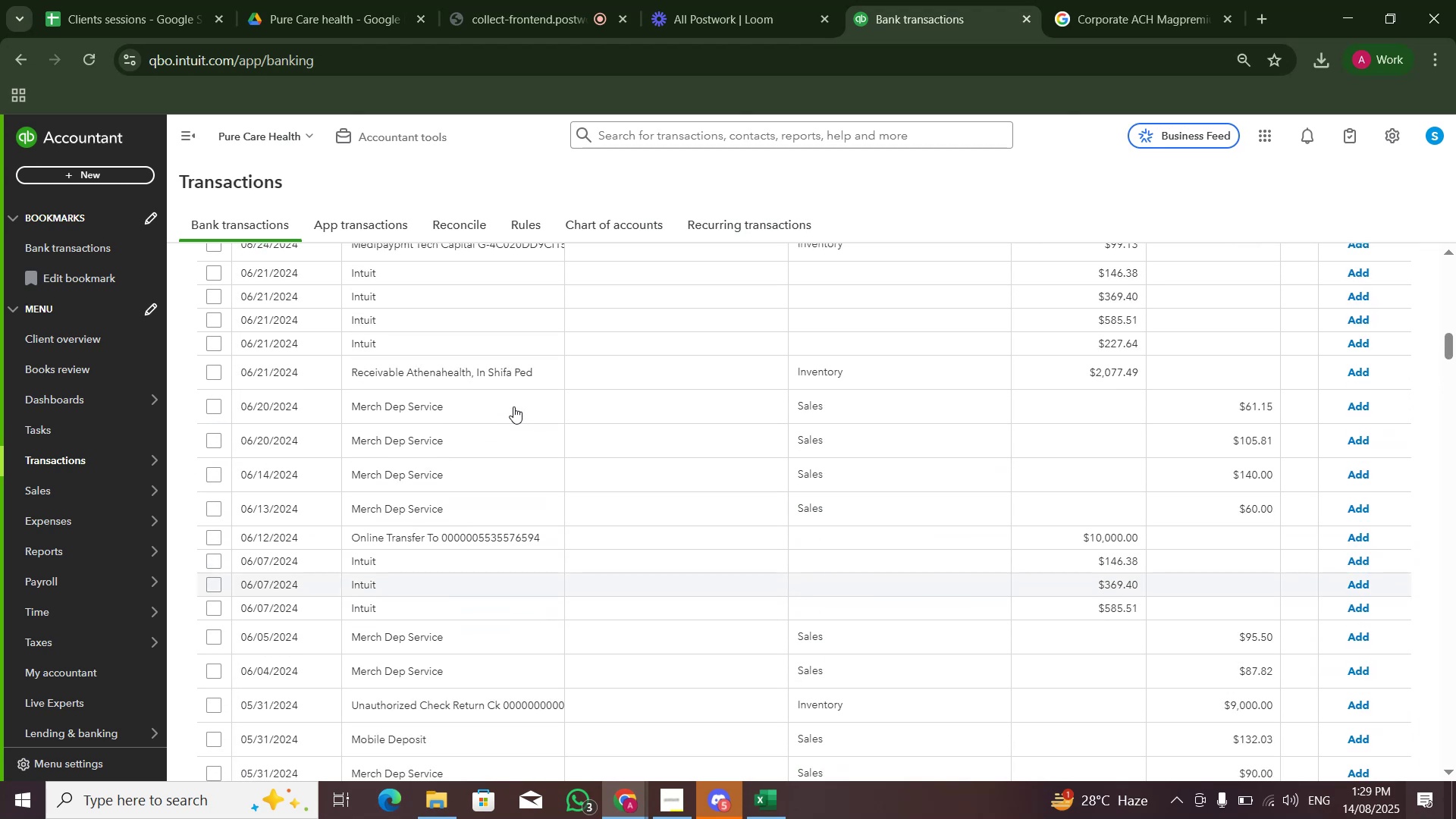 
scroll: coordinate [513, 406], scroll_direction: none, amount: 0.0
 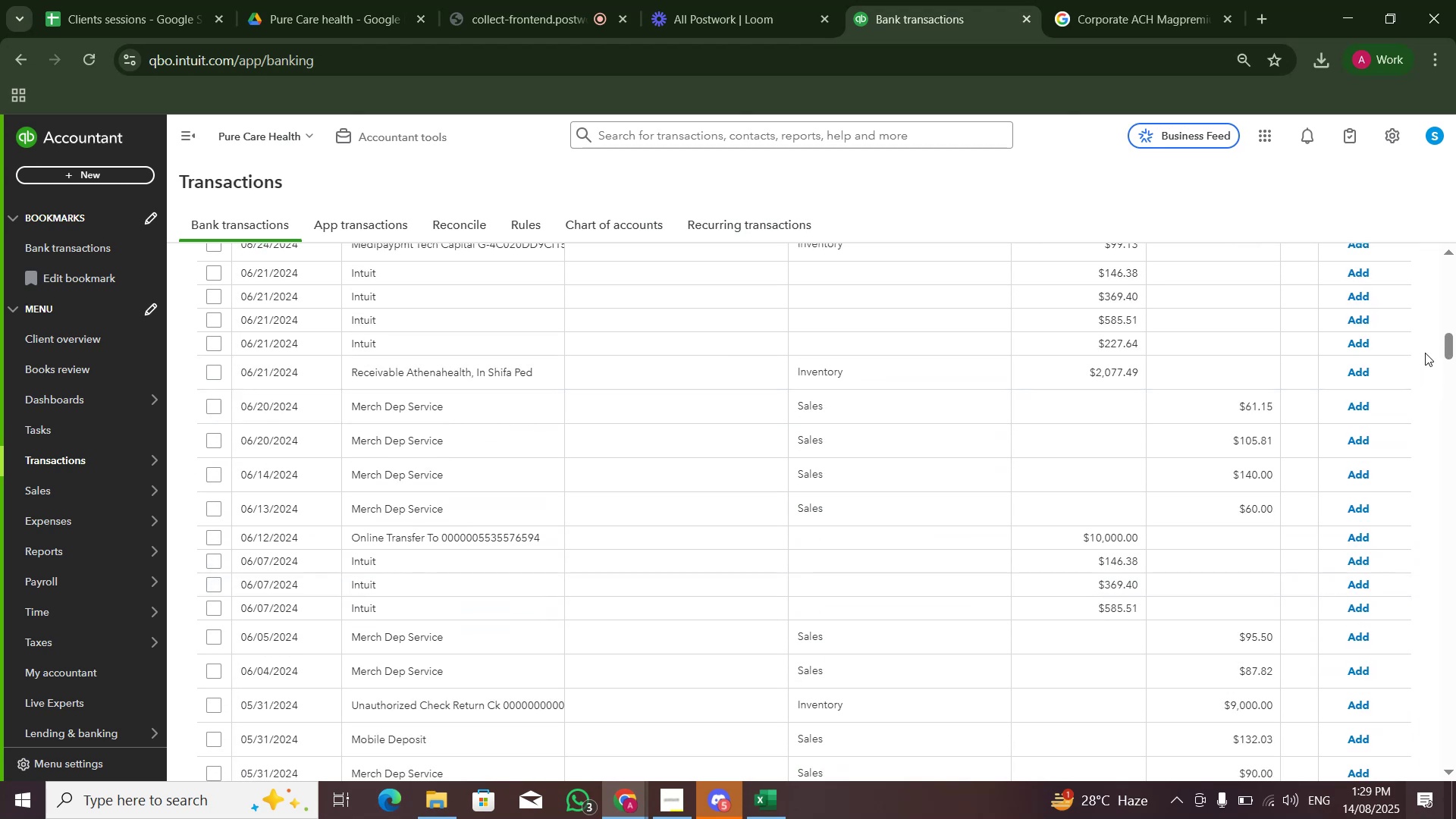 
left_click_drag(start_coordinate=[1451, 353], to_coordinate=[1436, 375])
 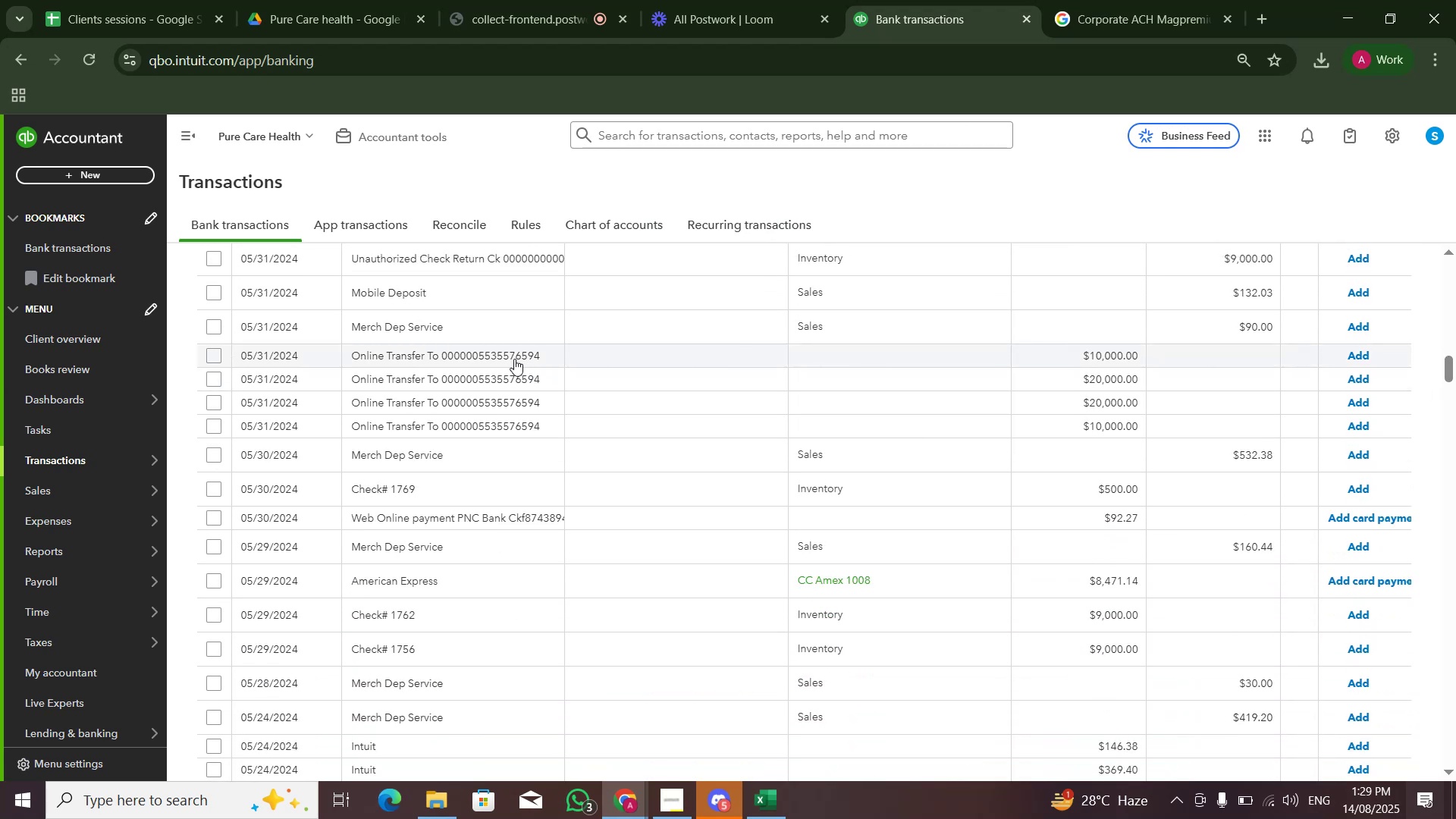 
left_click([514, 359])
 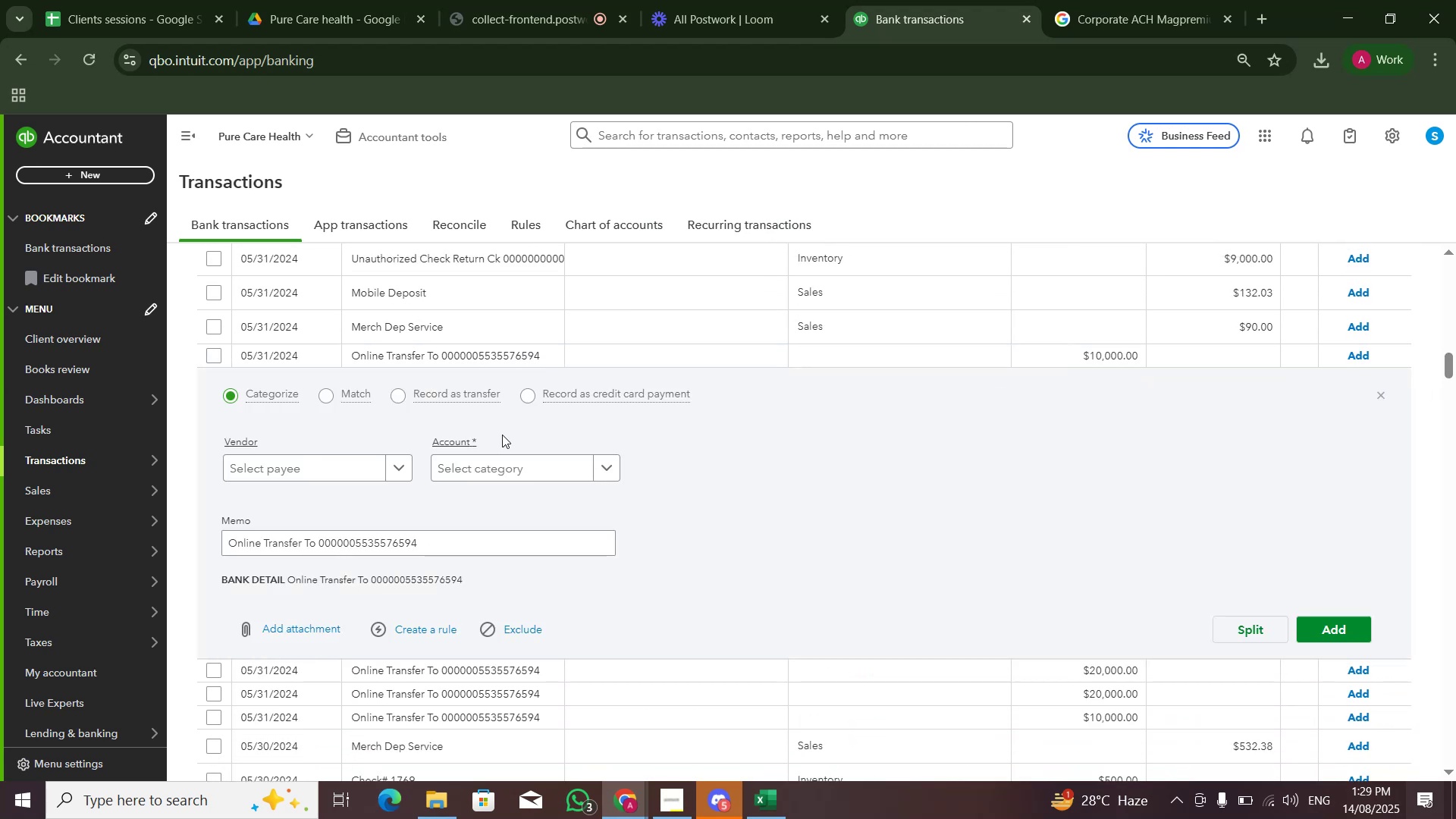 
left_click([518, 460])
 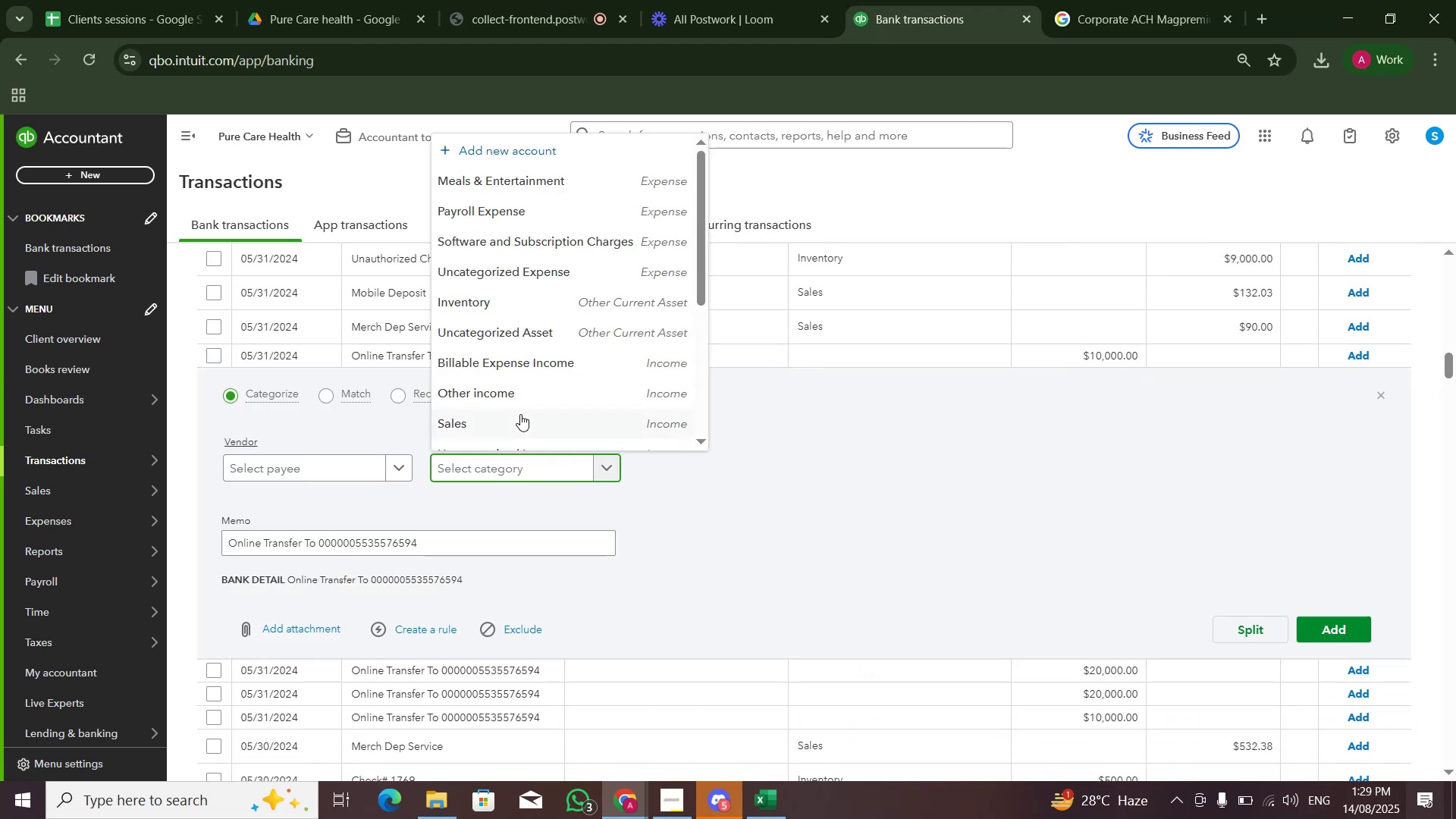 
scroll: coordinate [557, 415], scroll_direction: down, amount: 5.0
 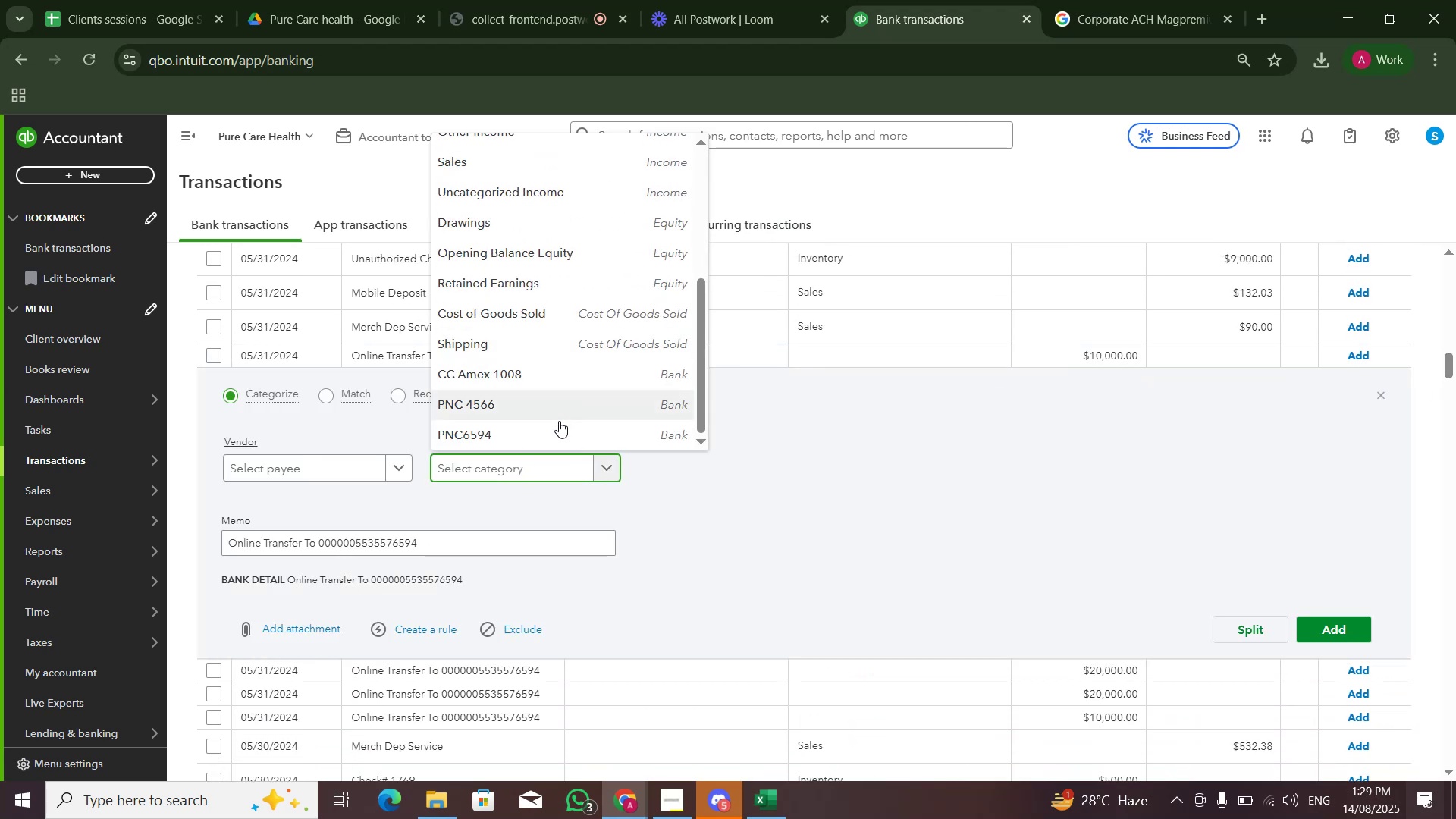 
left_click([563, 430])
 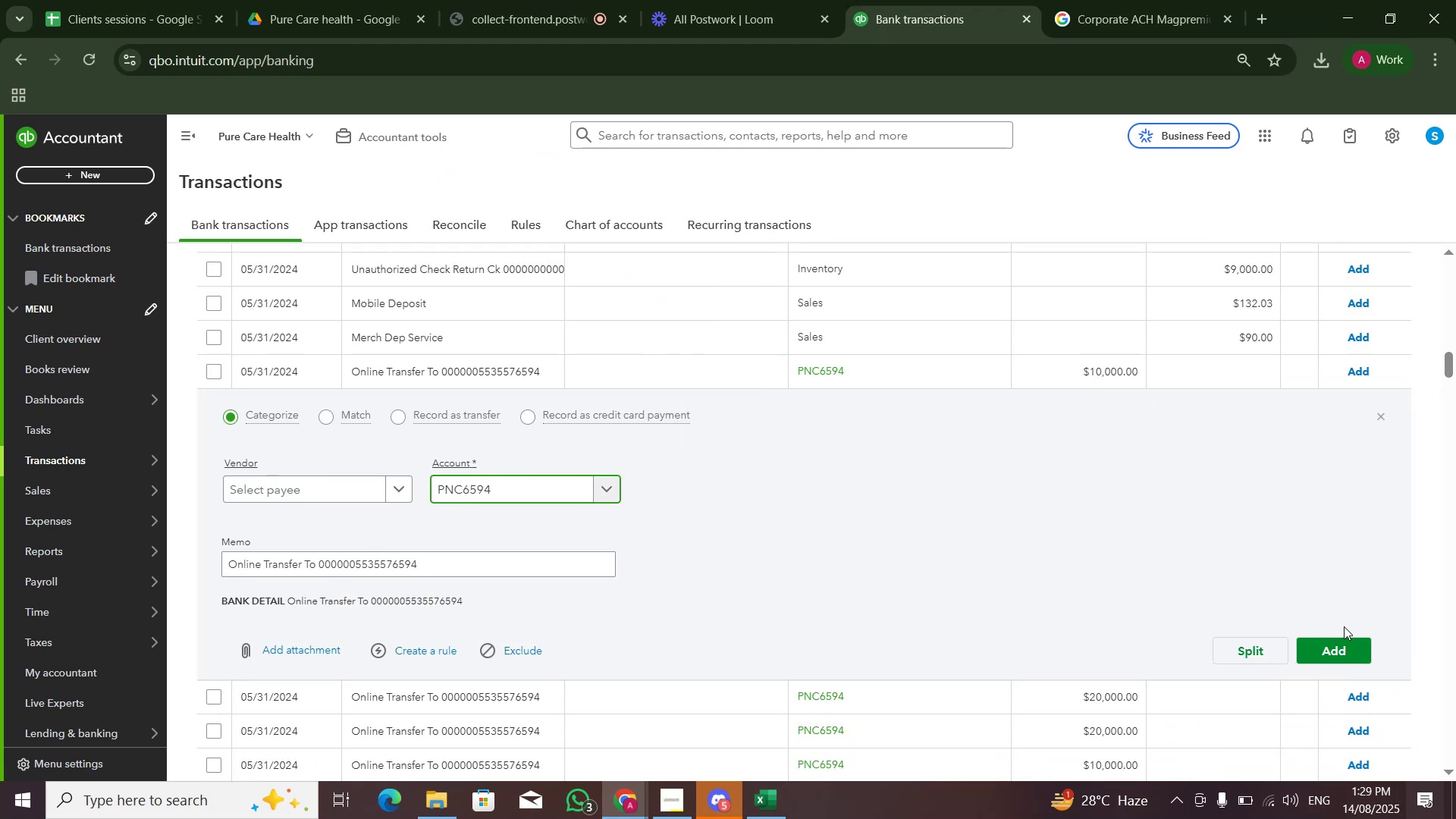 
left_click([1348, 648])
 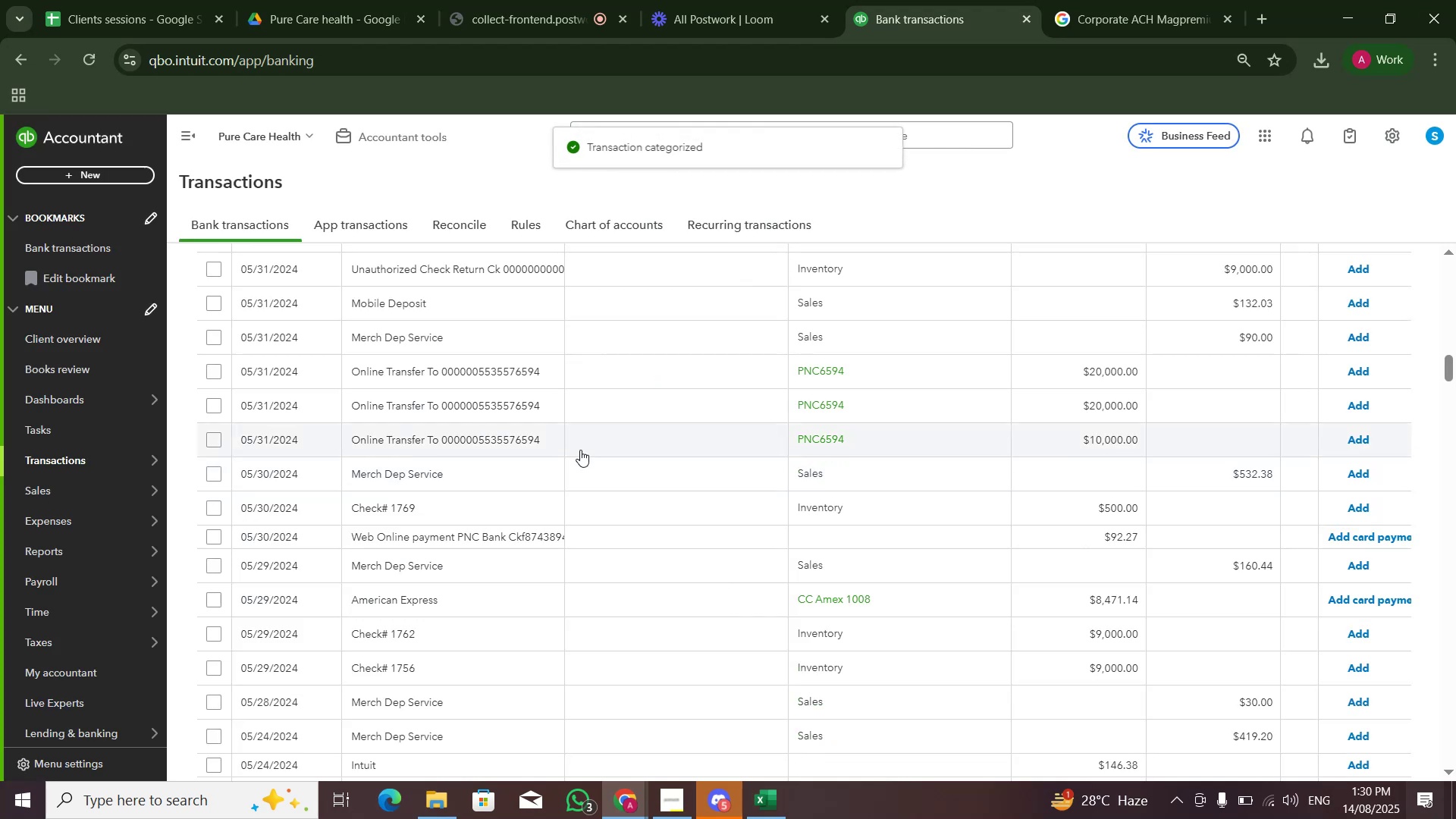 
wait(5.55)
 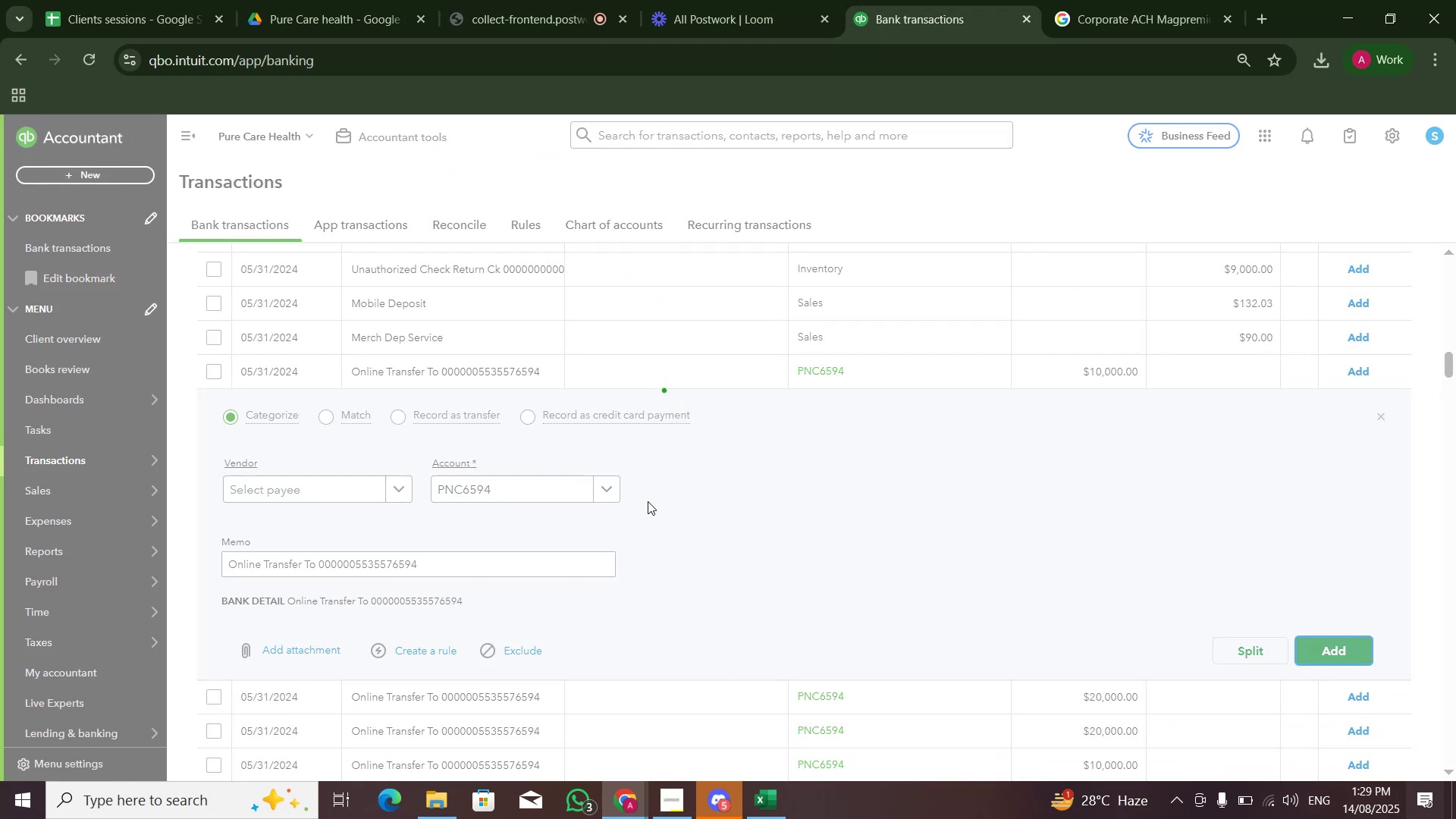 
left_click([538, 359])
 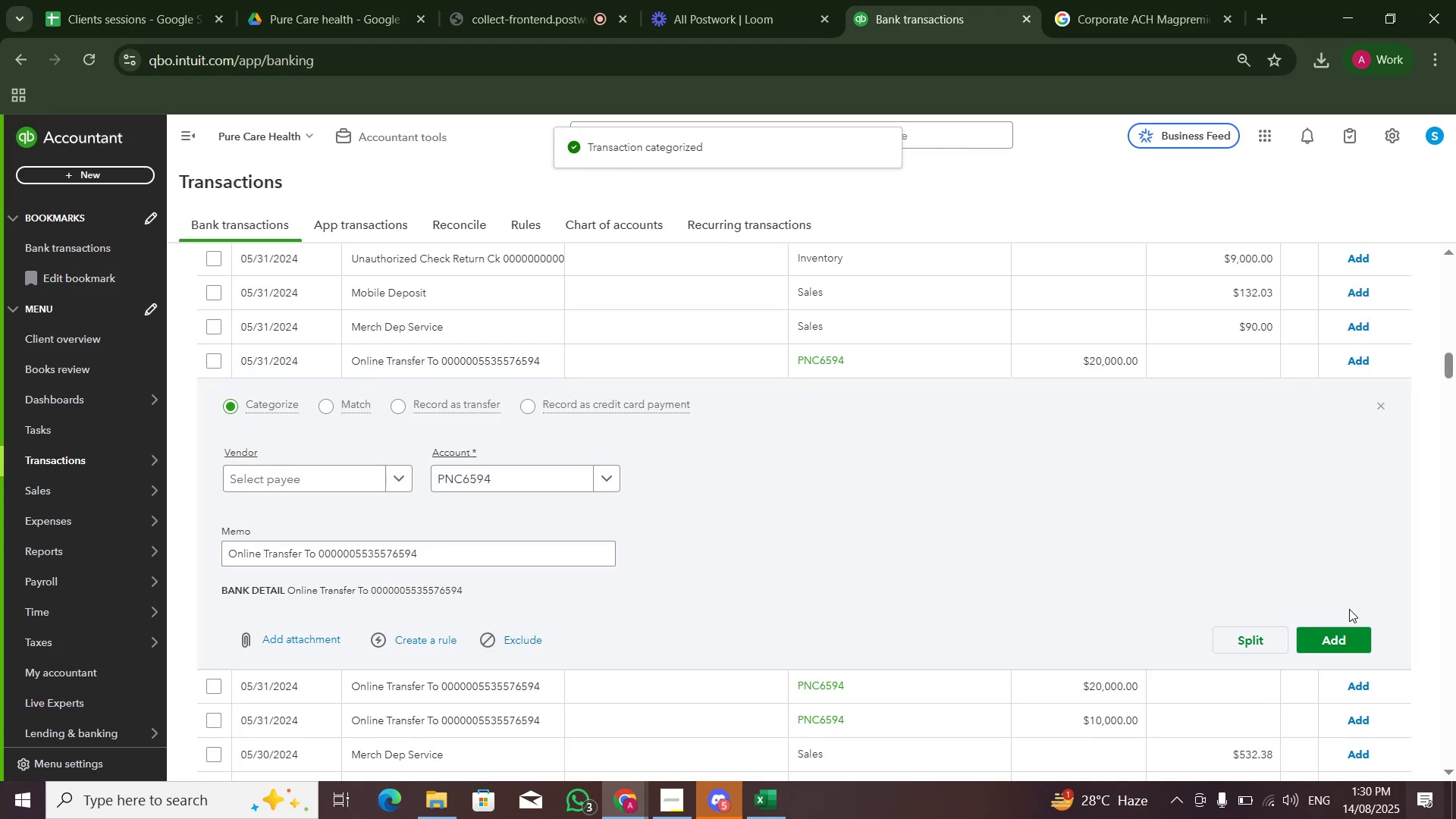 
left_click([1349, 631])
 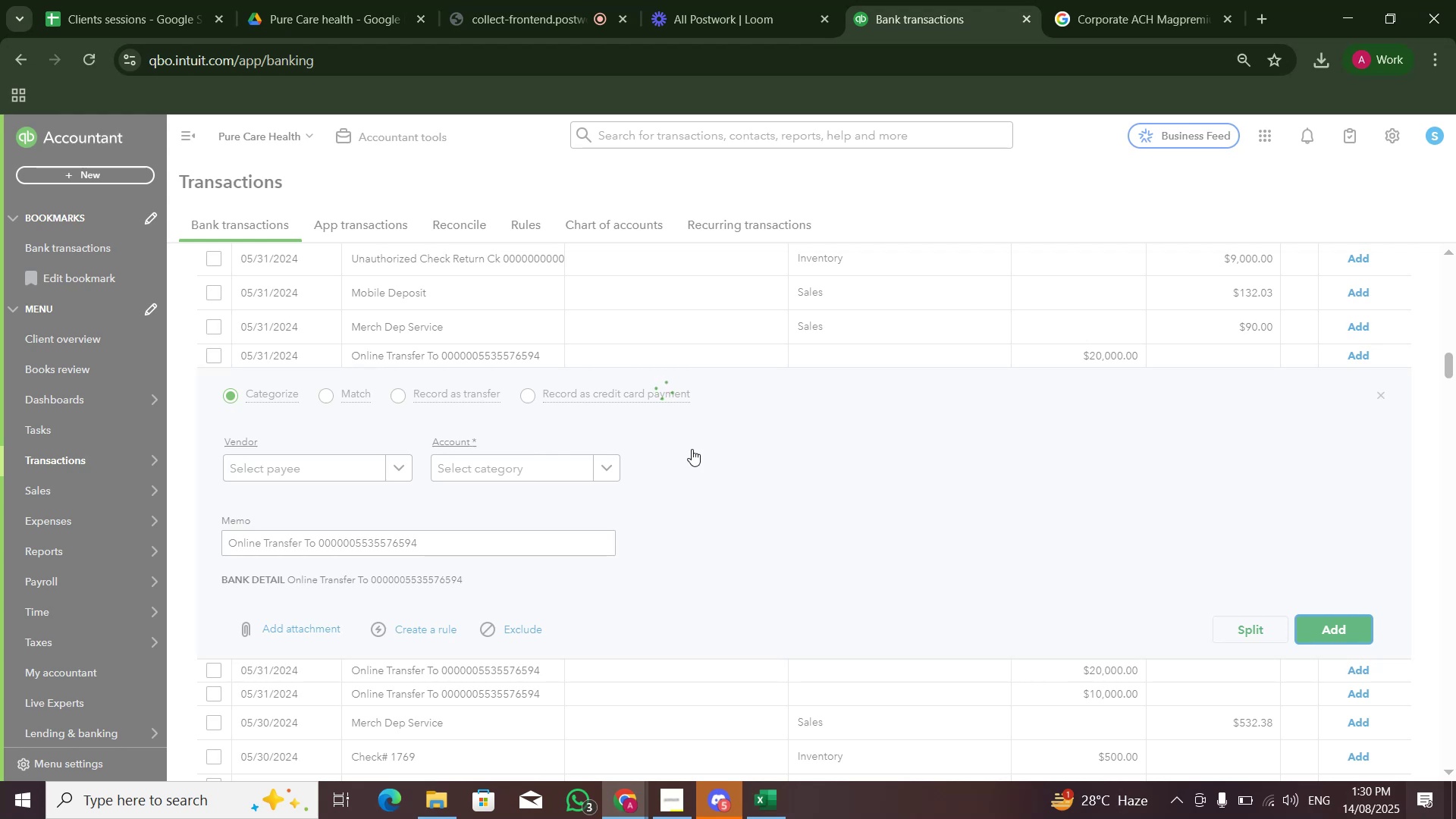 
wait(21.17)
 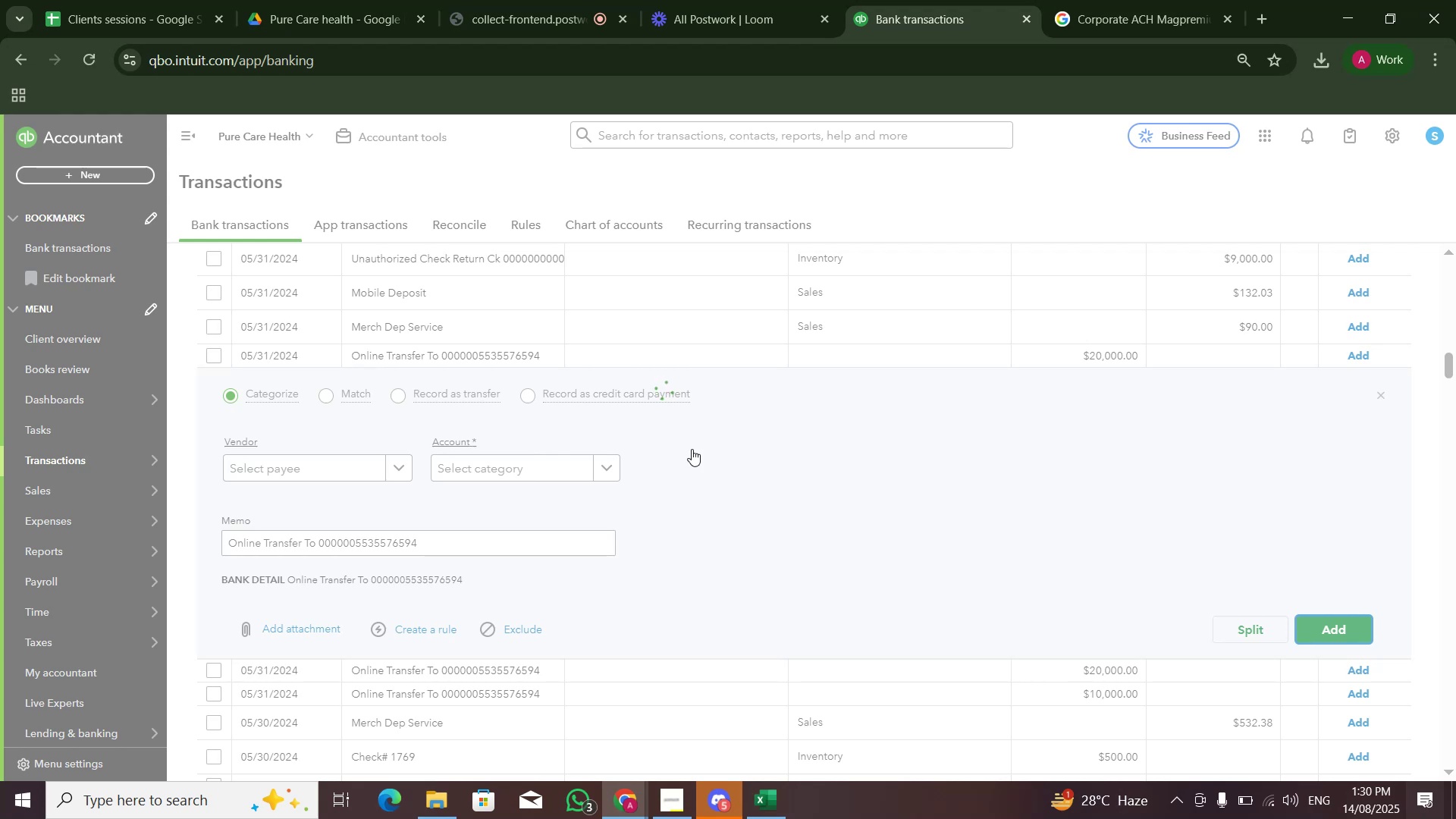 
left_click([552, 466])
 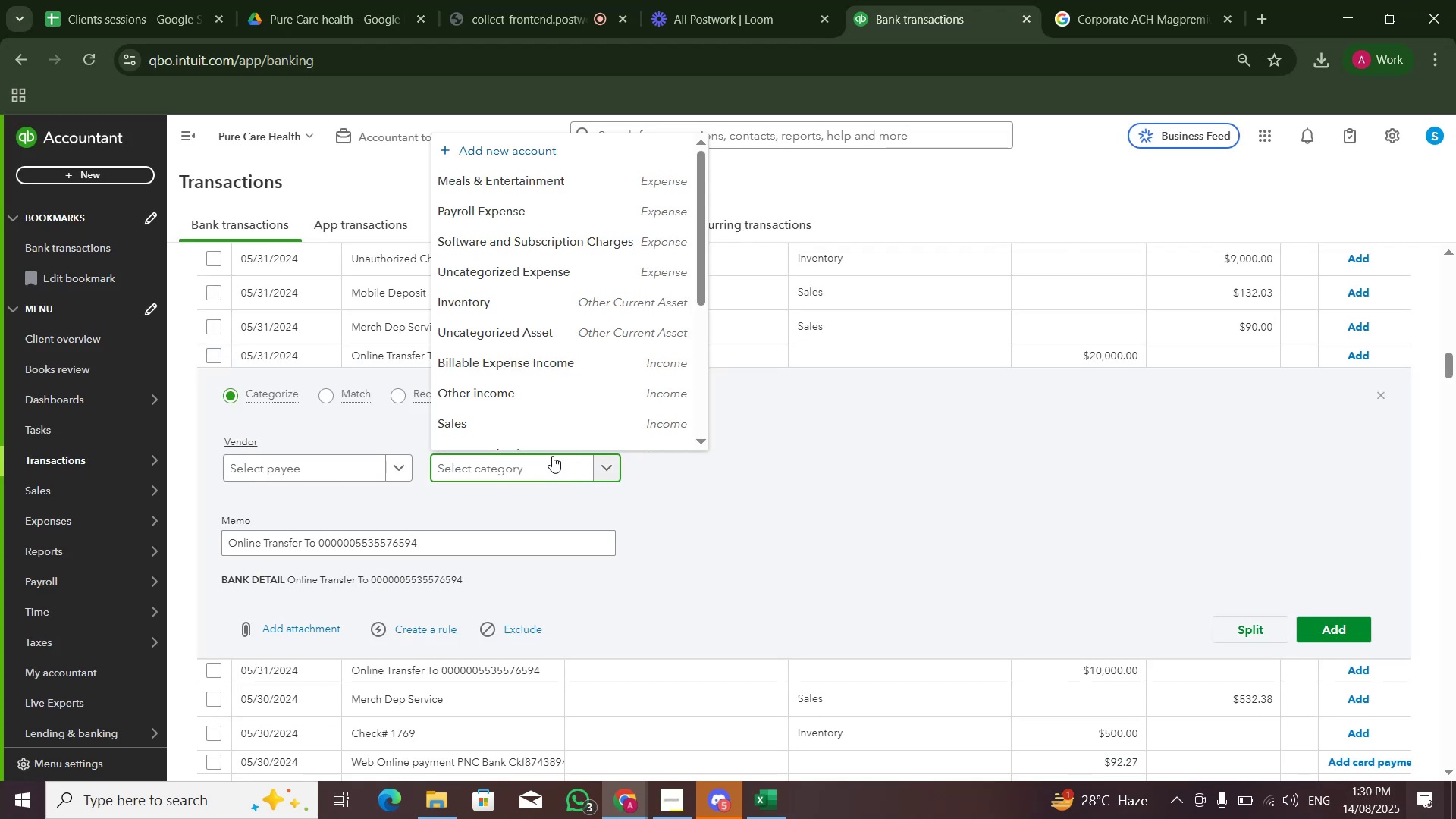 
scroll: coordinate [554, 397], scroll_direction: down, amount: 11.0
 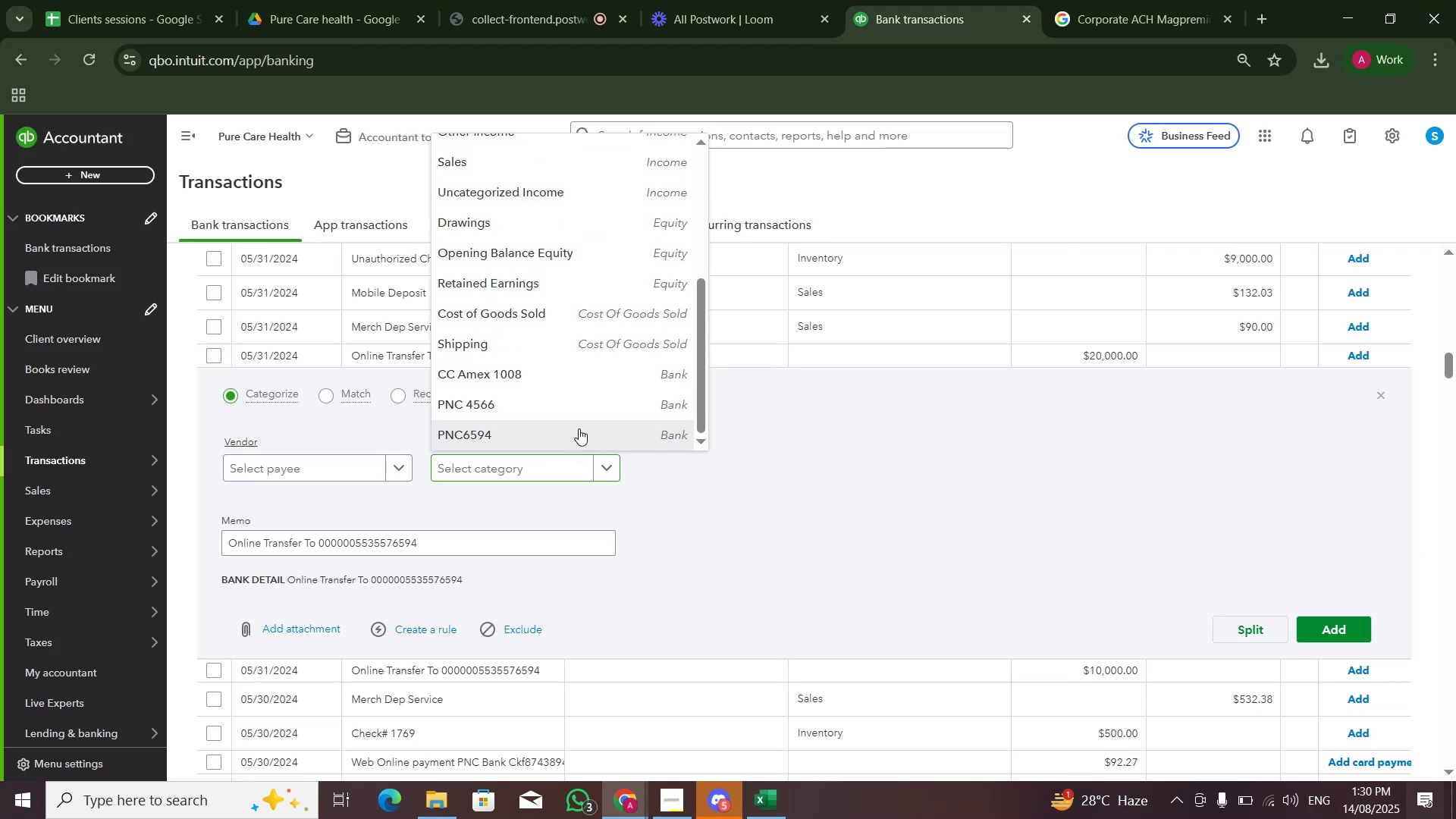 
double_click([1065, 482])
 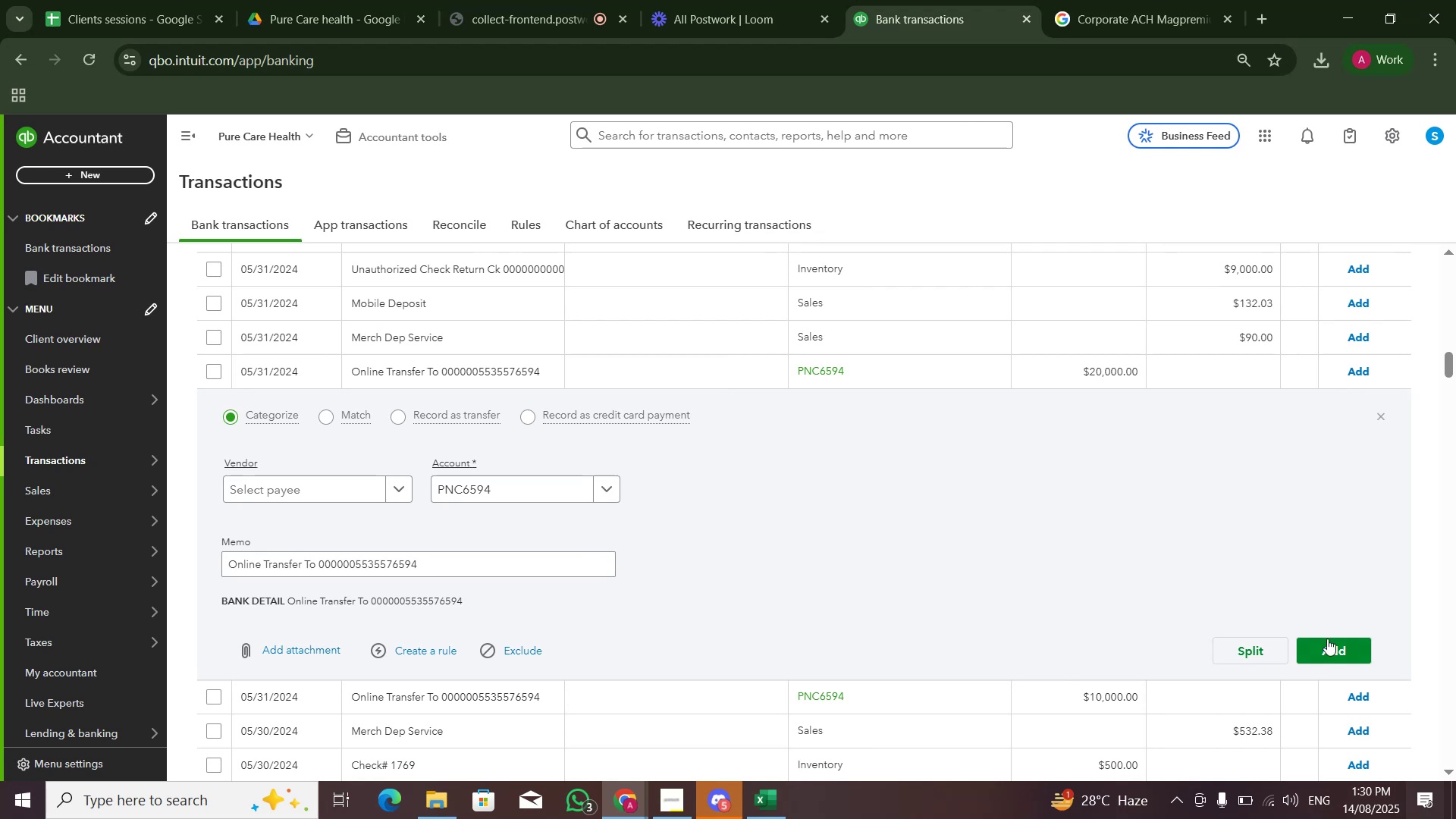 
left_click([1327, 647])
 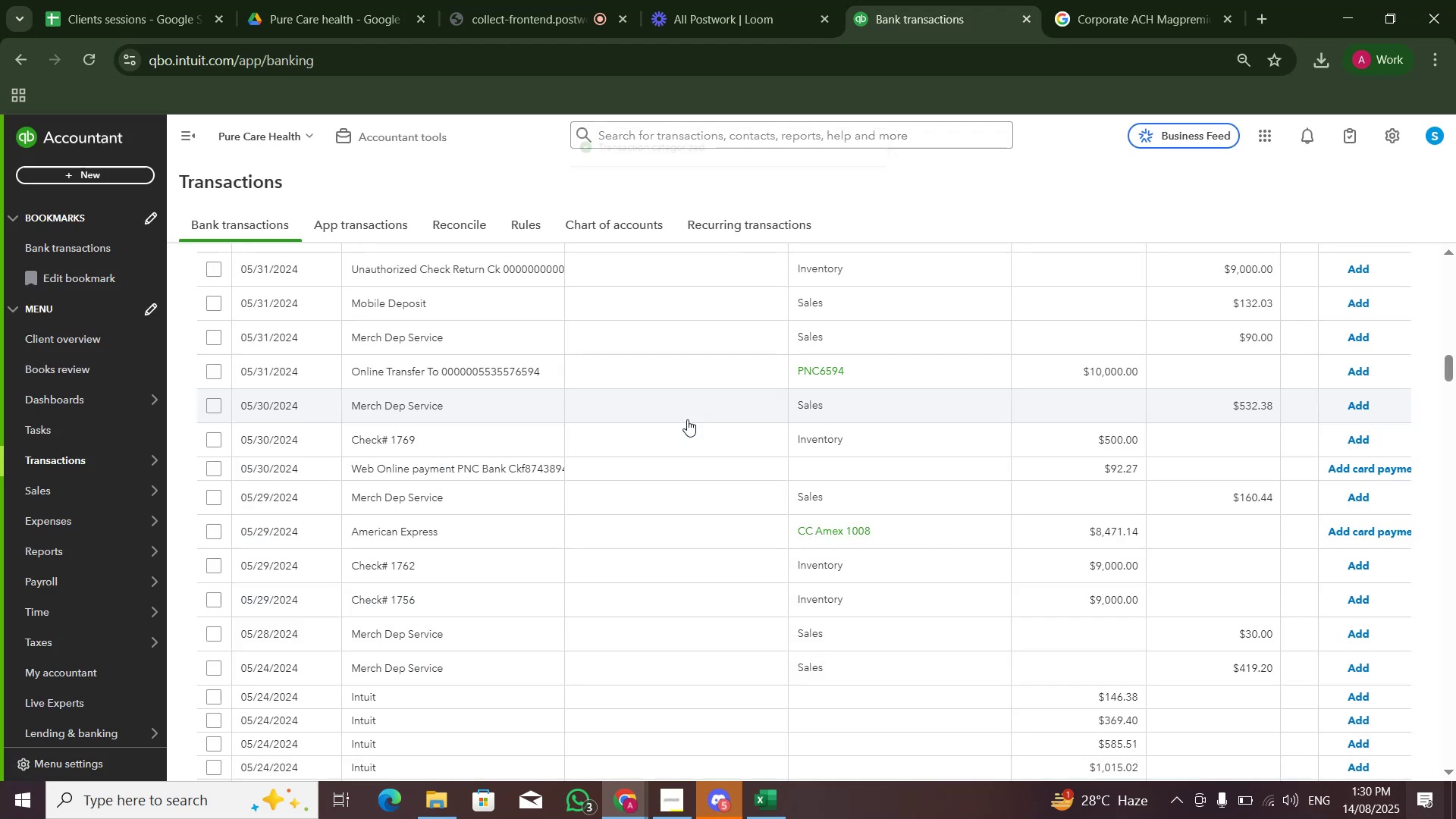 
left_click([524, 378])
 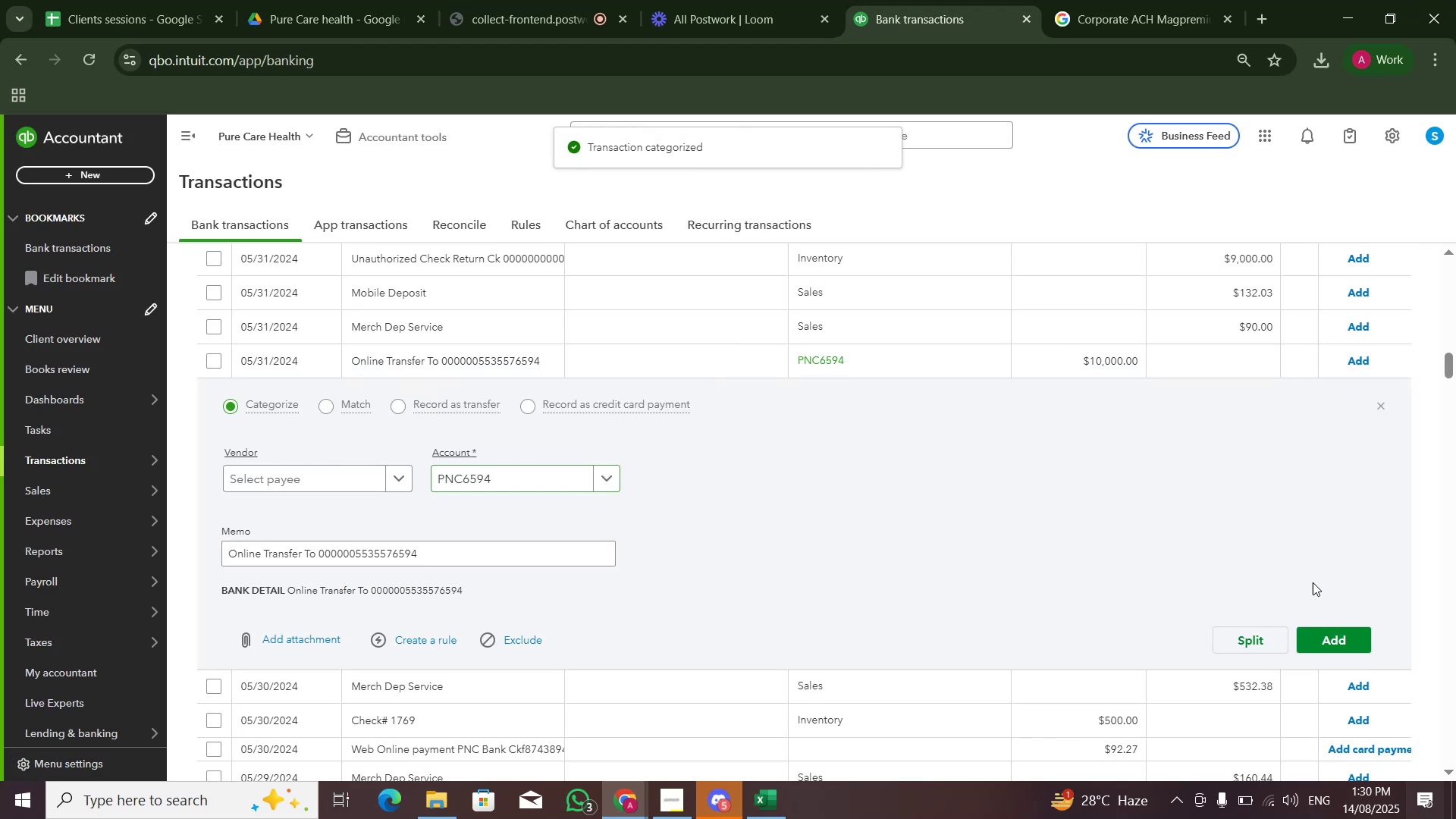 
left_click([1313, 647])
 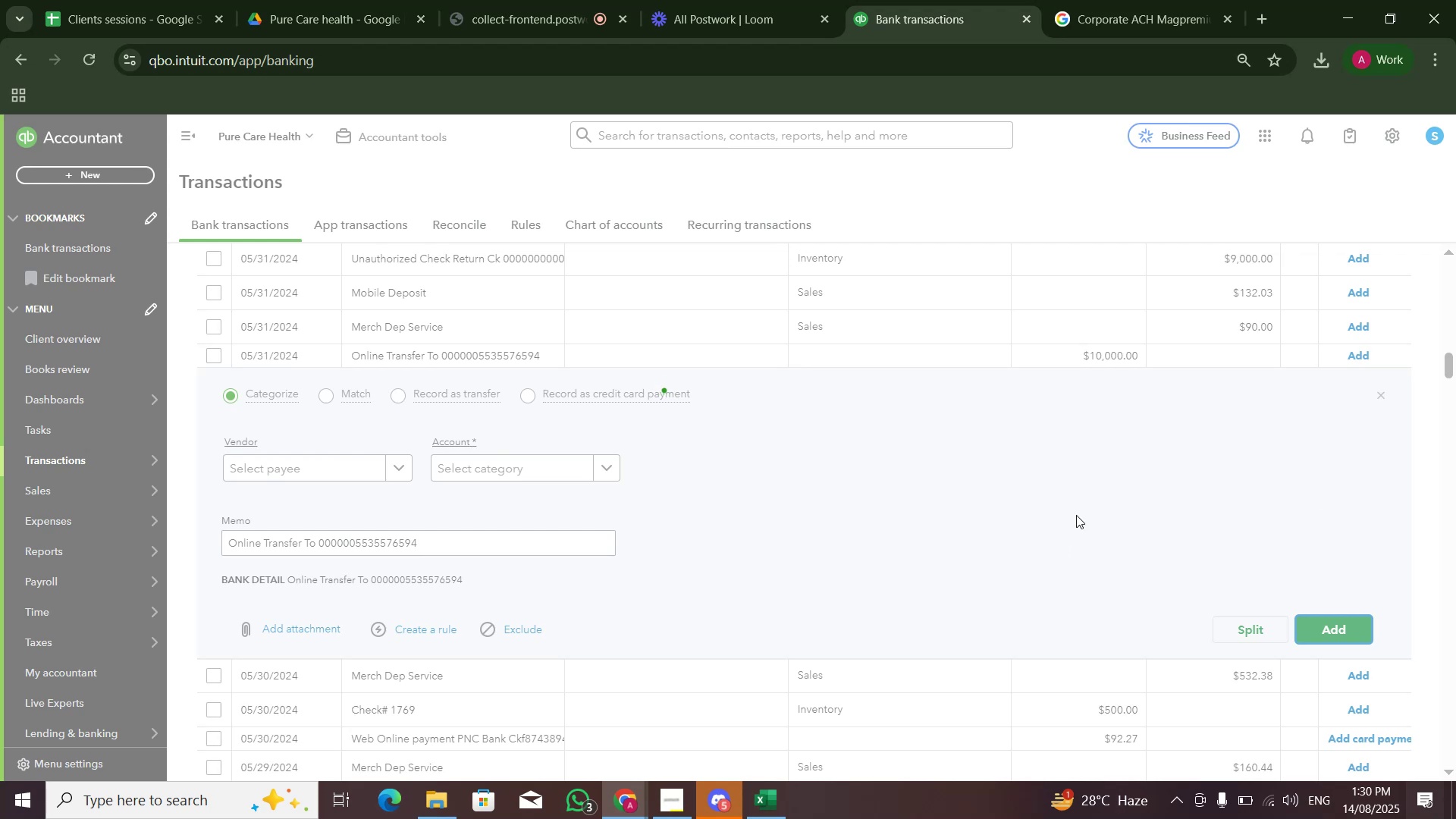 
wait(12.84)
 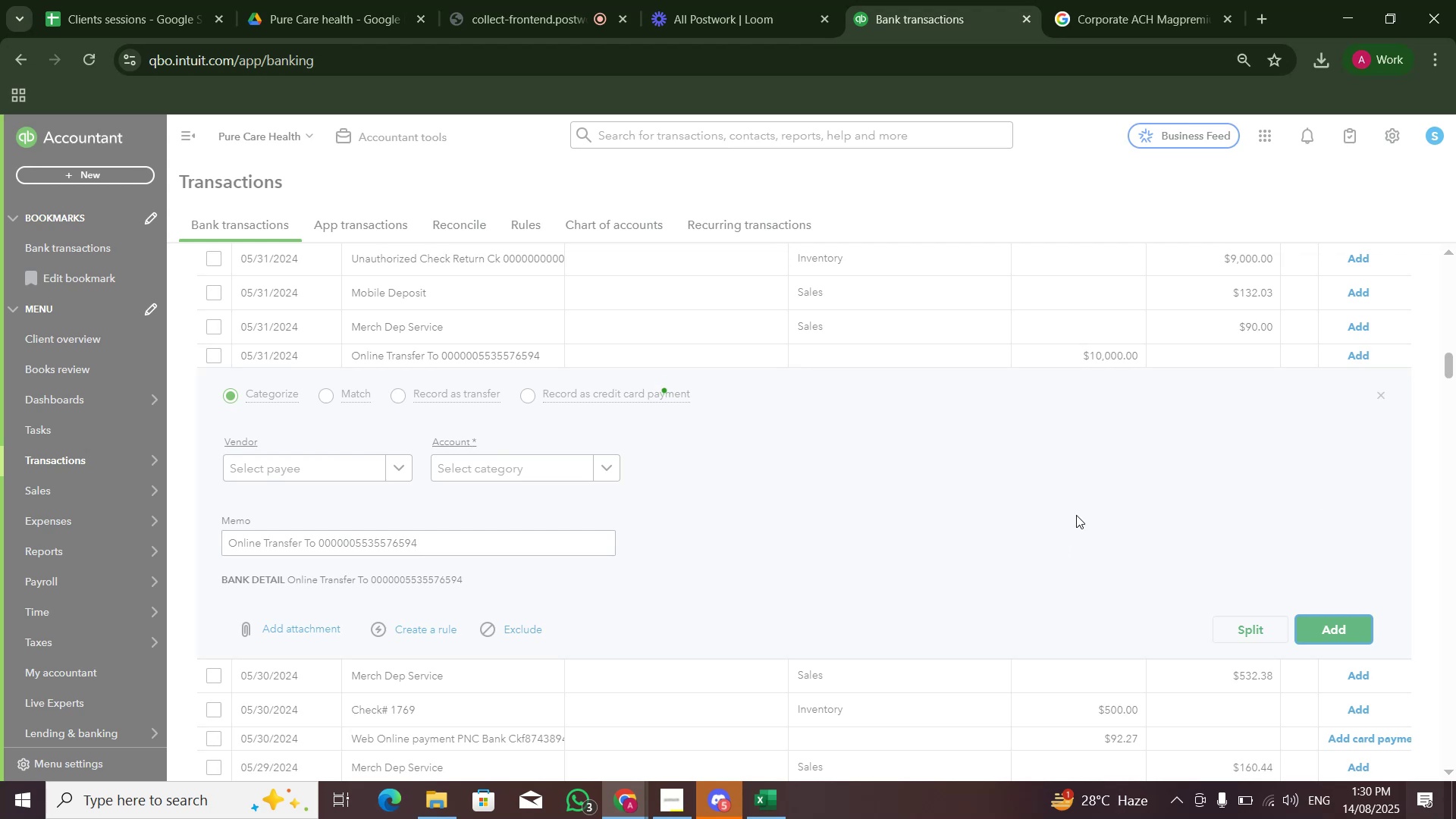 
scroll: coordinate [843, 364], scroll_direction: up, amount: 25.0
 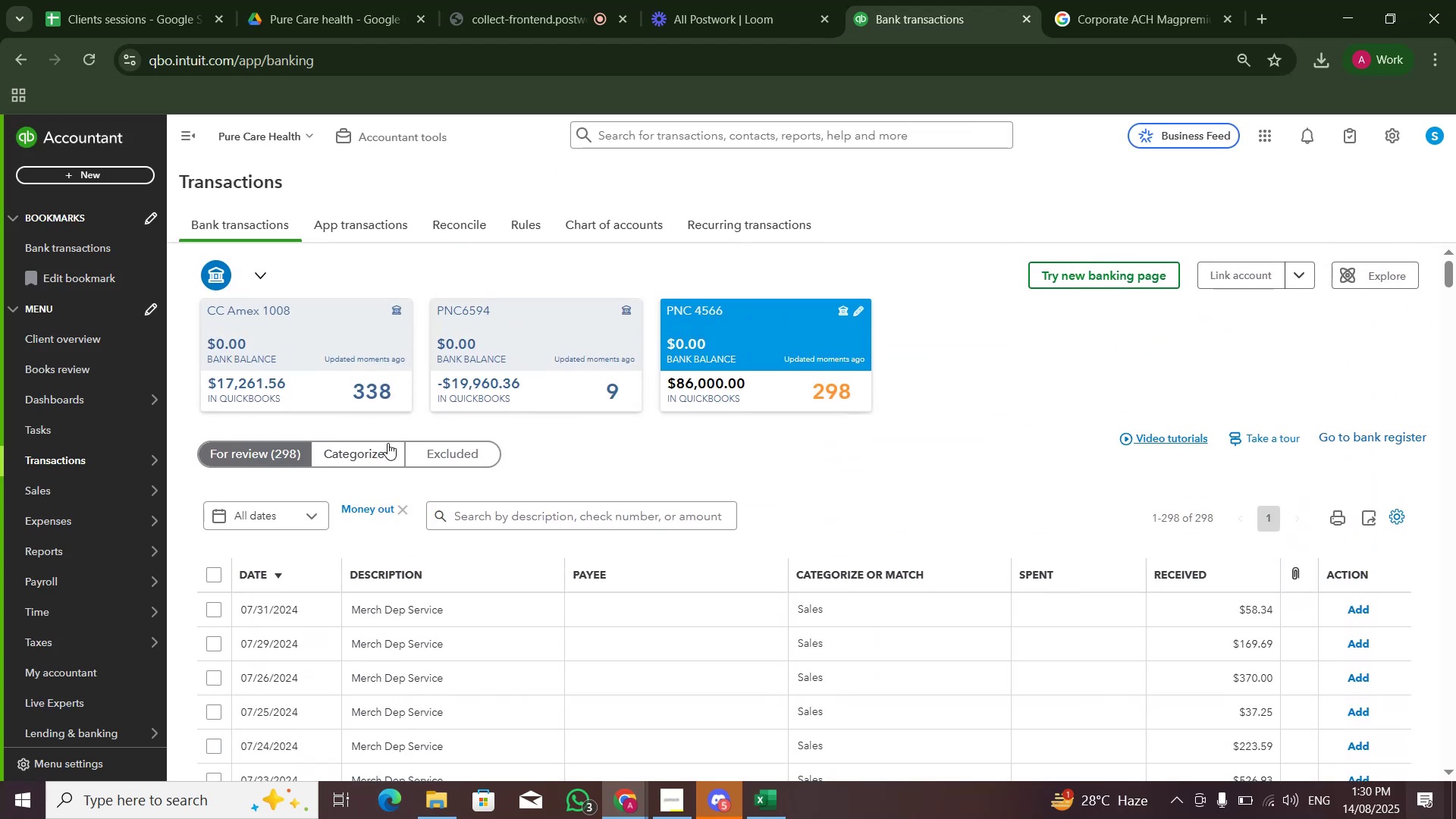 
left_click([381, 450])
 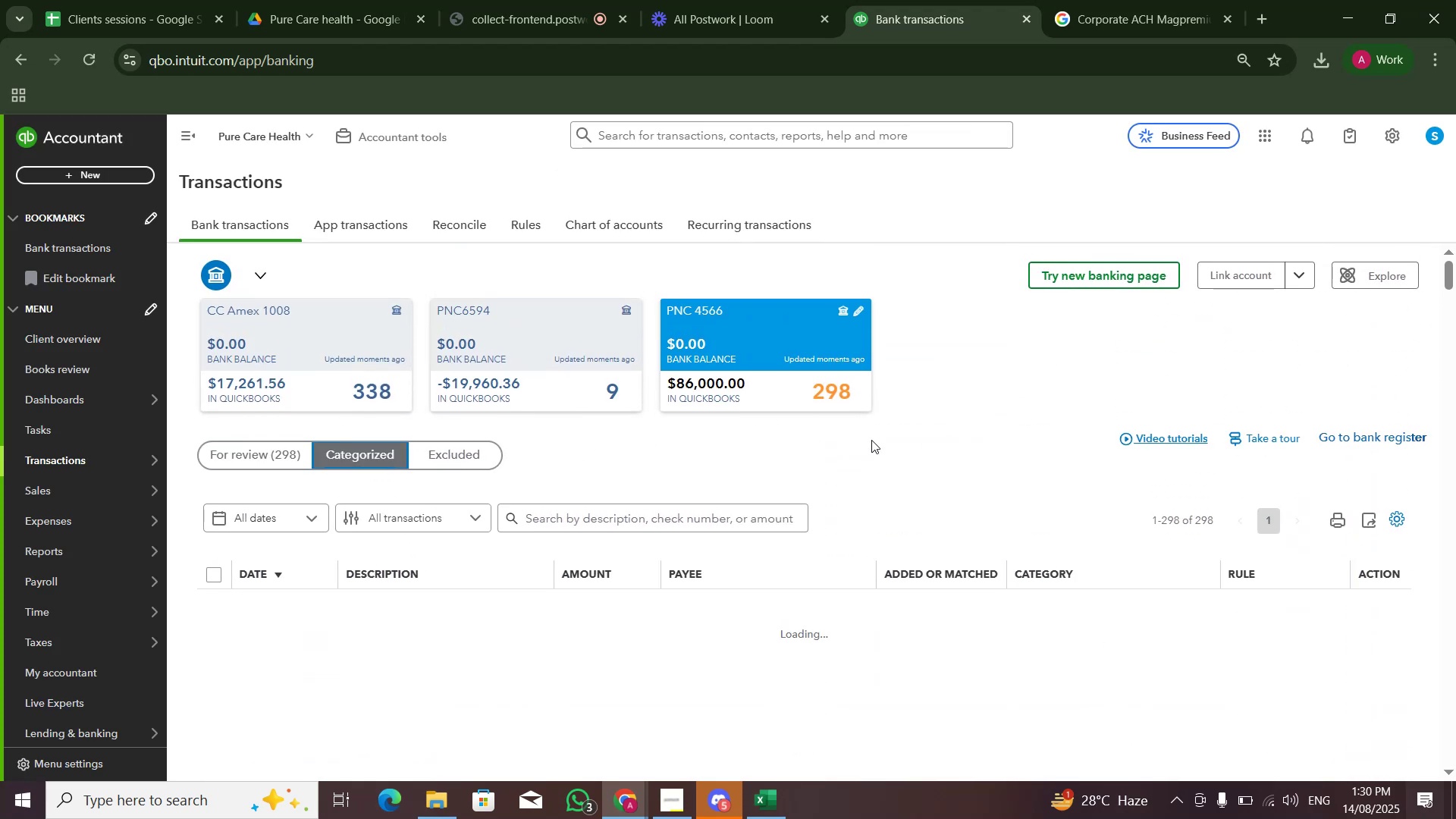 
wait(5.75)
 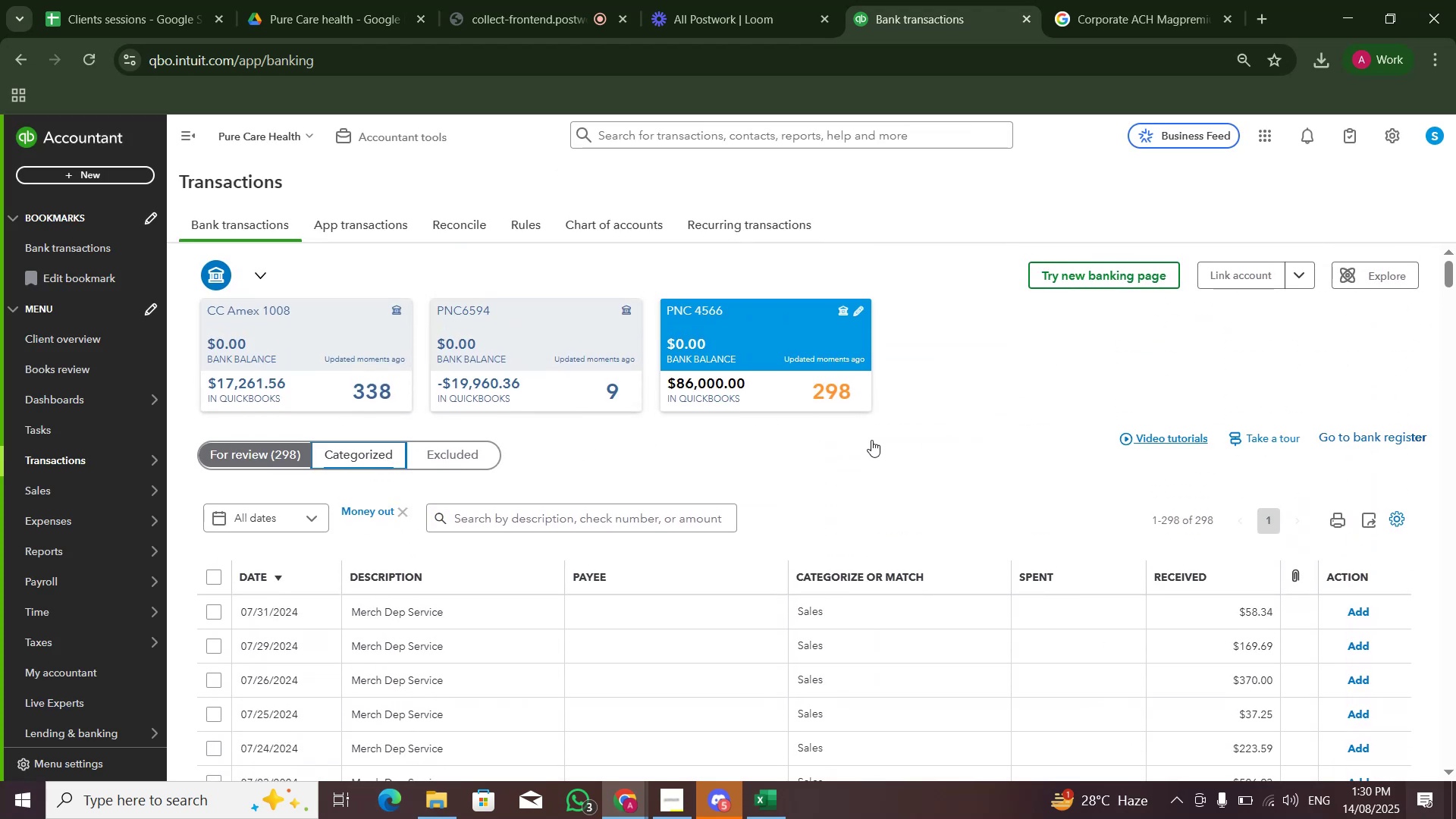 
scroll: coordinate [705, 489], scroll_direction: down, amount: 11.0
 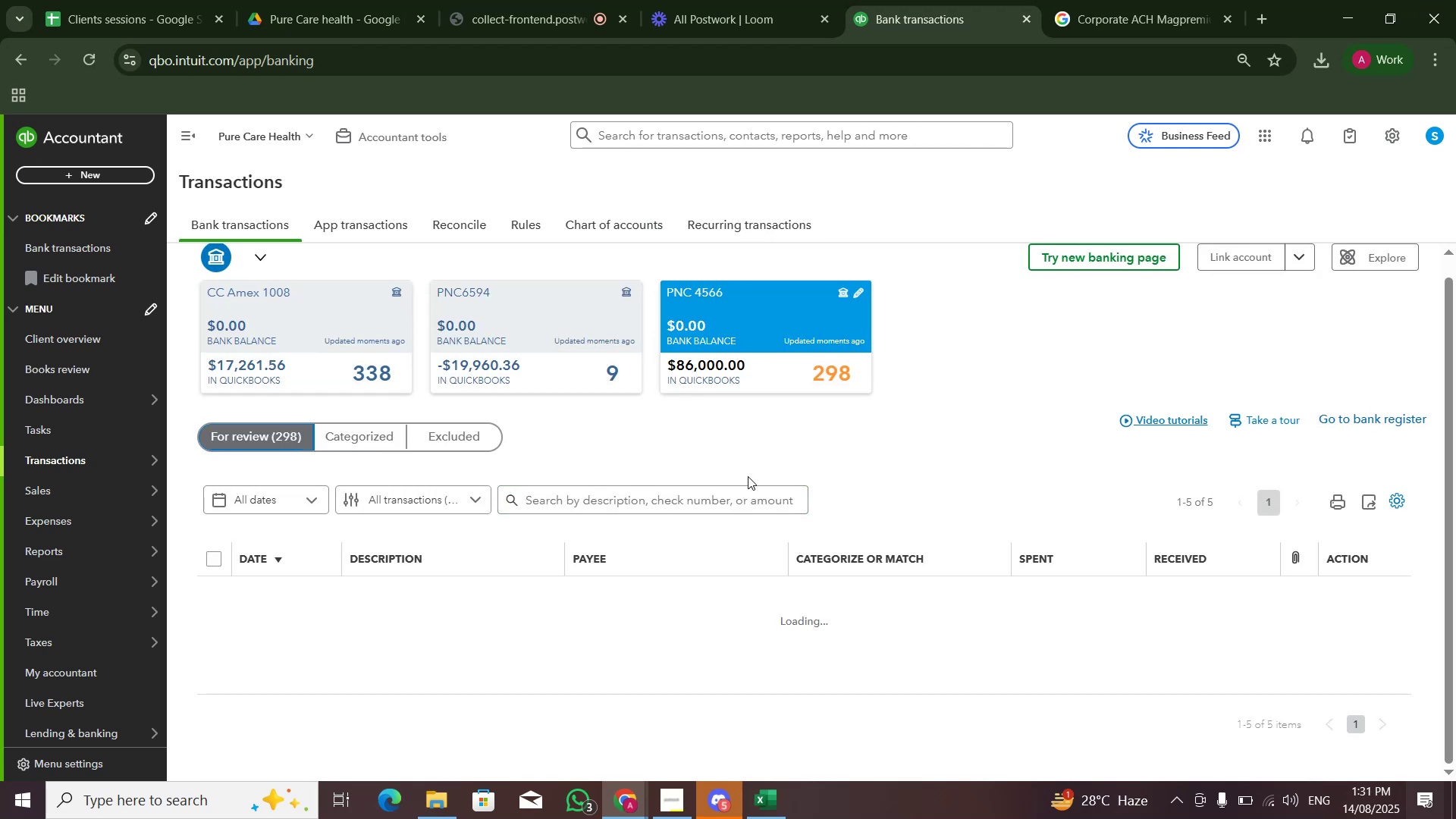 
wait(12.02)
 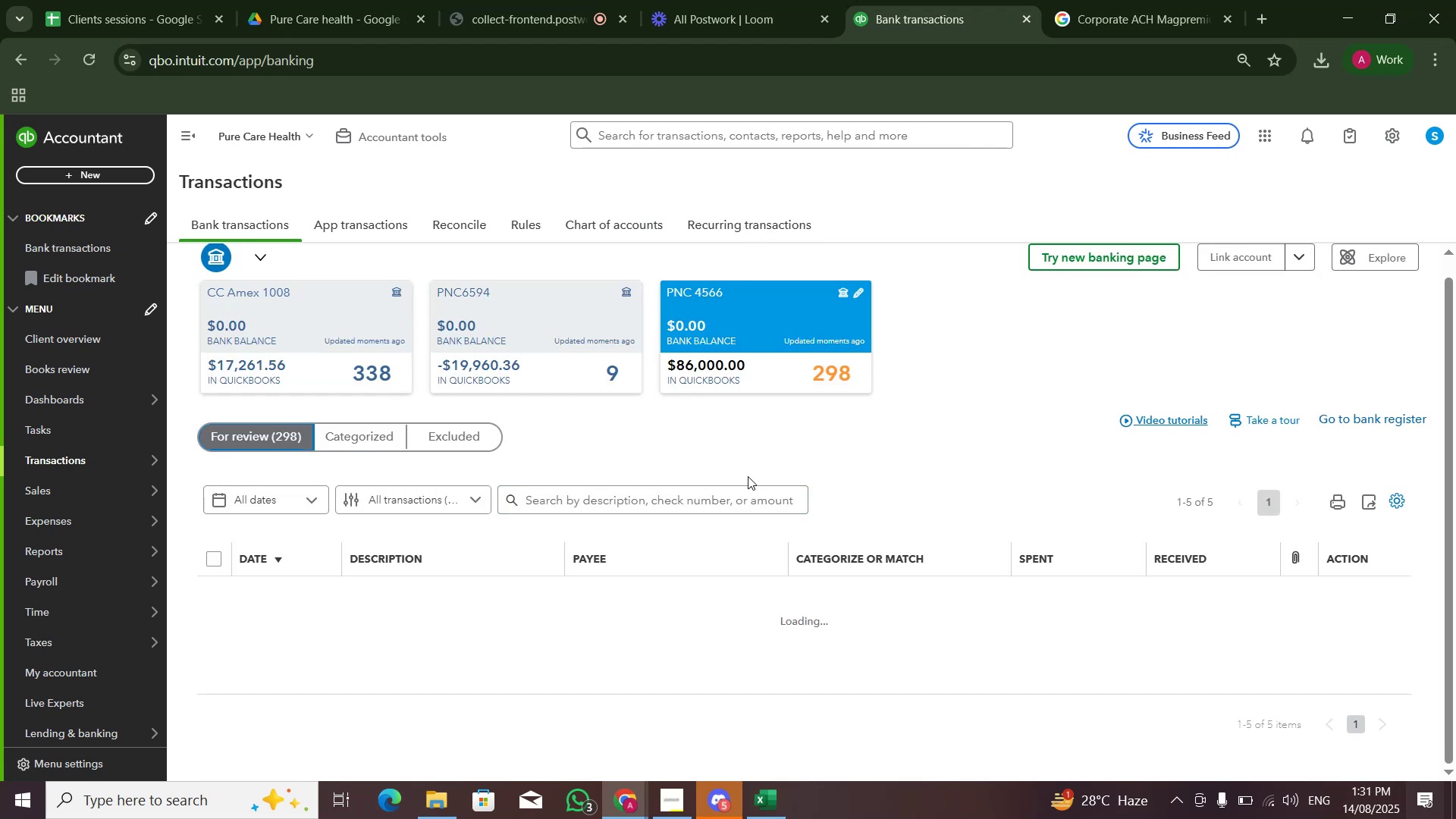 
scroll: coordinate [605, 483], scroll_direction: up, amount: 3.0
 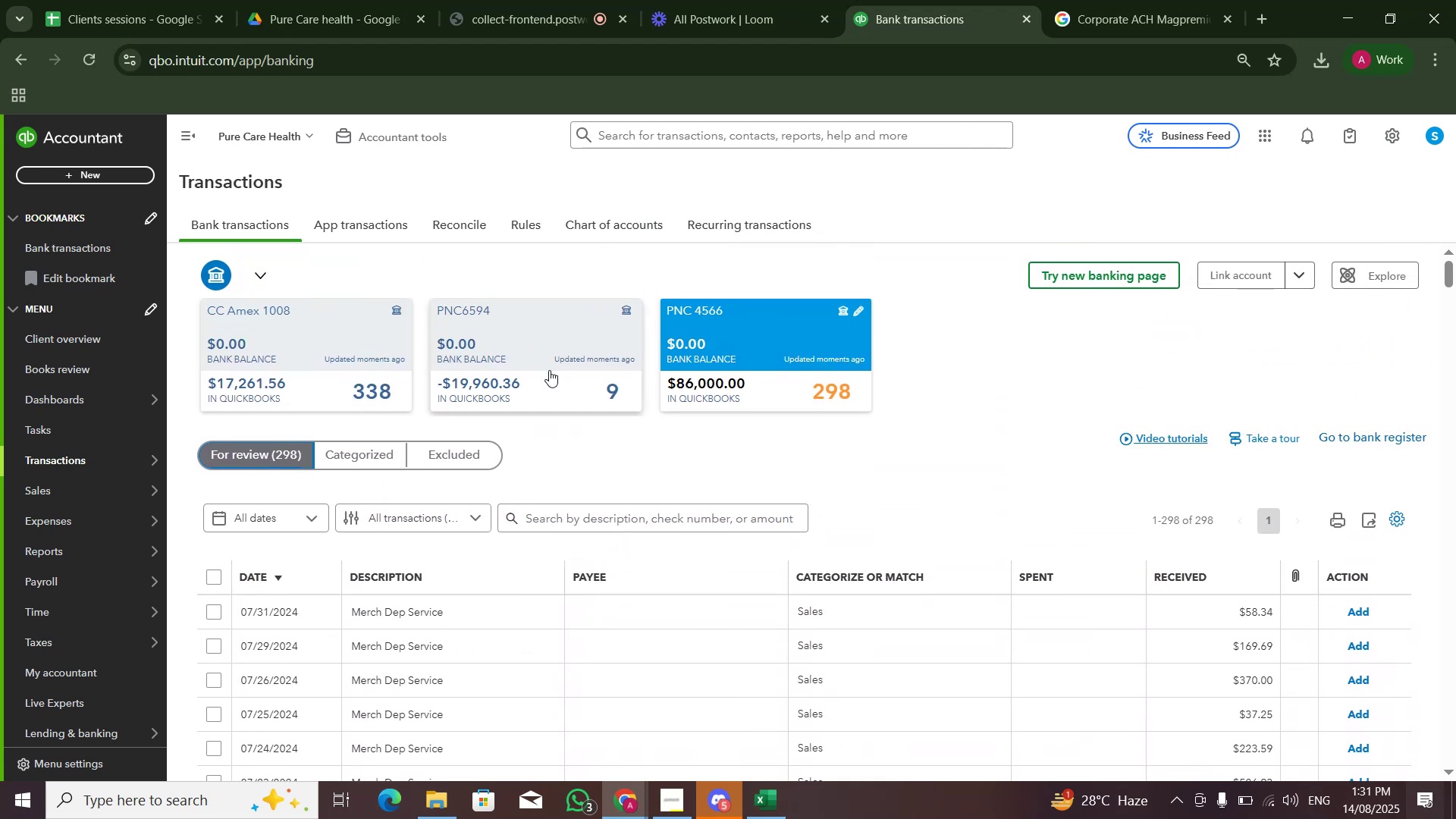 
left_click([549, 370])
 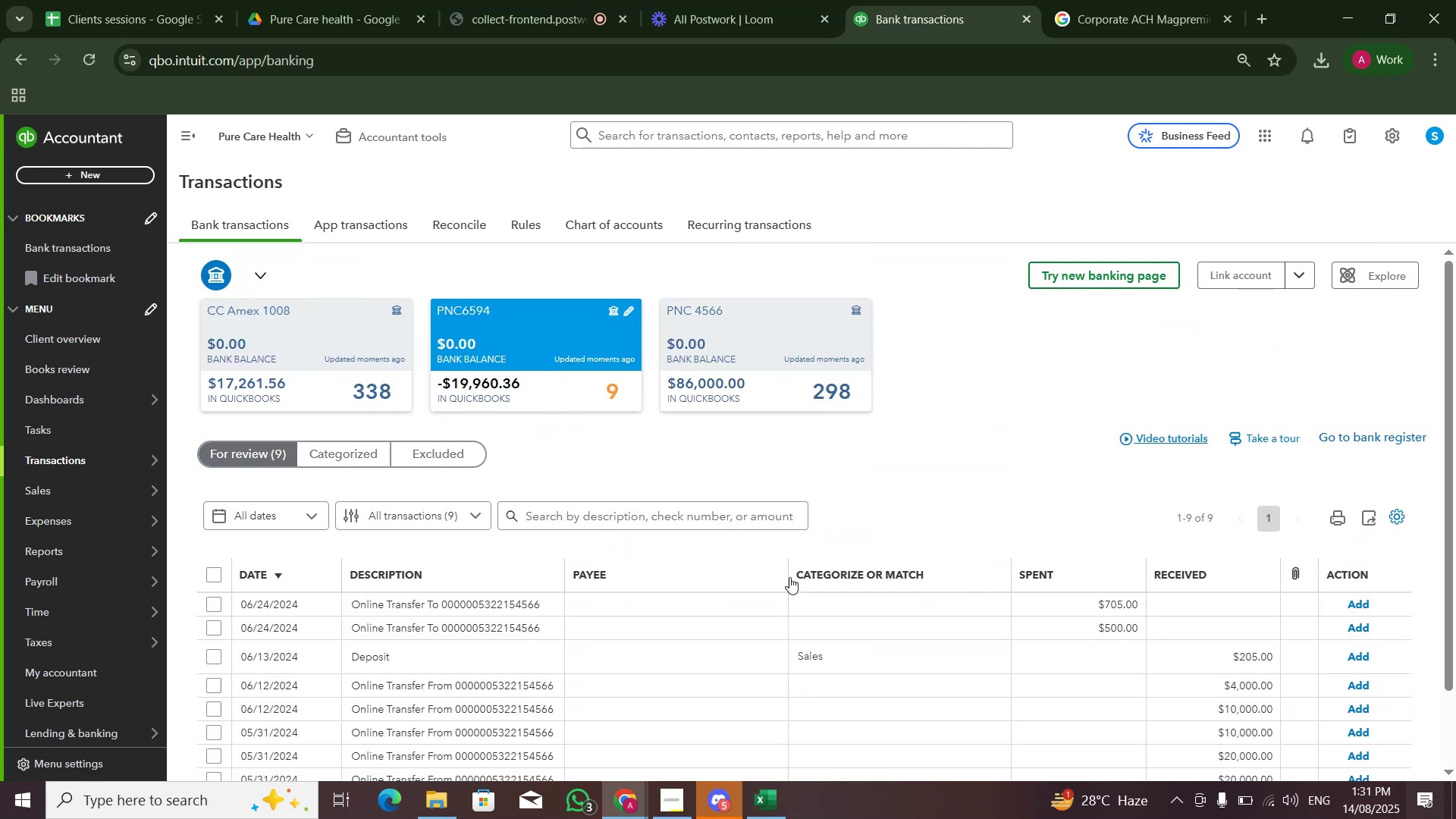 
scroll: coordinate [504, 597], scroll_direction: down, amount: 5.0
 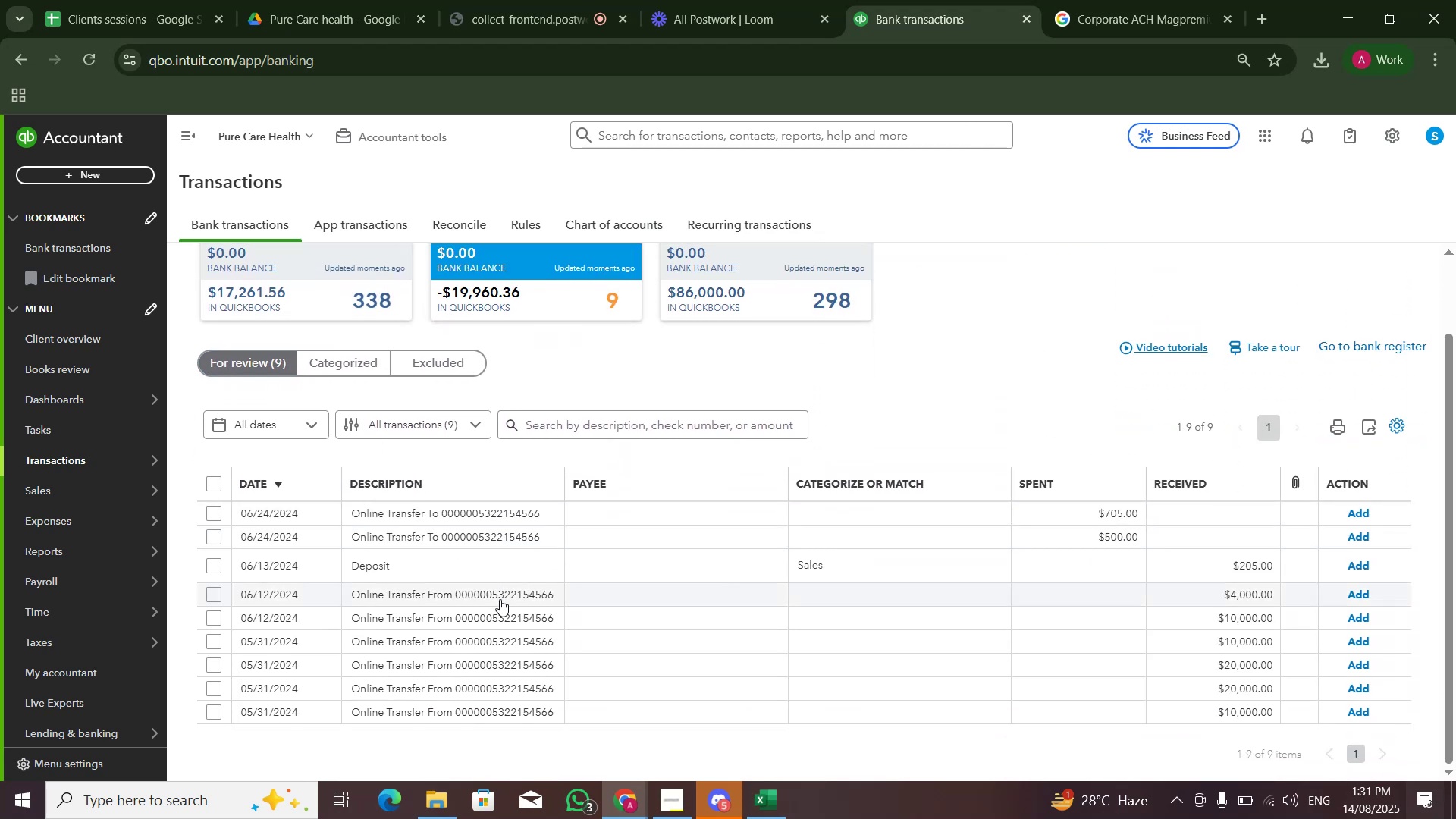 
left_click([500, 599])
 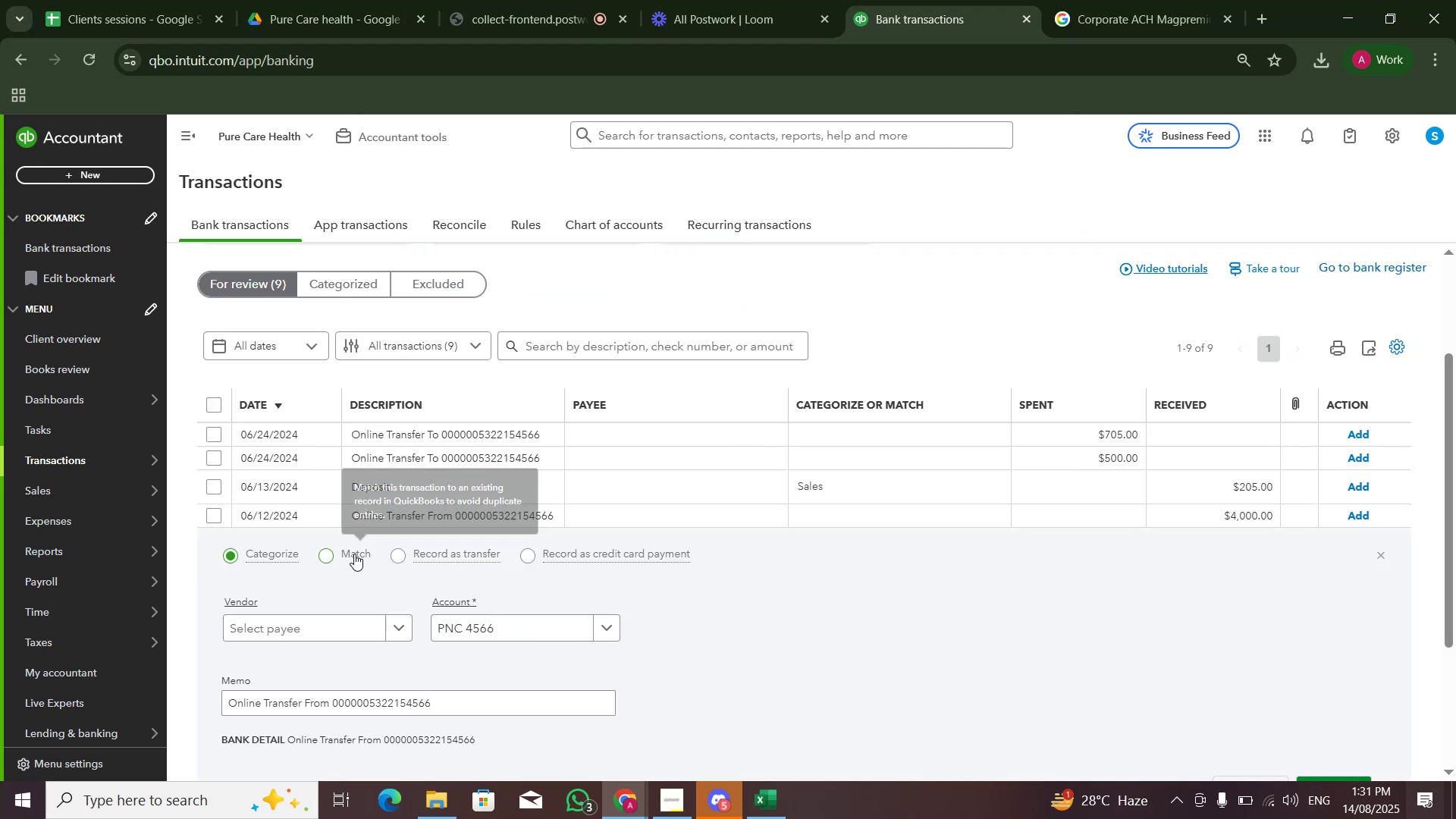 
left_click([347, 551])
 